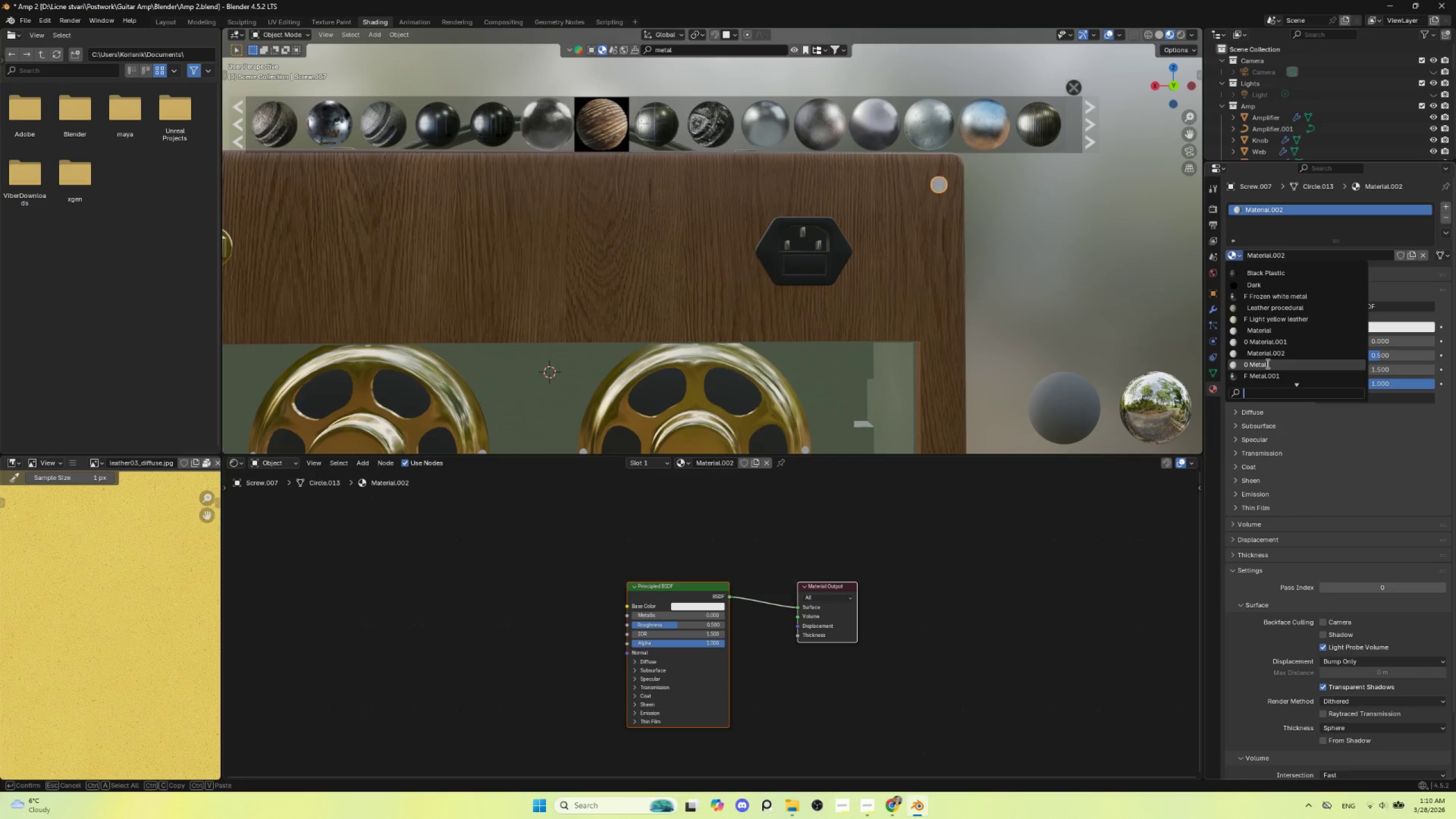 
left_click([1265, 376])
 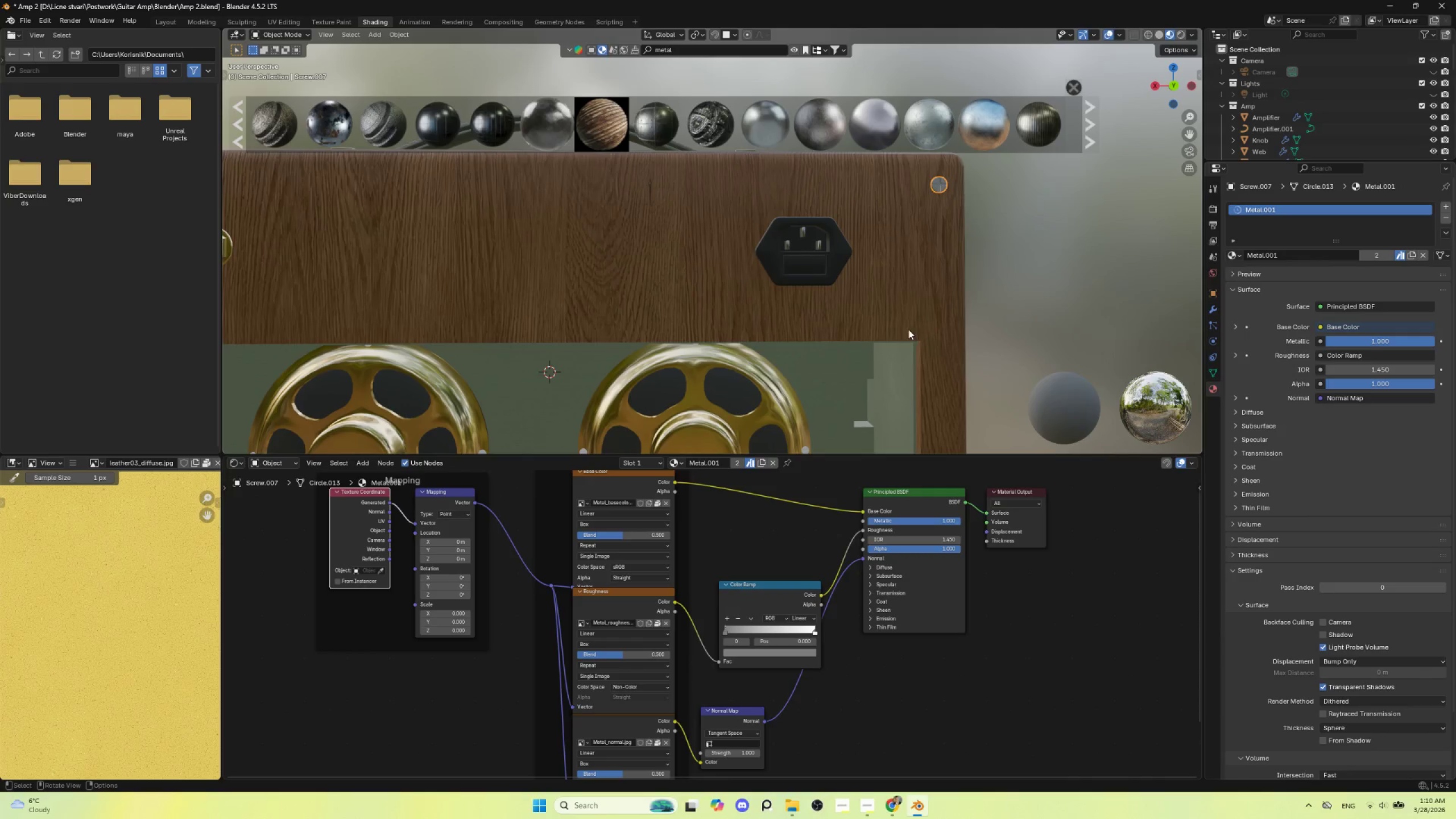 
hold_key(key=ShiftLeft, duration=0.61)
 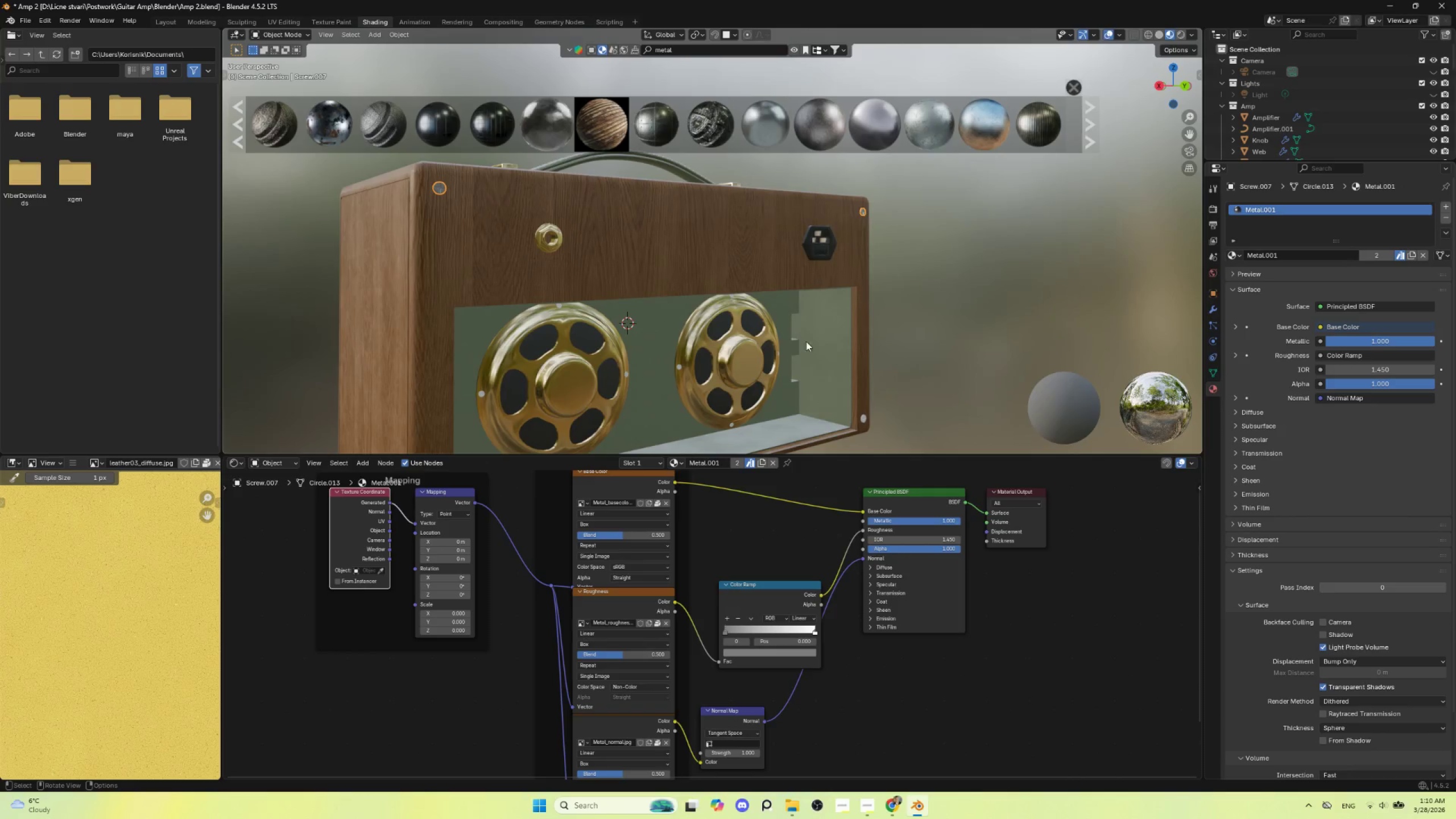 
scroll: coordinate [907, 329], scroll_direction: down, amount: 3.0
 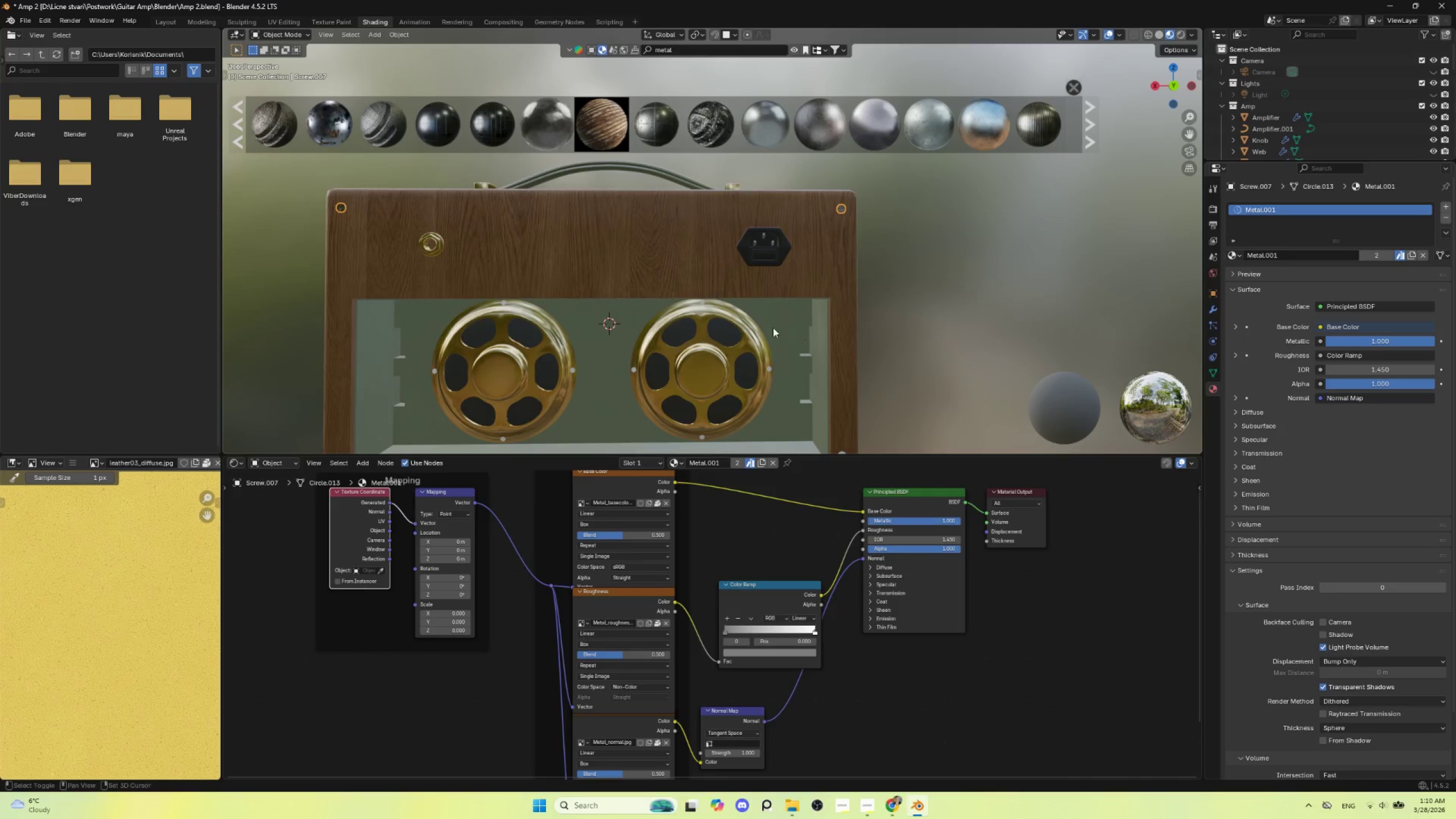 
hold_key(key=ShiftLeft, duration=0.55)
 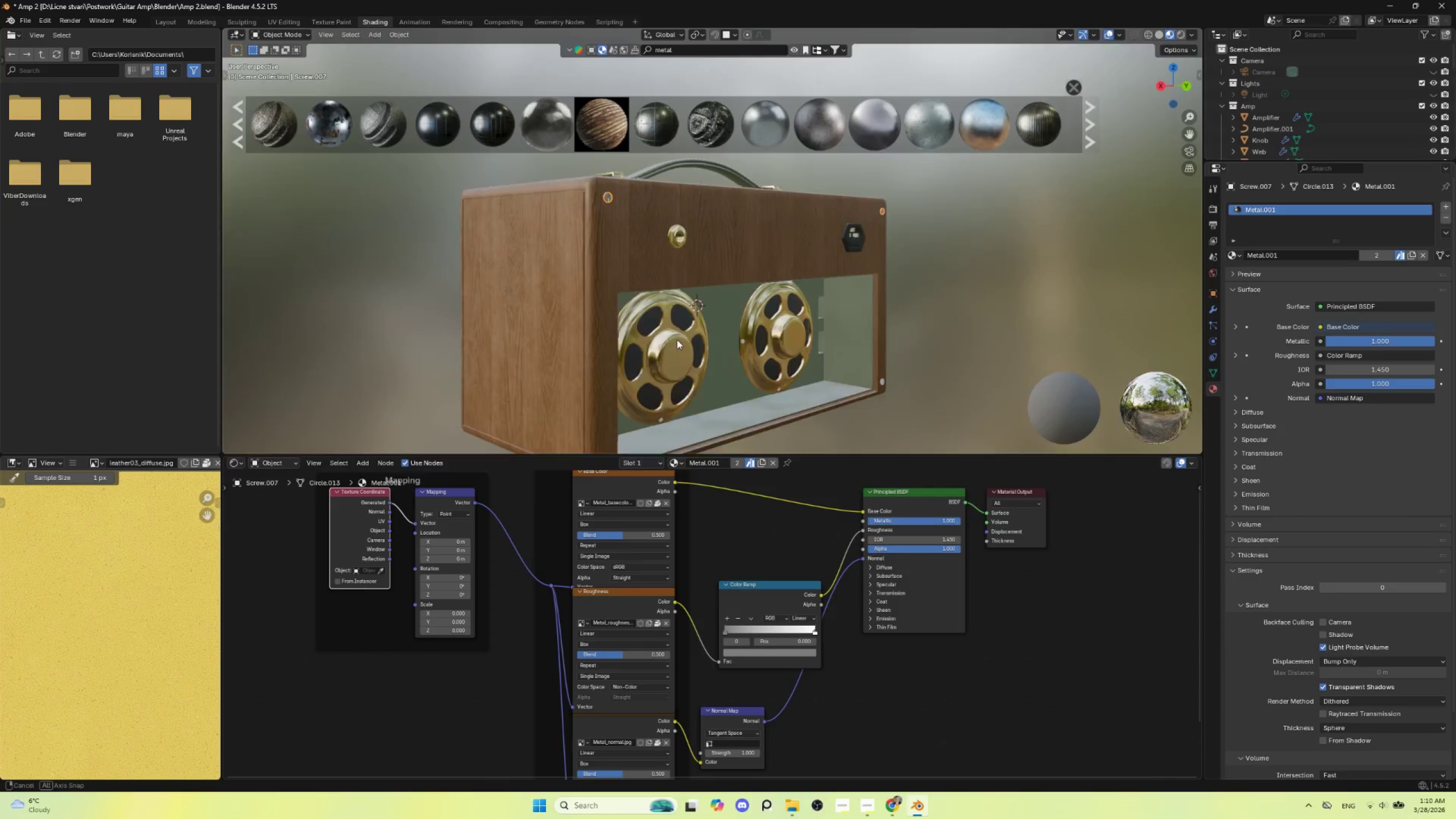 
scroll: coordinate [762, 353], scroll_direction: up, amount: 2.0
 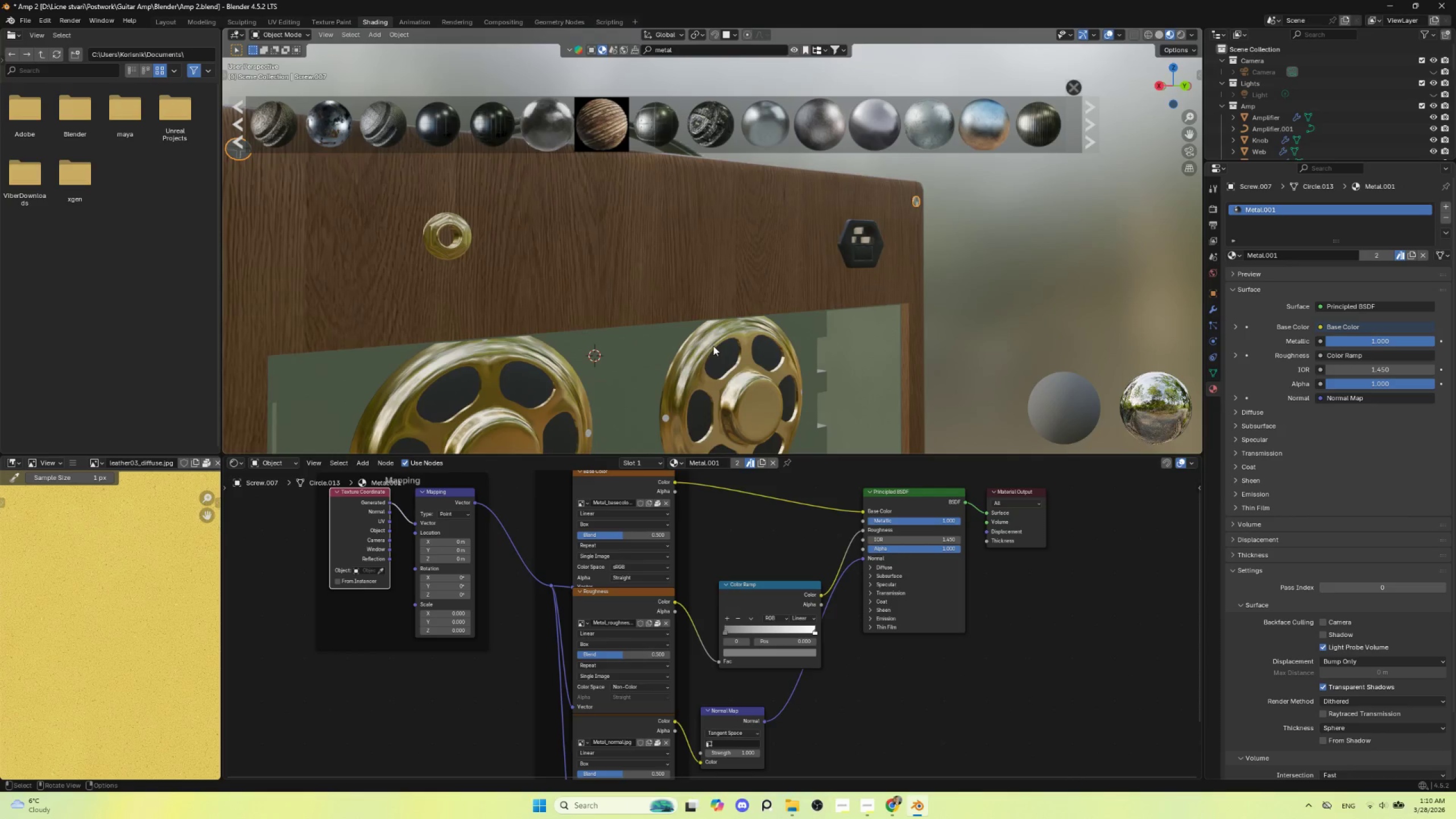 
hold_key(key=ShiftLeft, duration=4.77)
 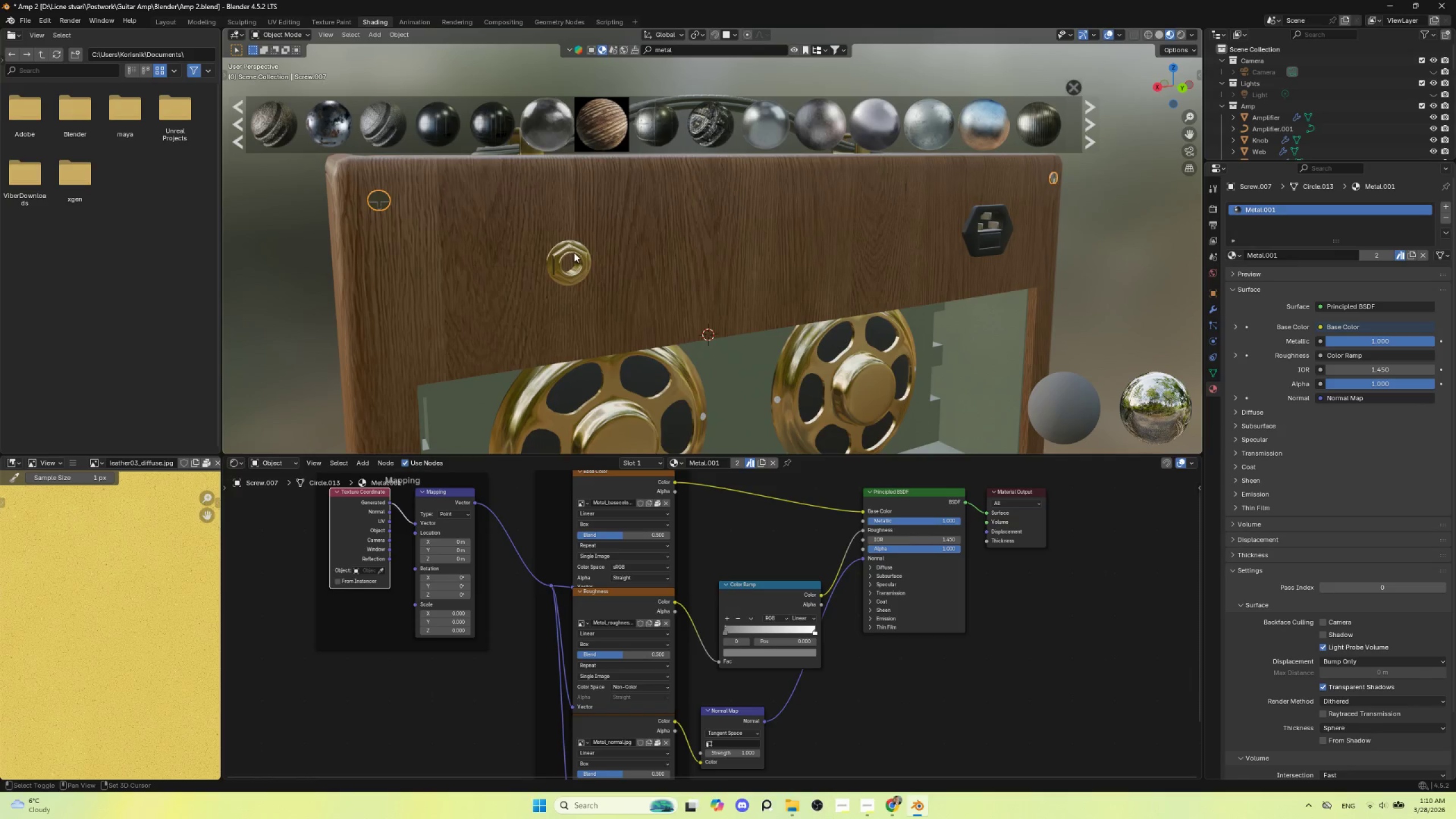 
scroll: coordinate [696, 344], scroll_direction: up, amount: 1.0
 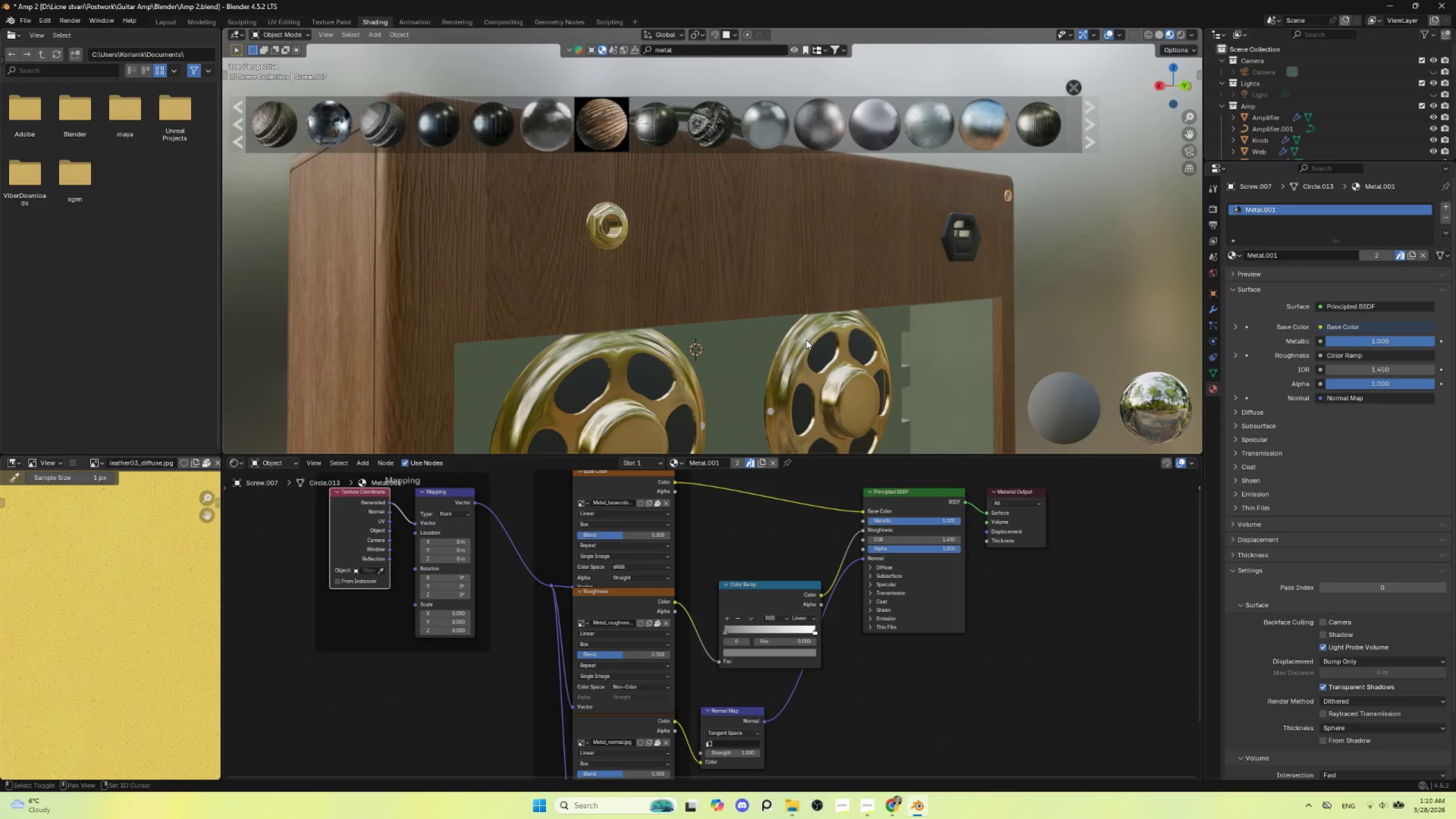 
scroll: coordinate [796, 344], scroll_direction: down, amount: 3.0
 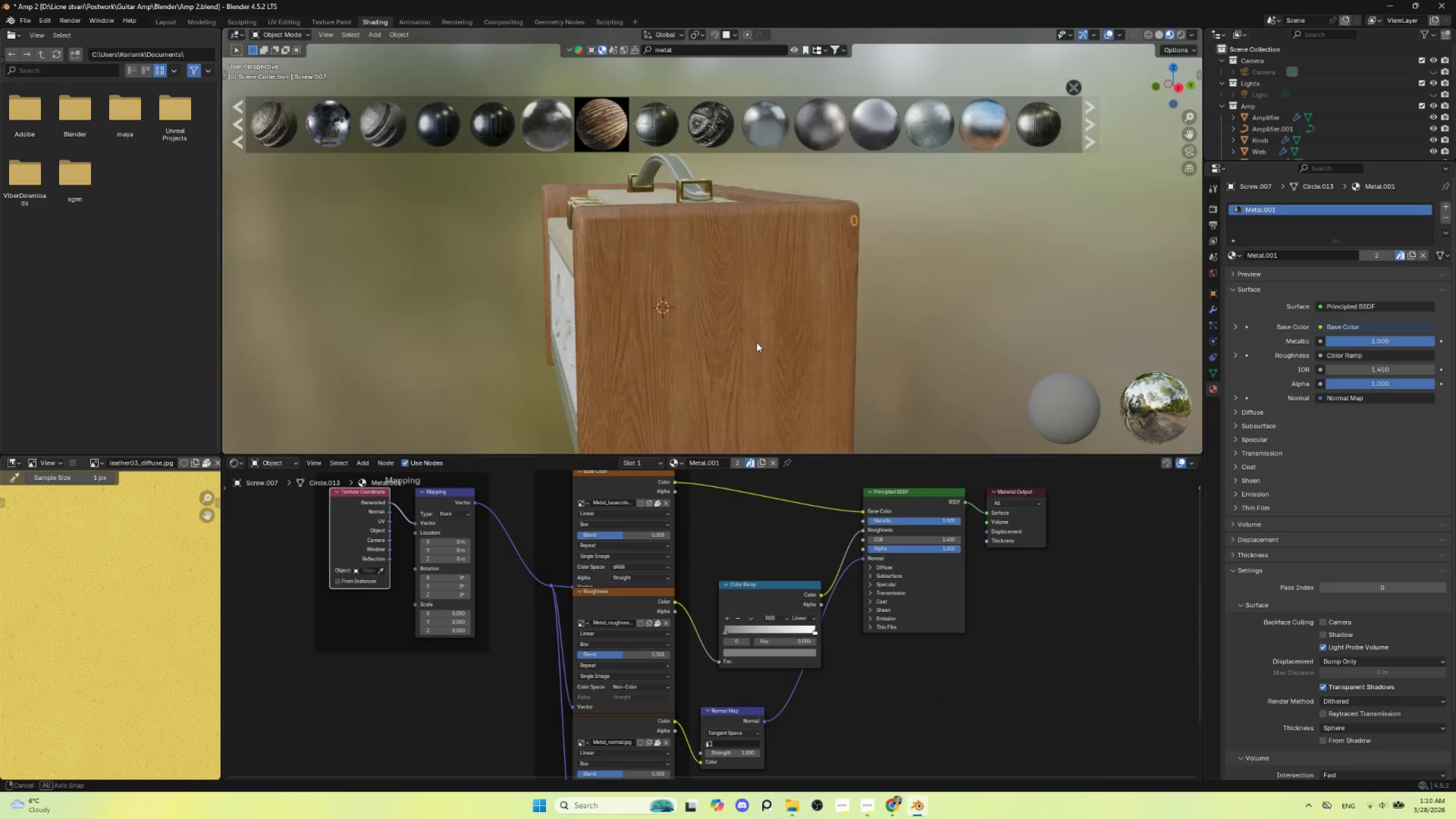 
scroll: coordinate [689, 338], scroll_direction: up, amount: 3.0
 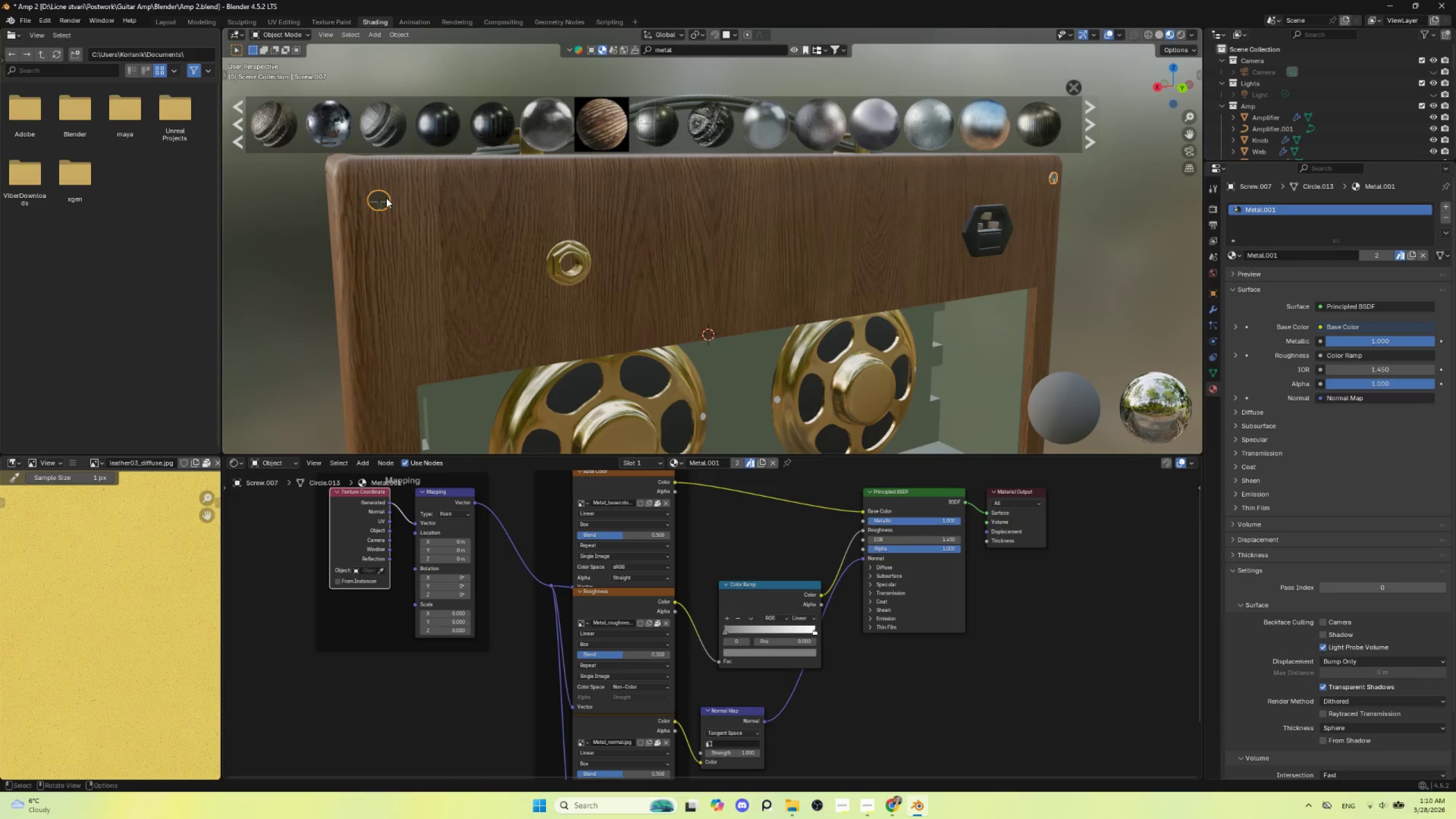 
left_click([381, 198])
 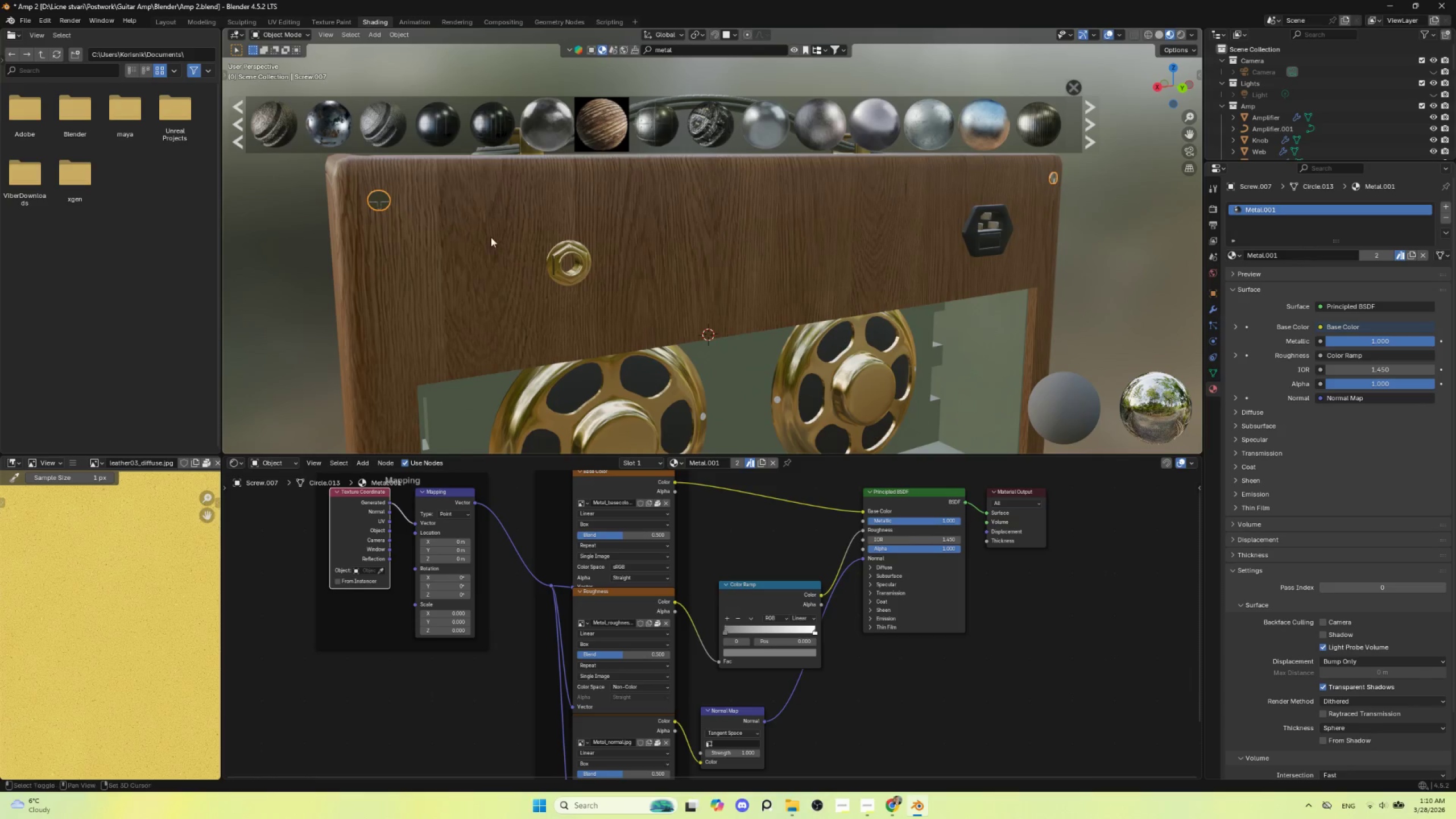 
hold_key(key=ShiftLeft, duration=0.97)
left_click([574, 253])
 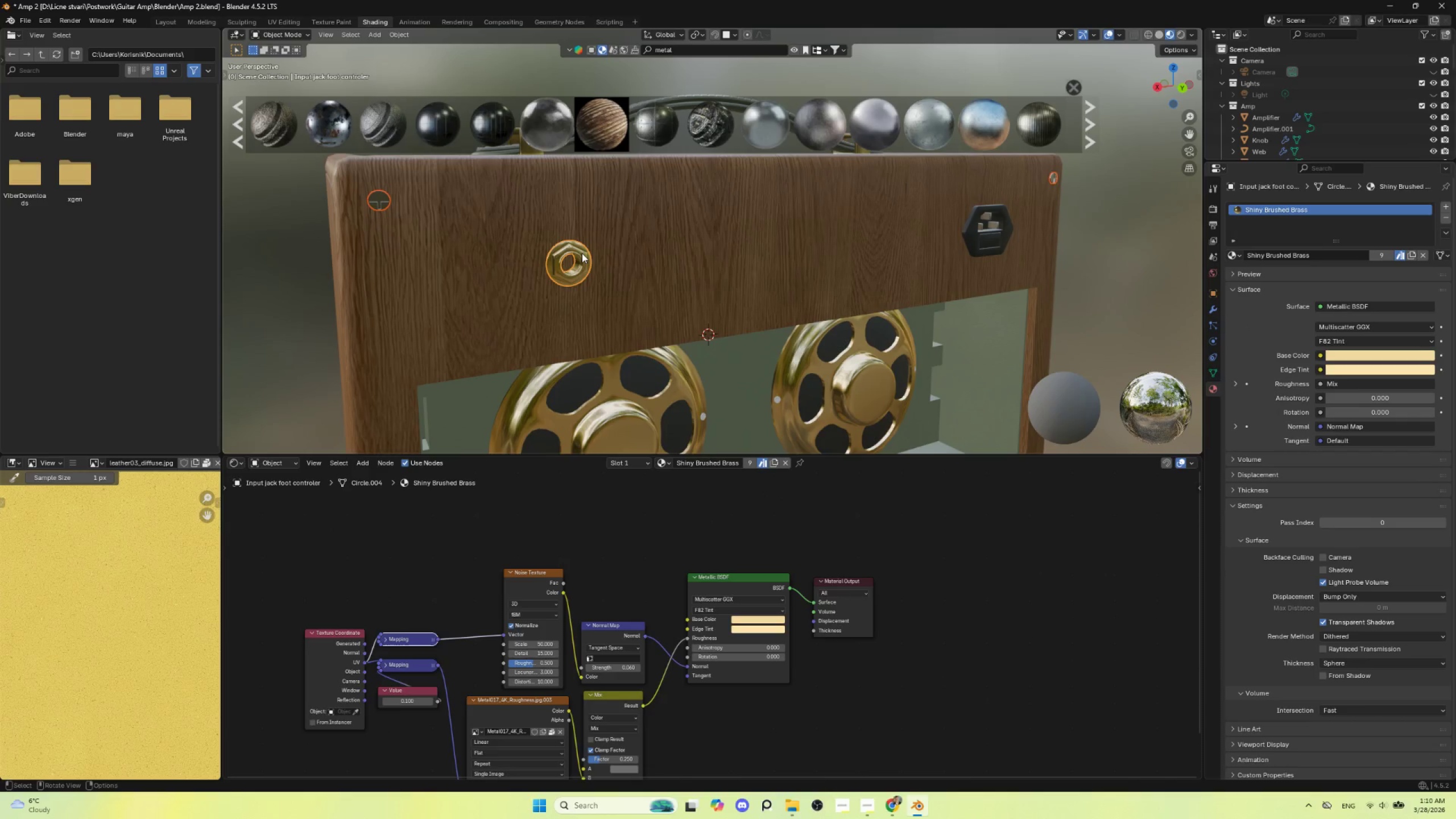 
key(Q)
 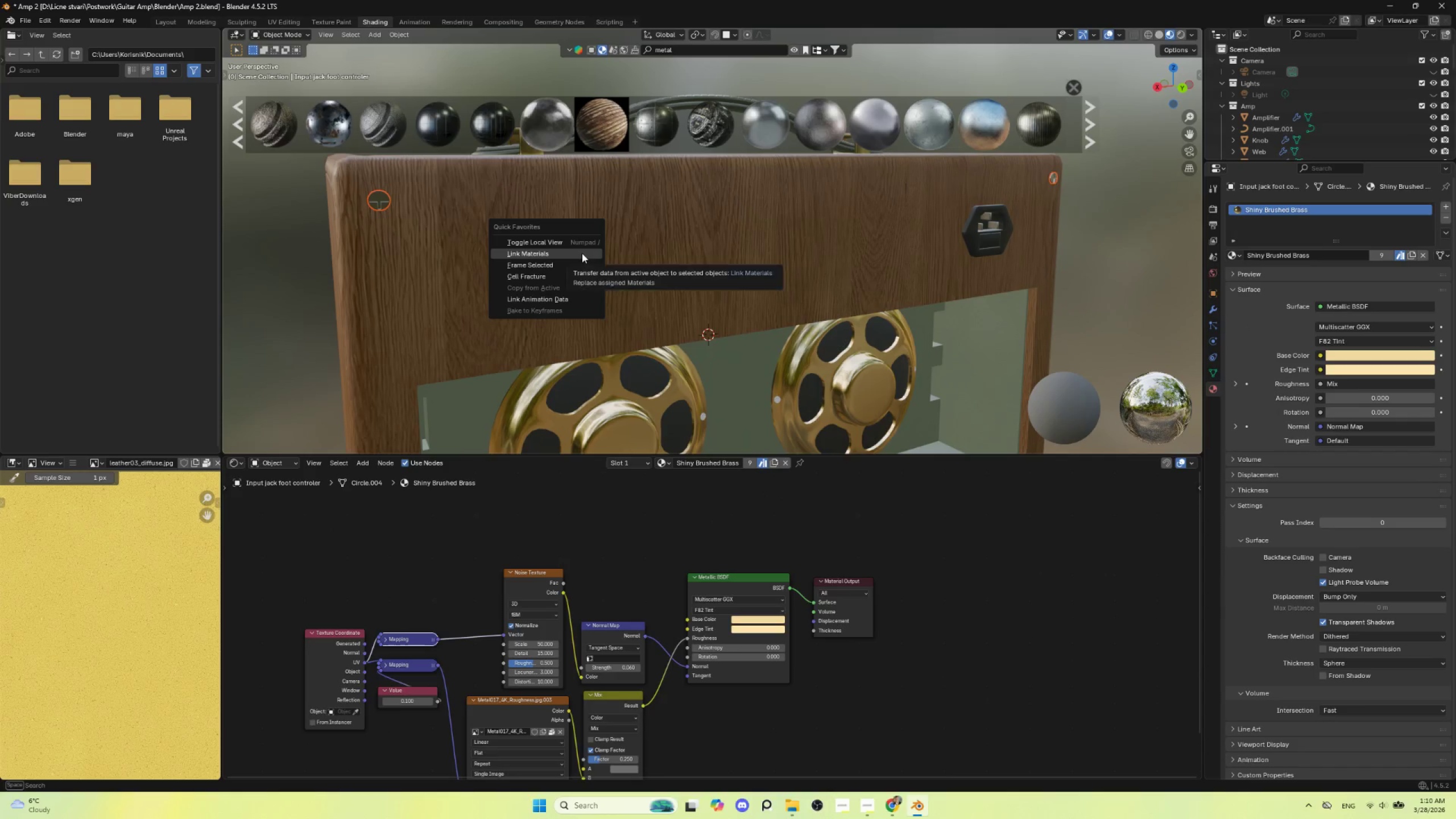 
left_click([582, 253])
 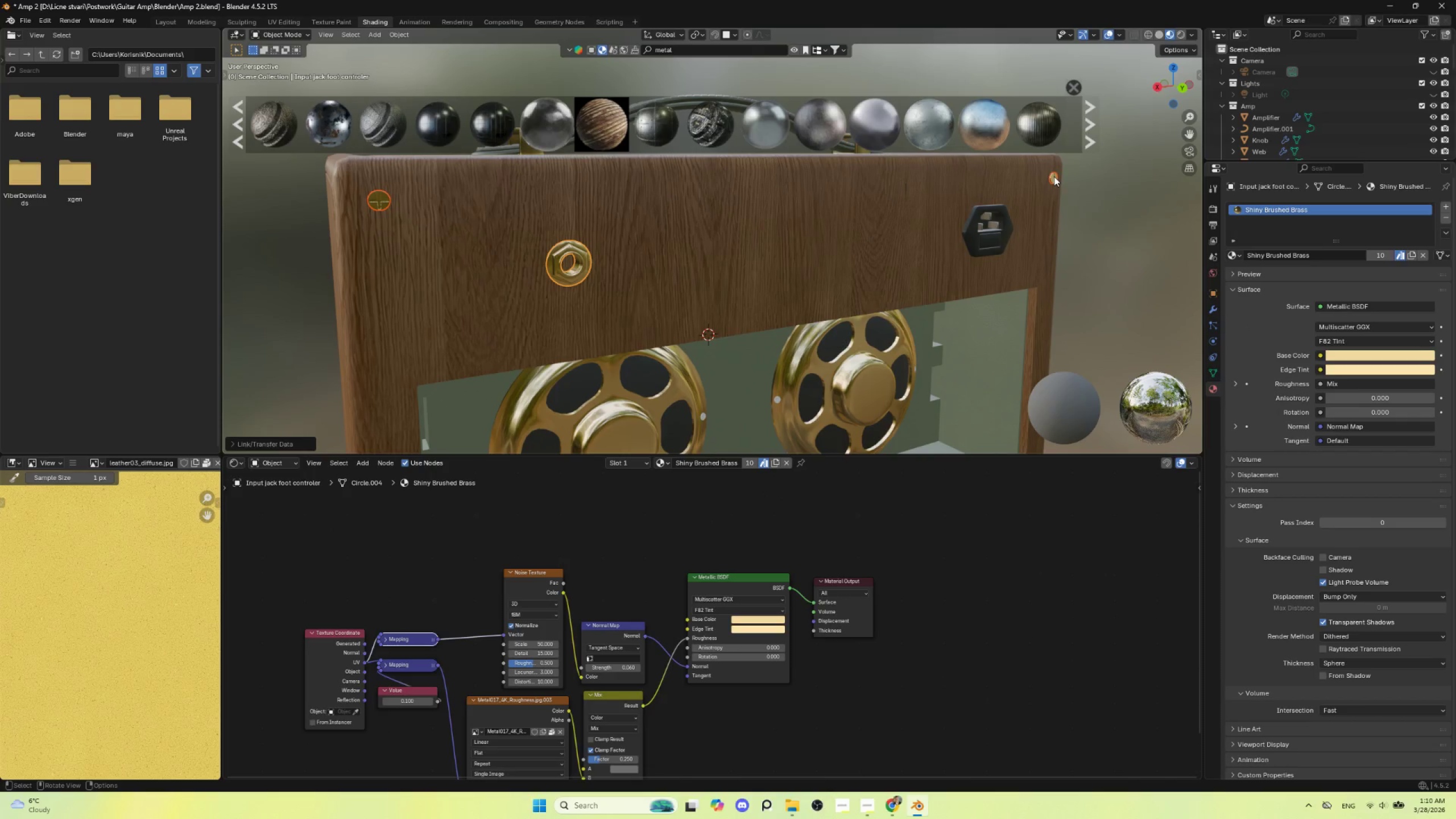 
hold_key(key=ShiftLeft, duration=0.52)
 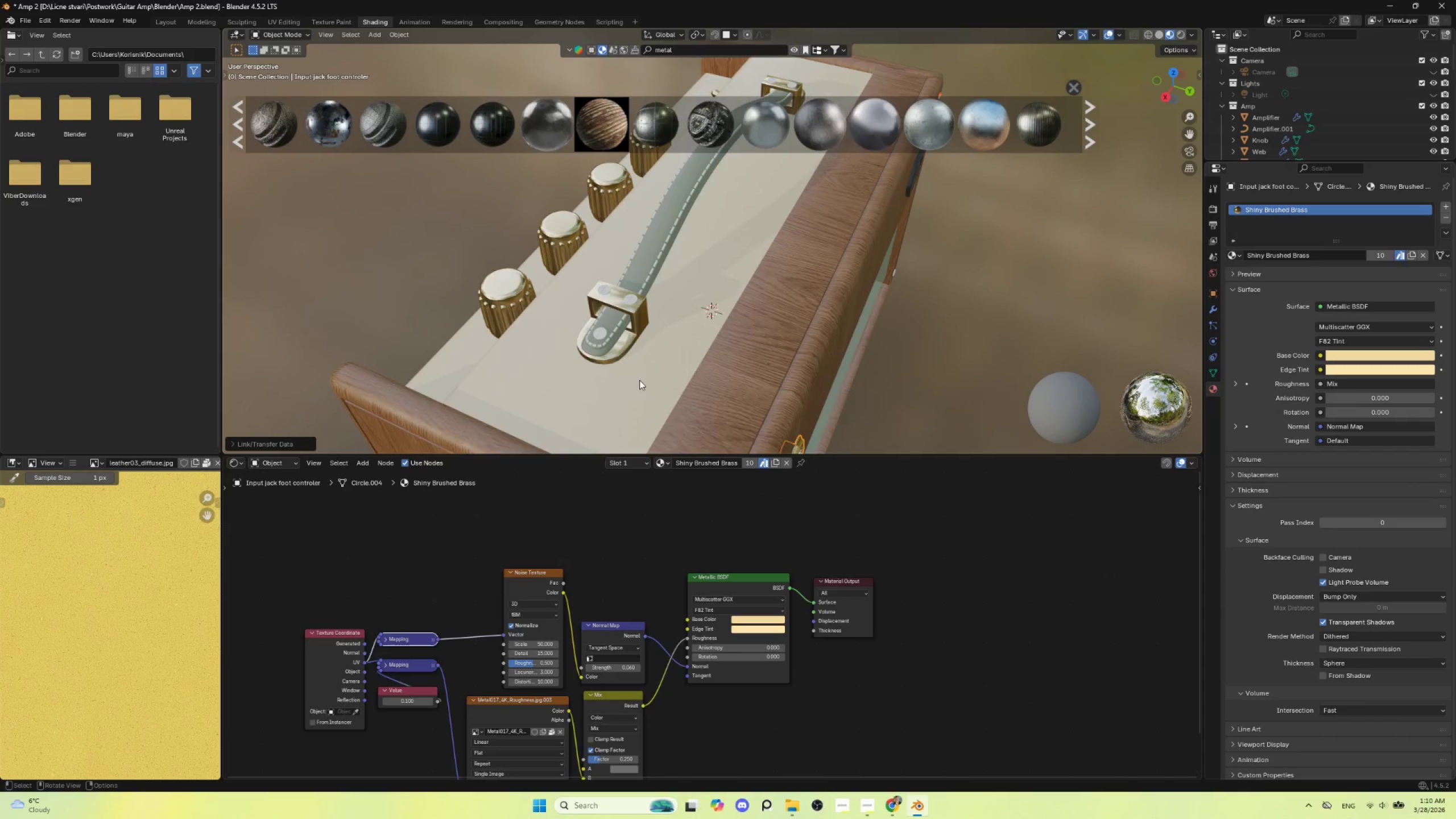 
scroll: coordinate [637, 377], scroll_direction: up, amount: 2.0
 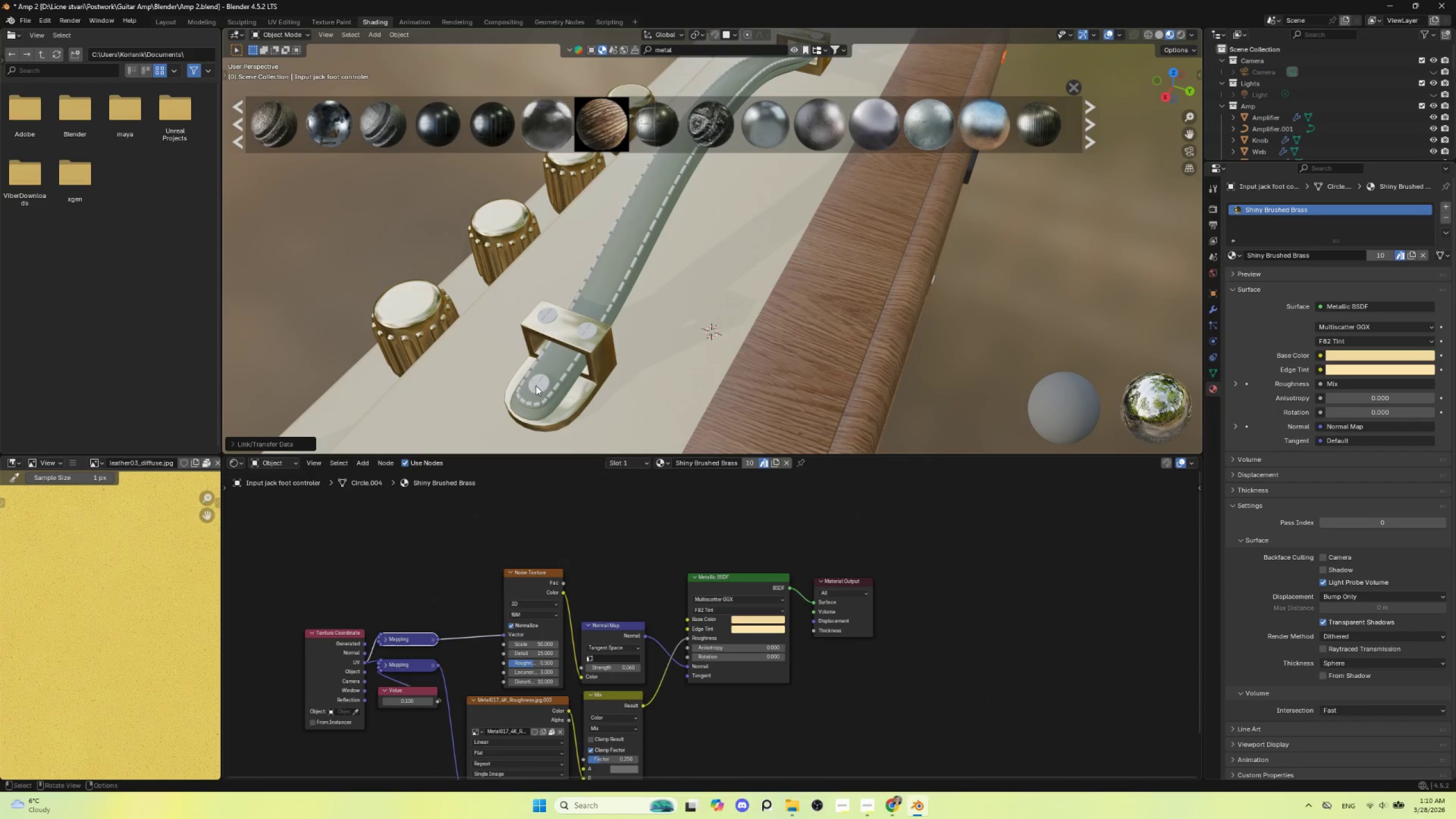 
left_click([537, 385])
 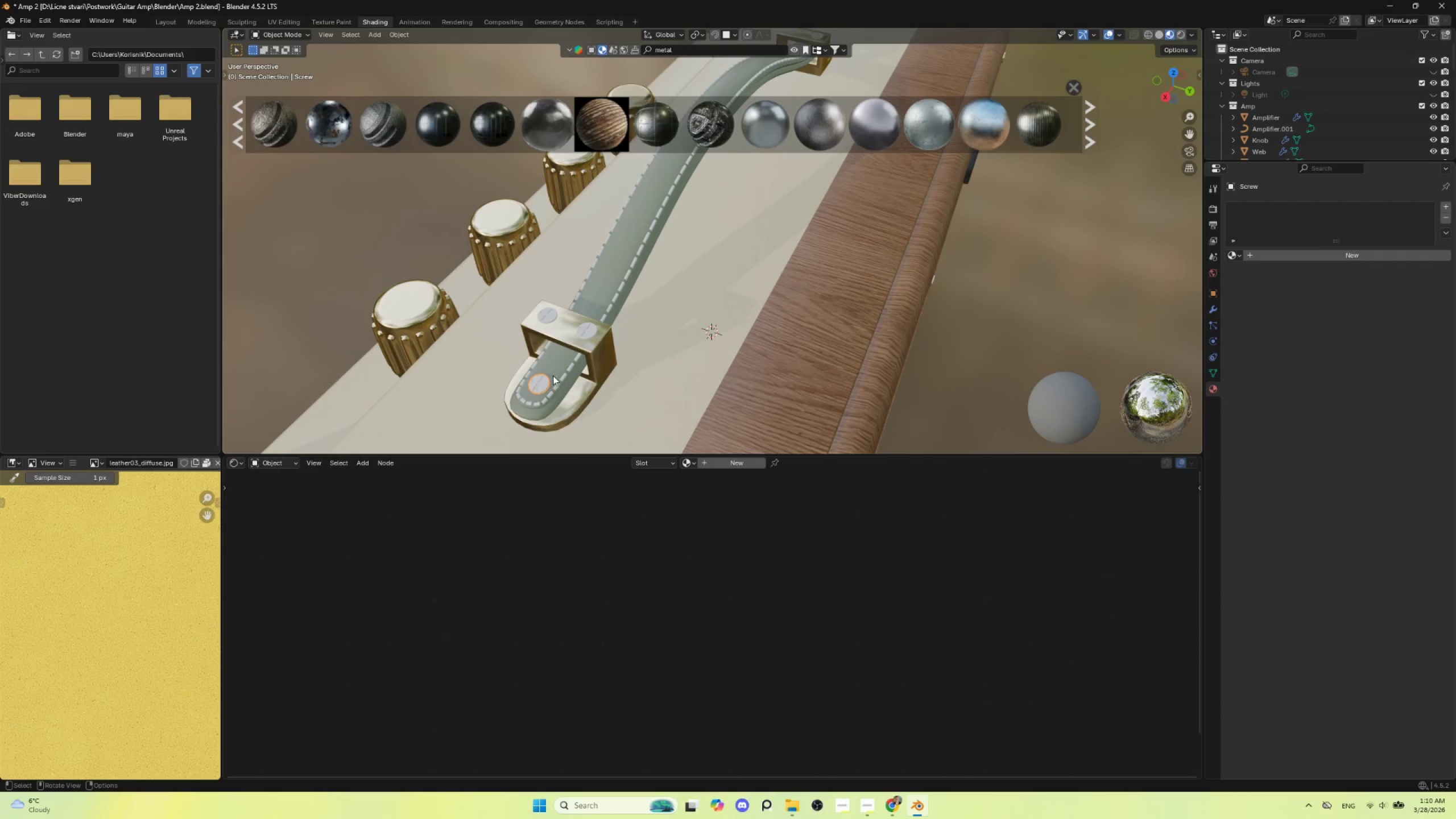 
hold_key(key=ShiftLeft, duration=1.52)
left_click([583, 329])
 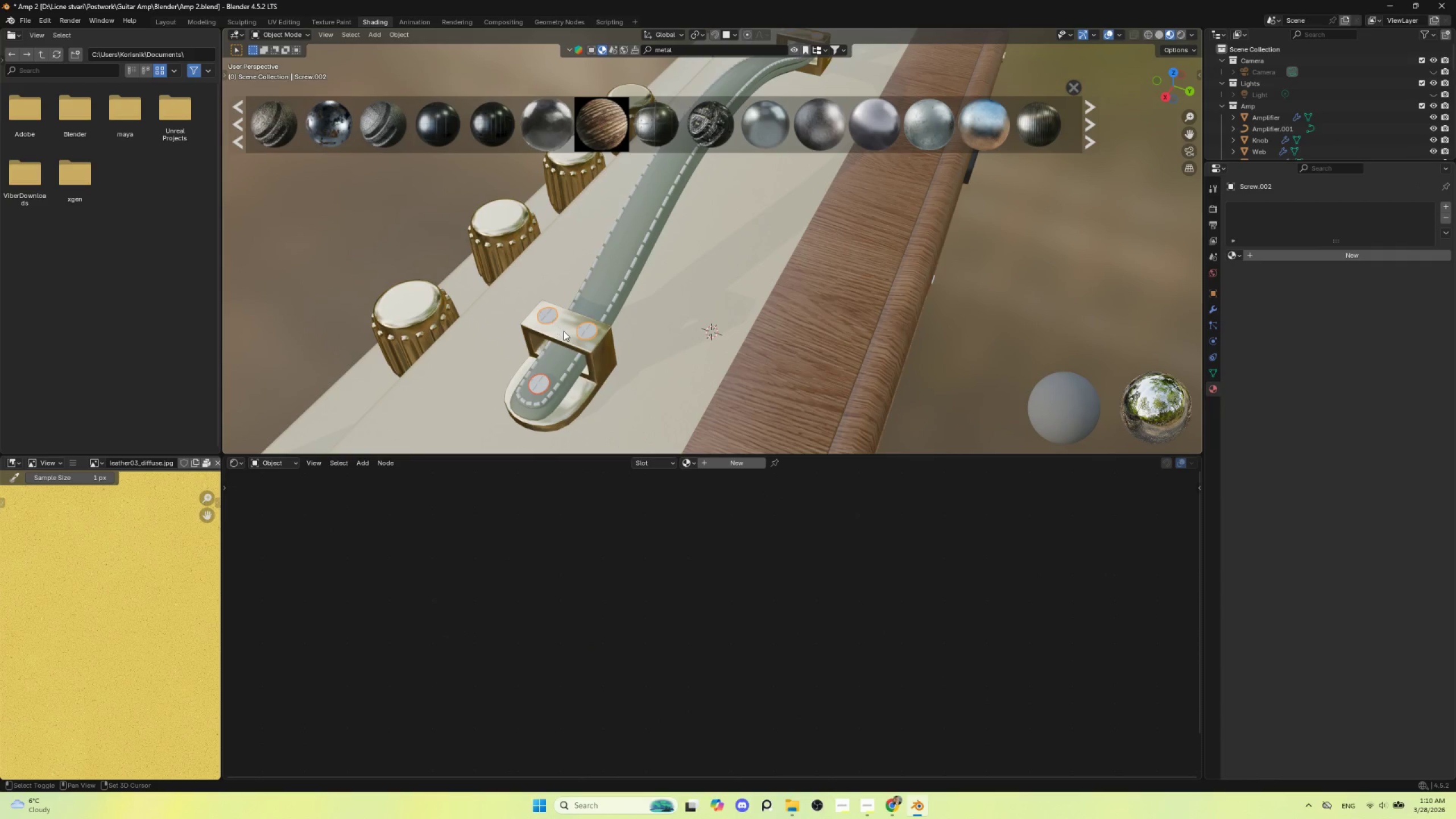 
hold_key(key=ShiftLeft, duration=0.81)
left_click([564, 331])
 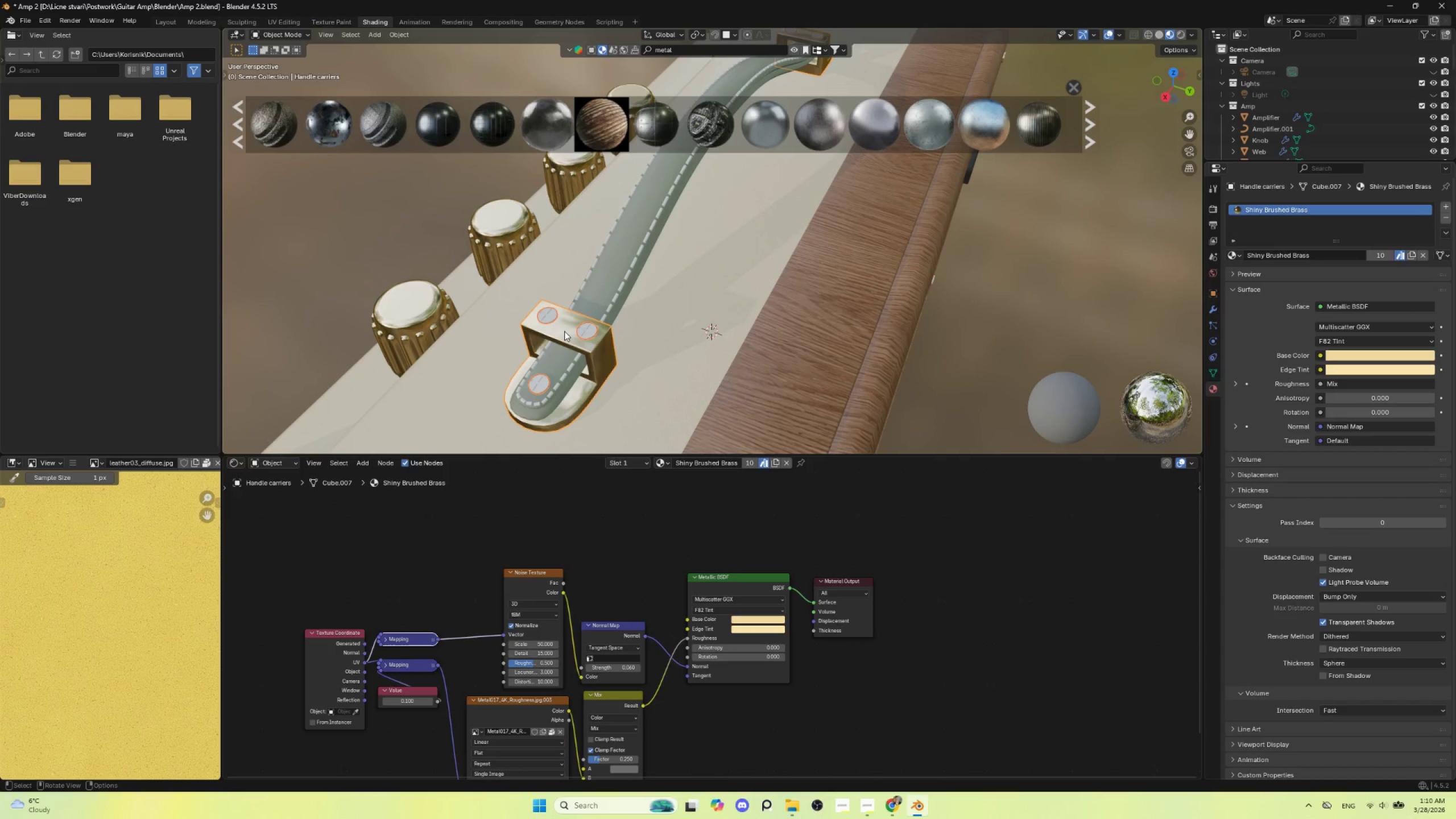 
key(Q)
 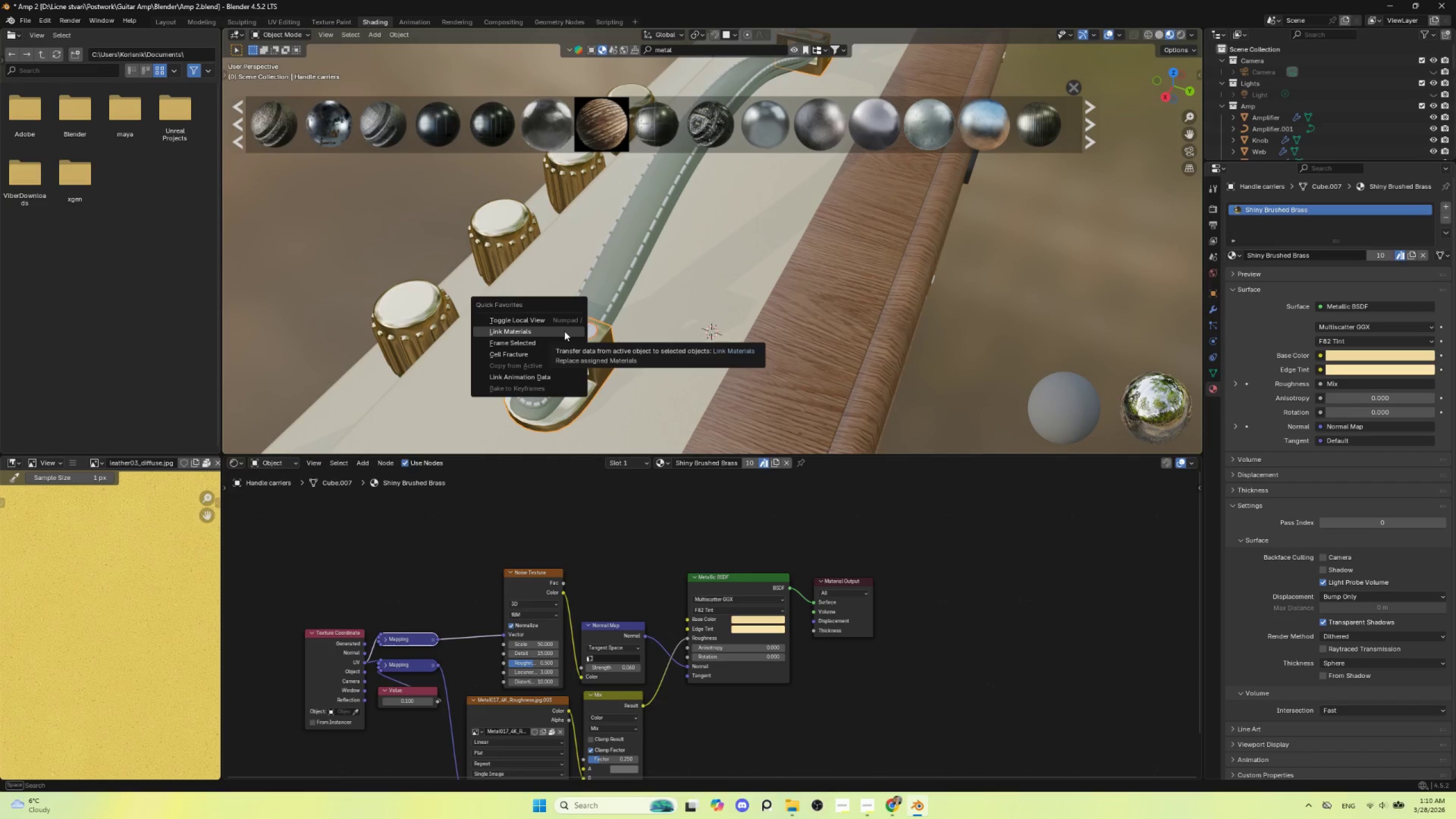 
left_click([564, 331])
 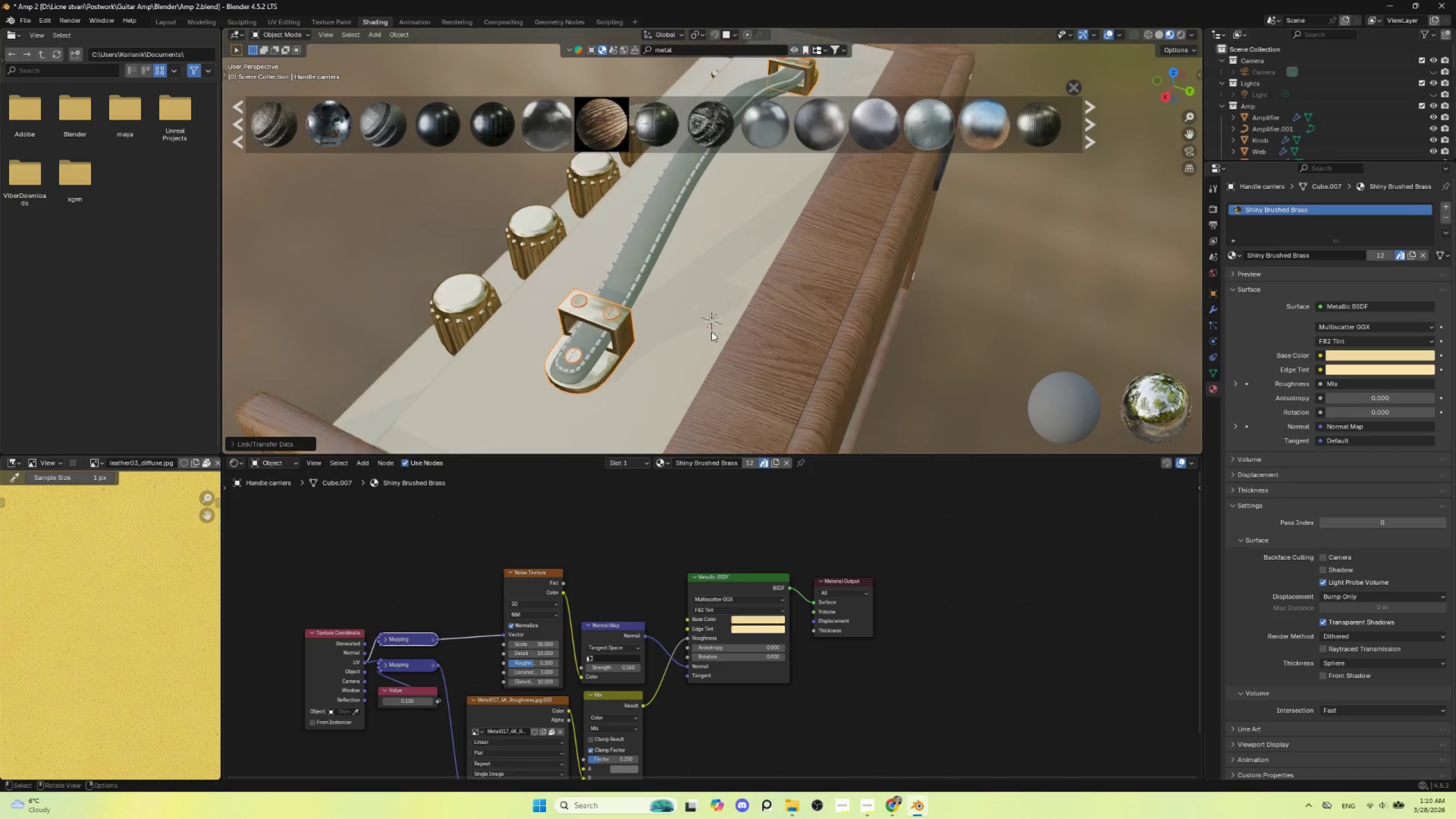 
hold_key(key=ShiftLeft, duration=0.53)
 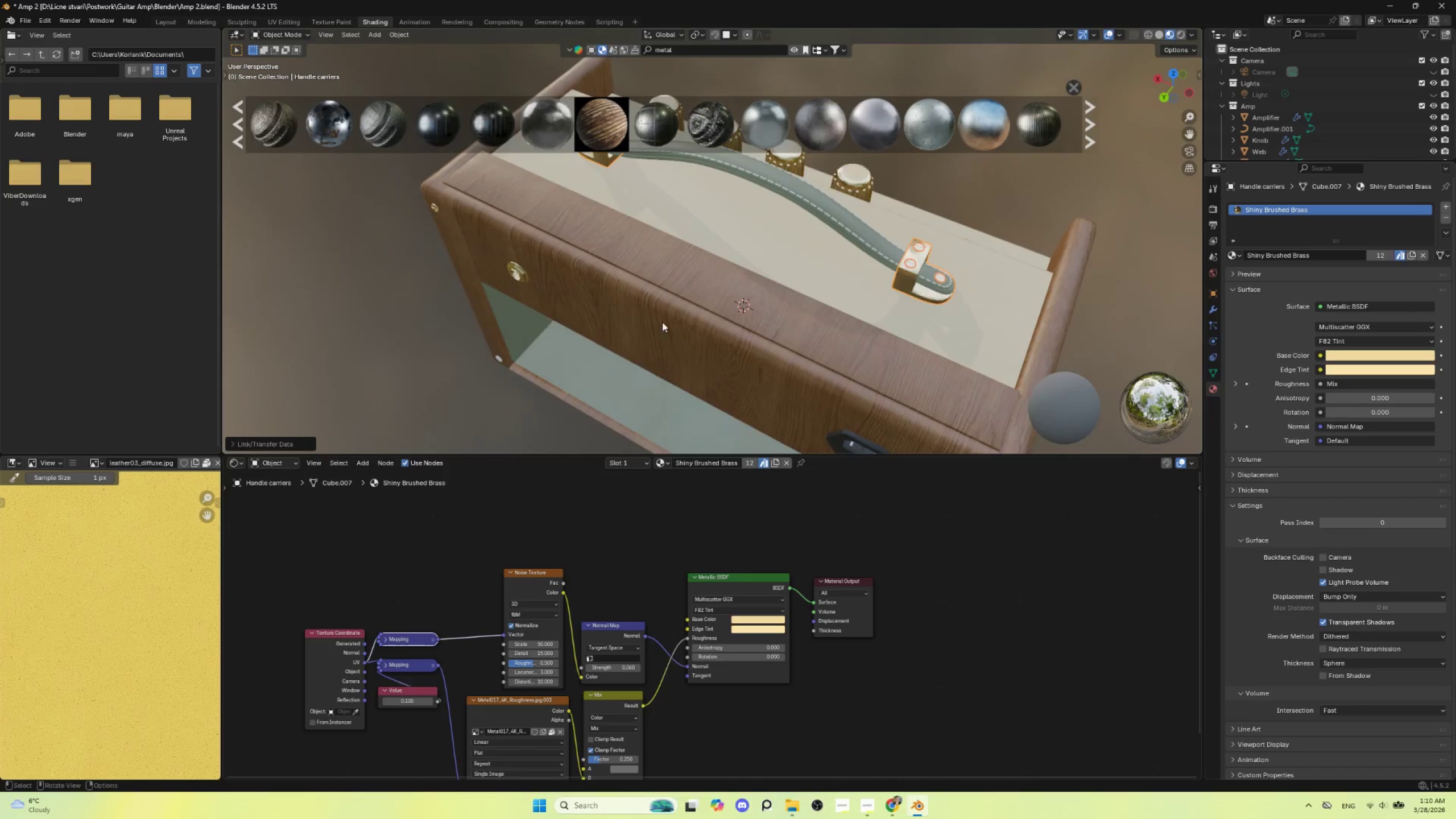 
scroll: coordinate [712, 332], scroll_direction: down, amount: 2.0
 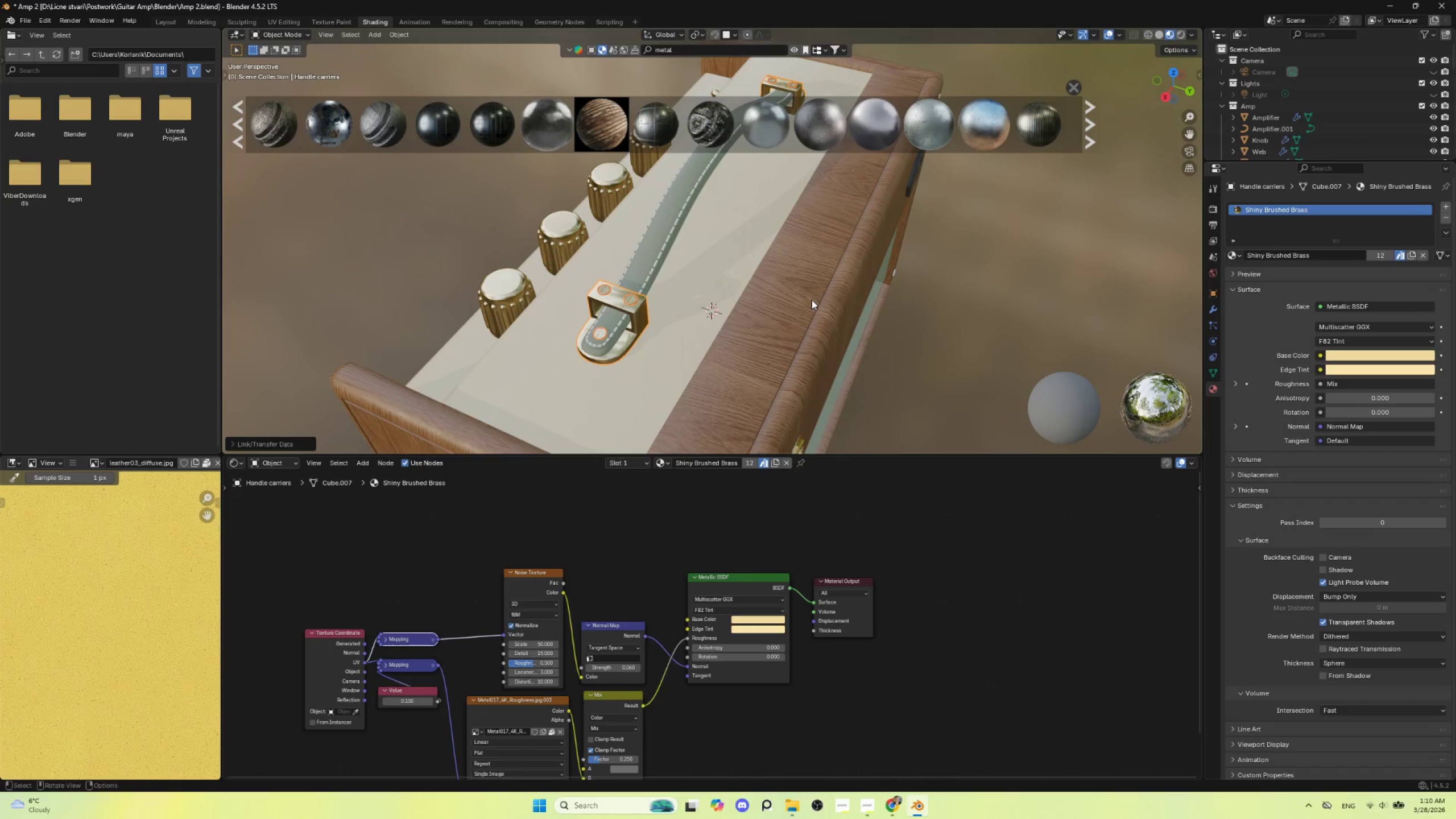 
hold_key(key=ShiftLeft, duration=0.41)
 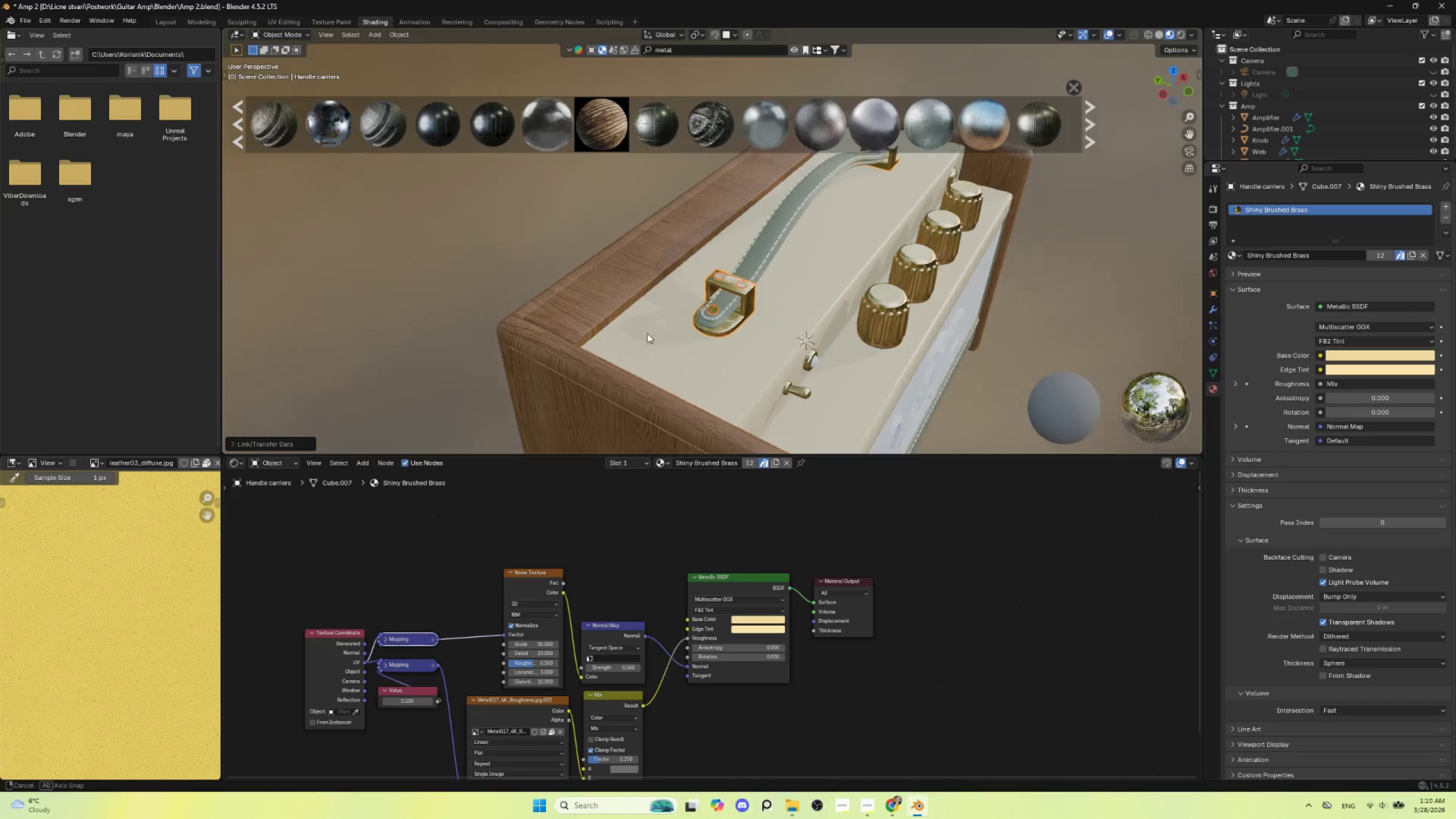 
scroll: coordinate [696, 365], scroll_direction: up, amount: 3.0
 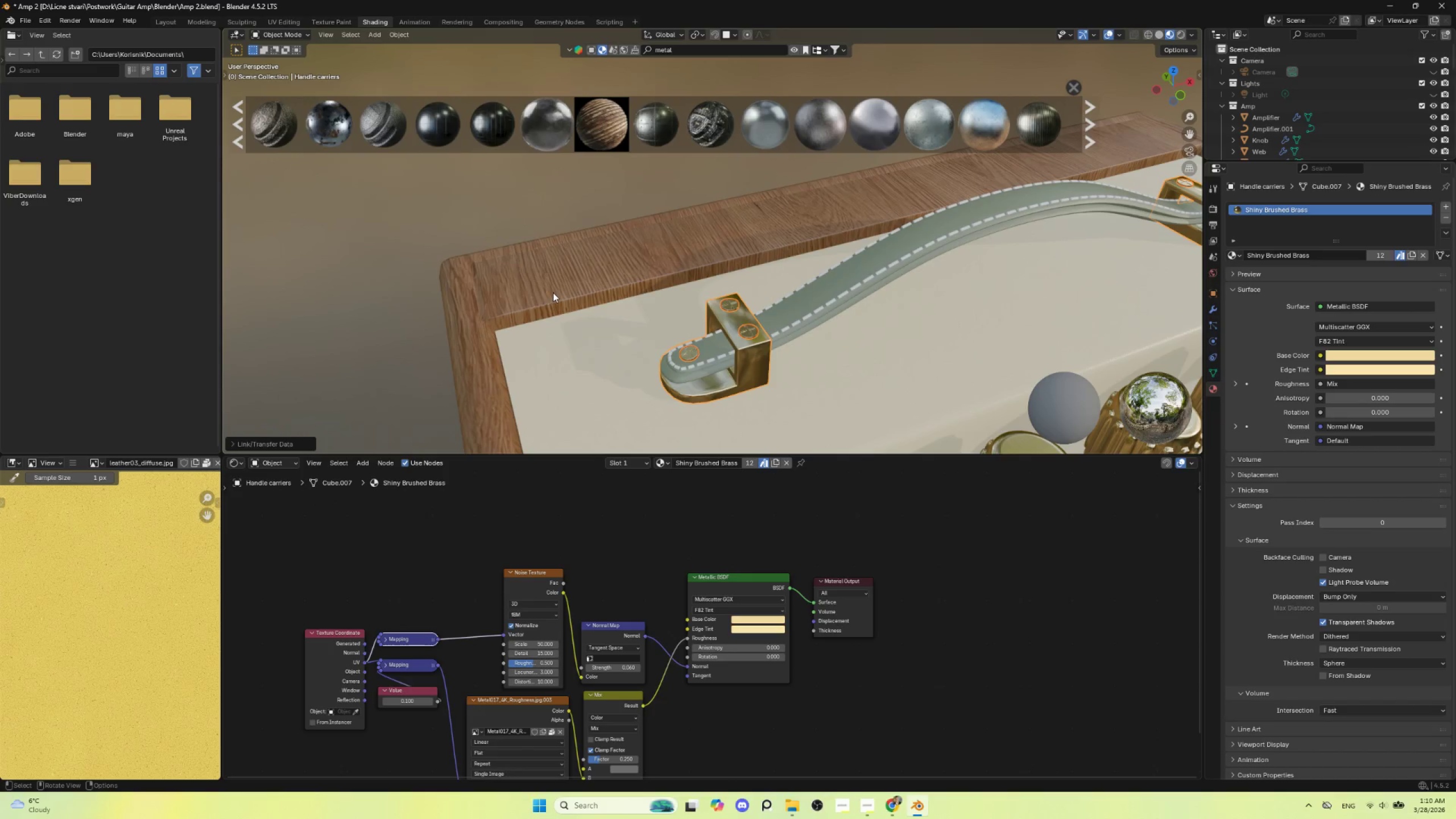 
left_click([553, 292])
 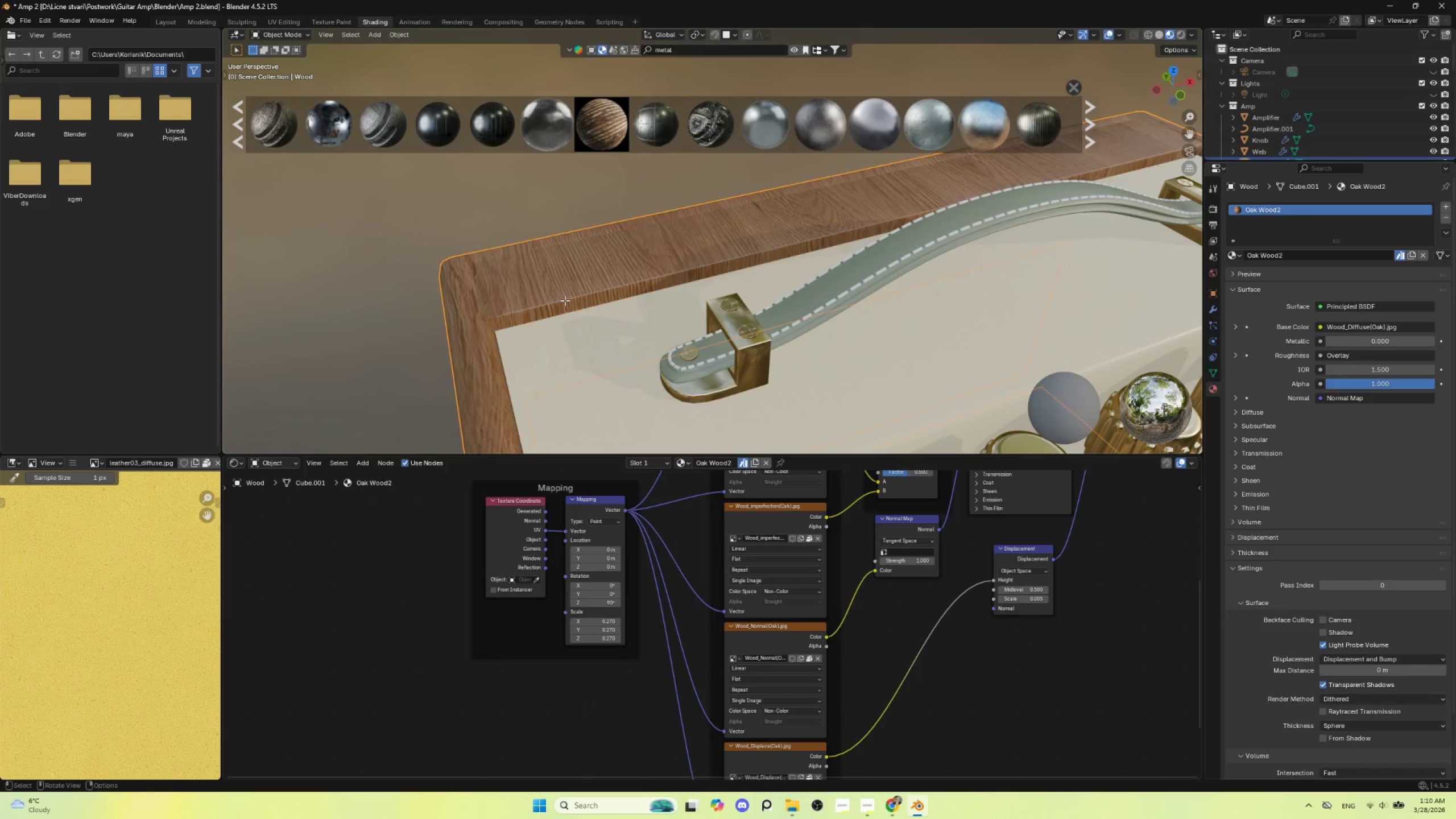 
key(Tab)
 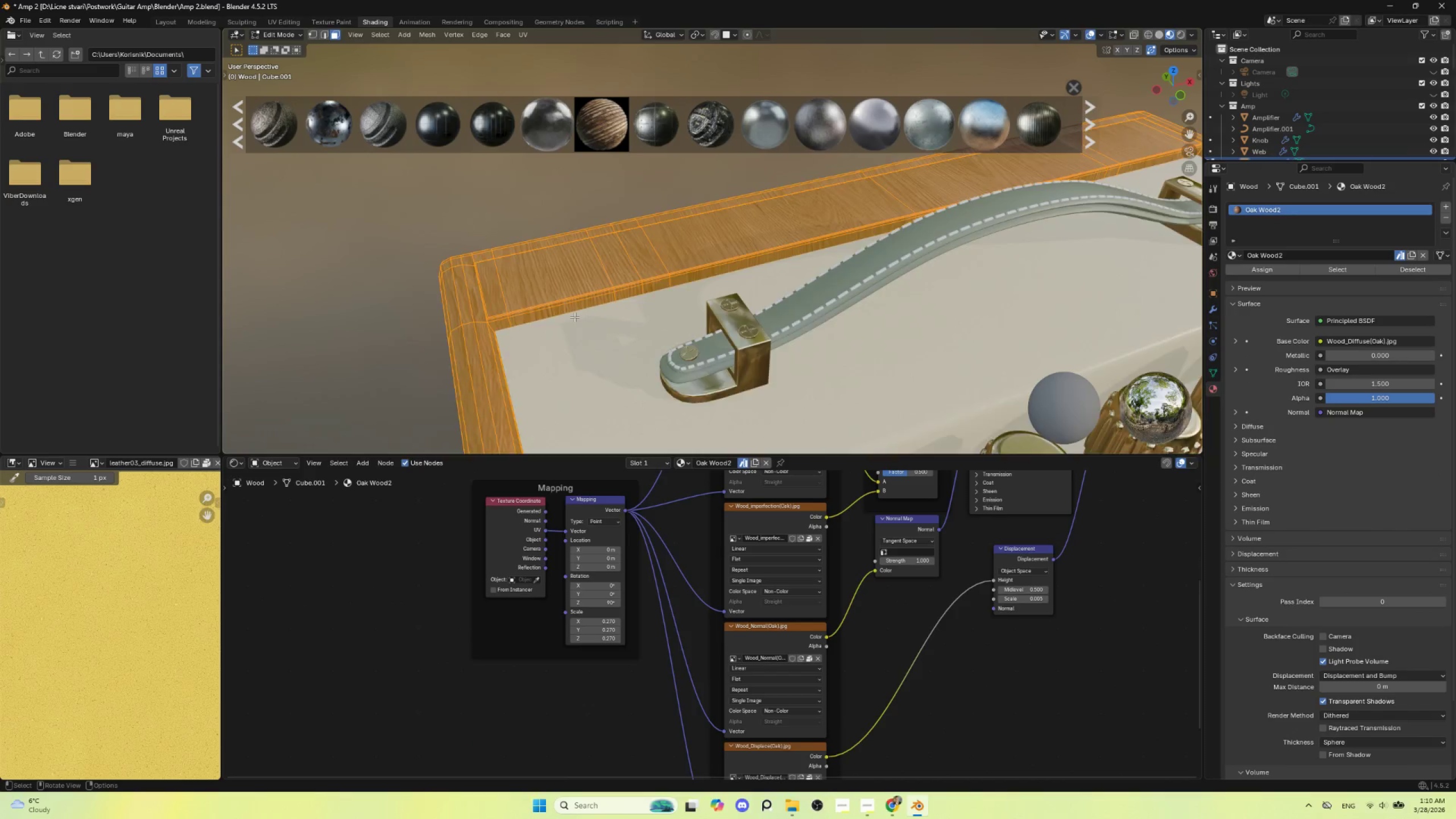 
scroll: coordinate [574, 317], scroll_direction: up, amount: 3.0
 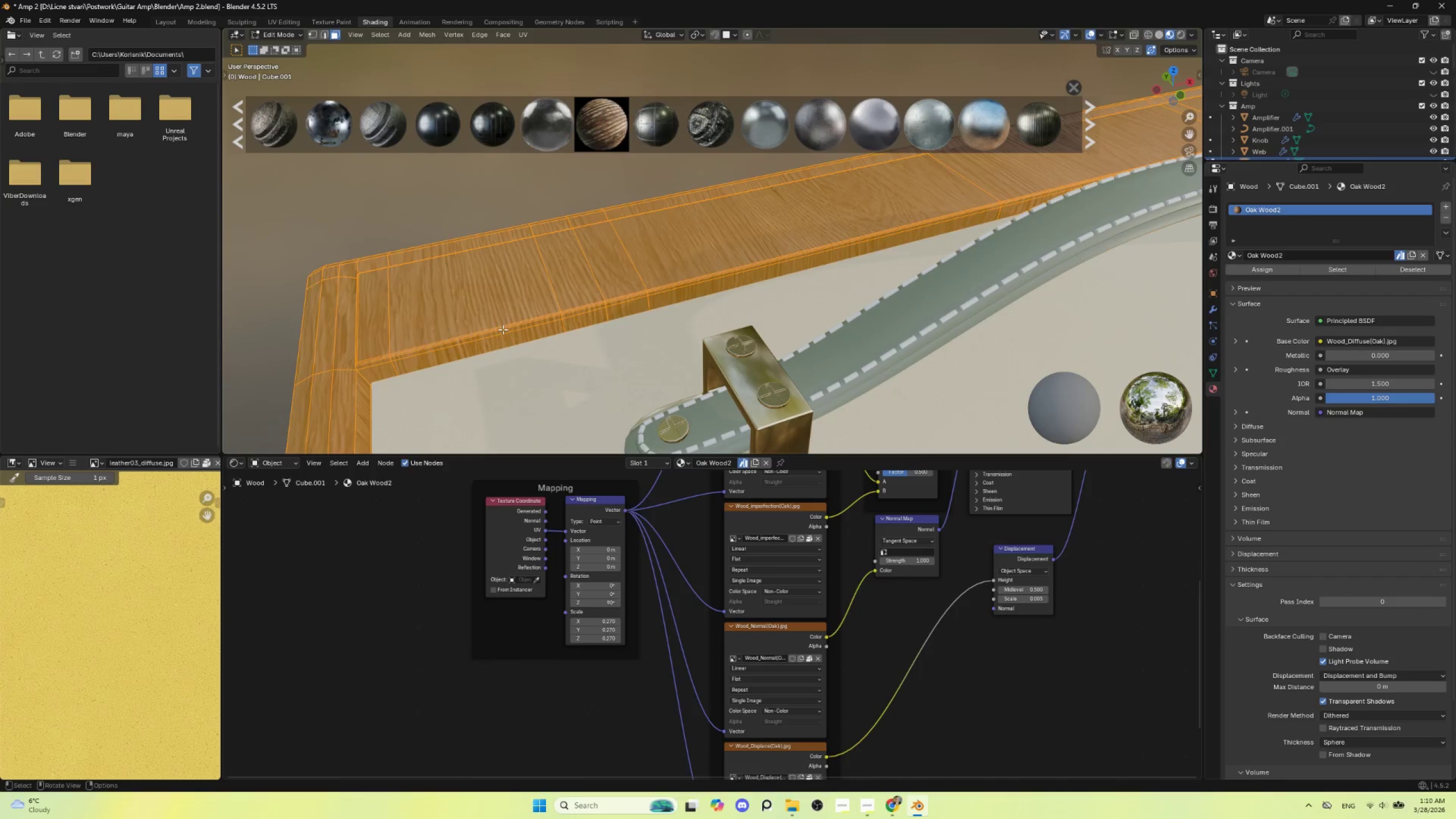 
key(Tab)
 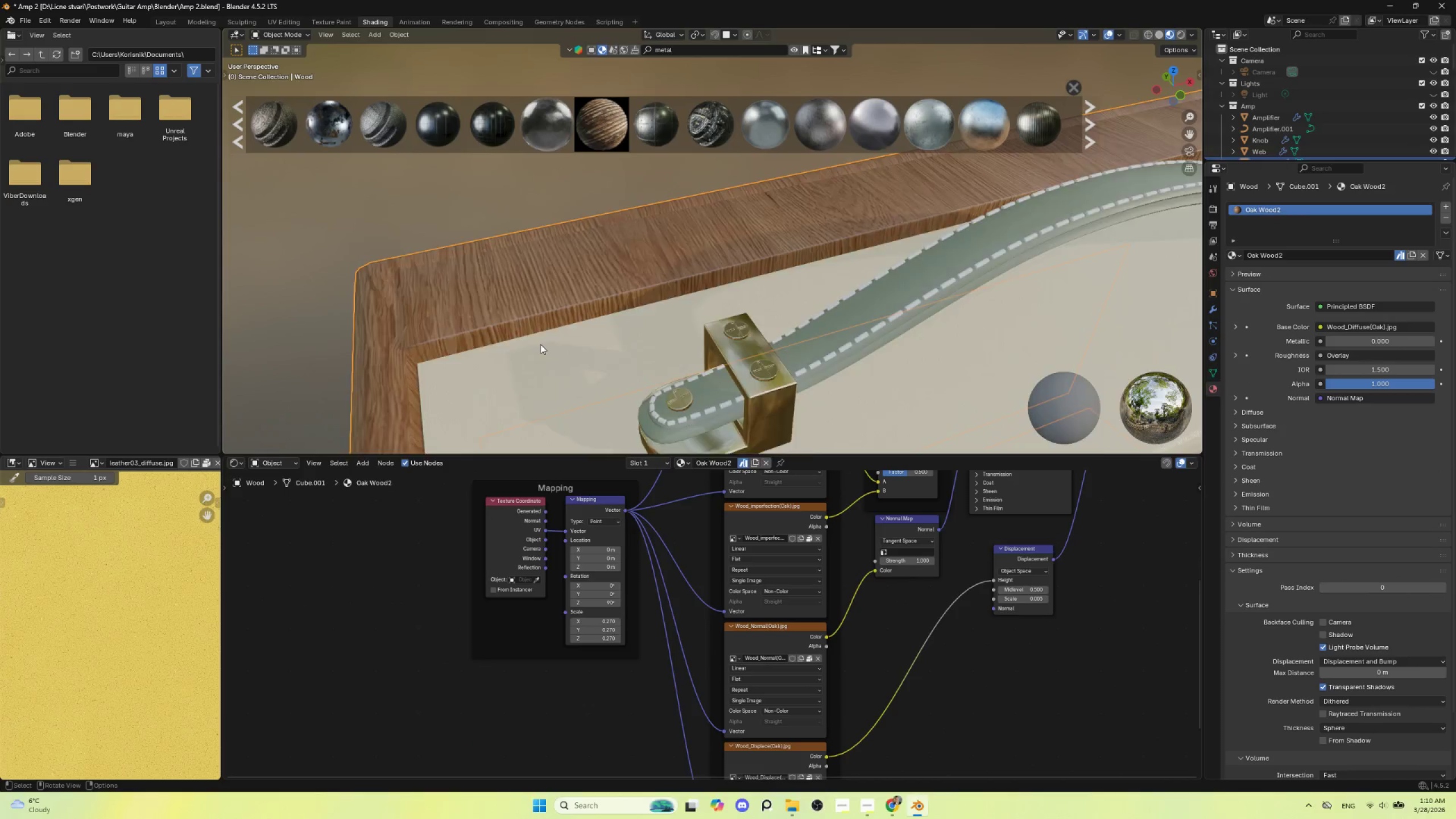 
scroll: coordinate [545, 366], scroll_direction: down, amount: 5.0
 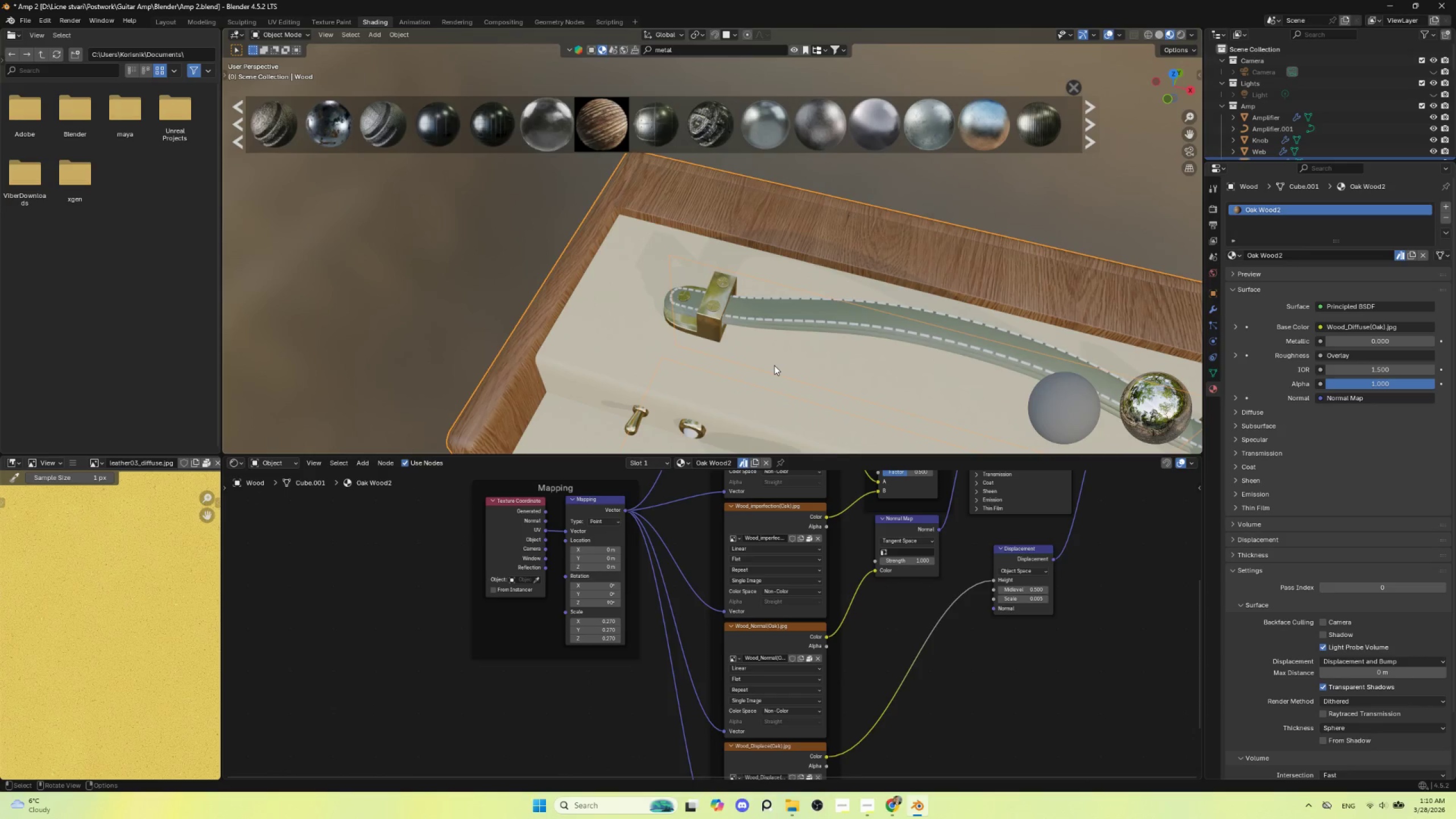 
hold_key(key=ShiftLeft, duration=1.09)
 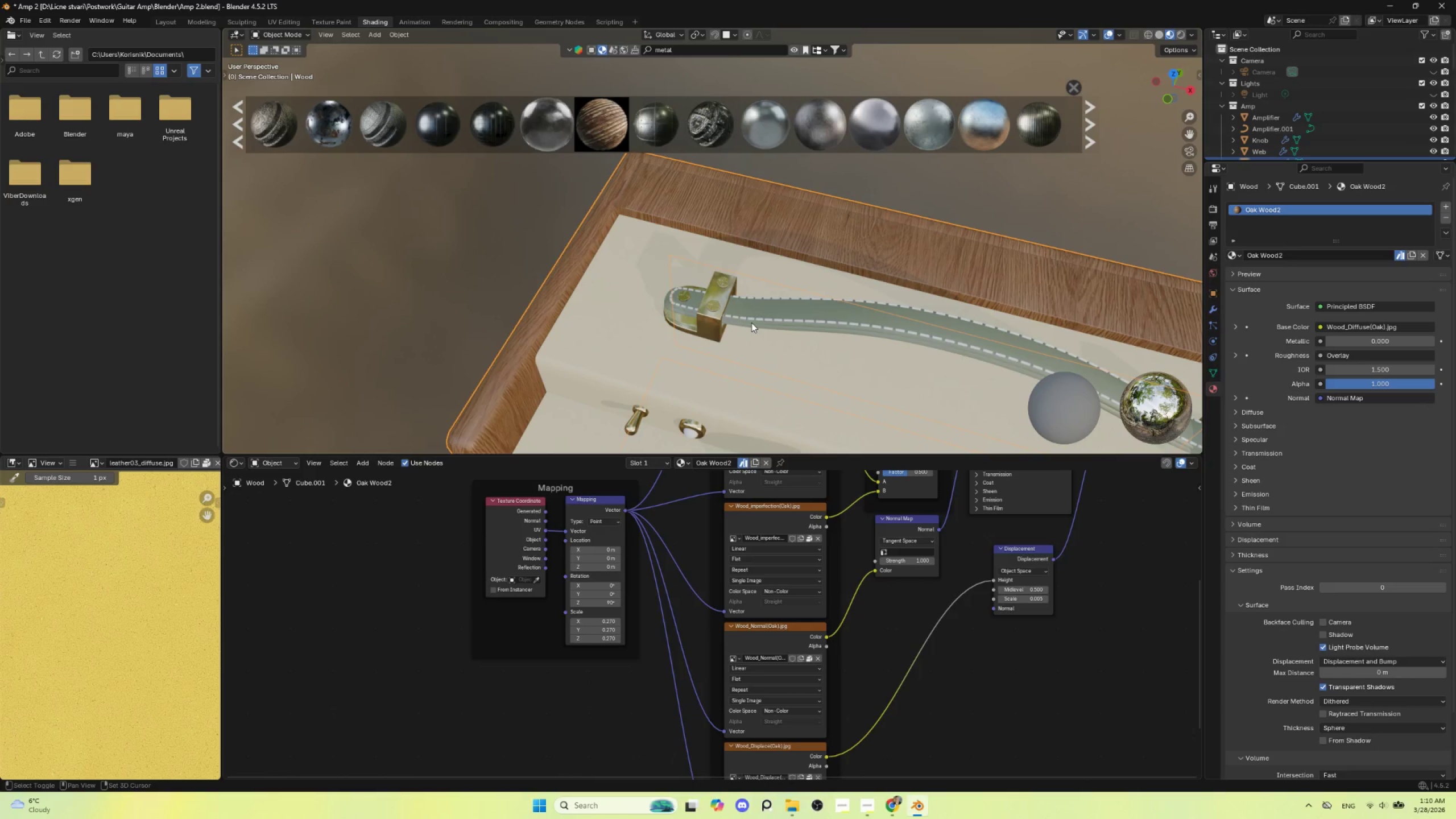 
hold_key(key=ShiftLeft, duration=0.44)
 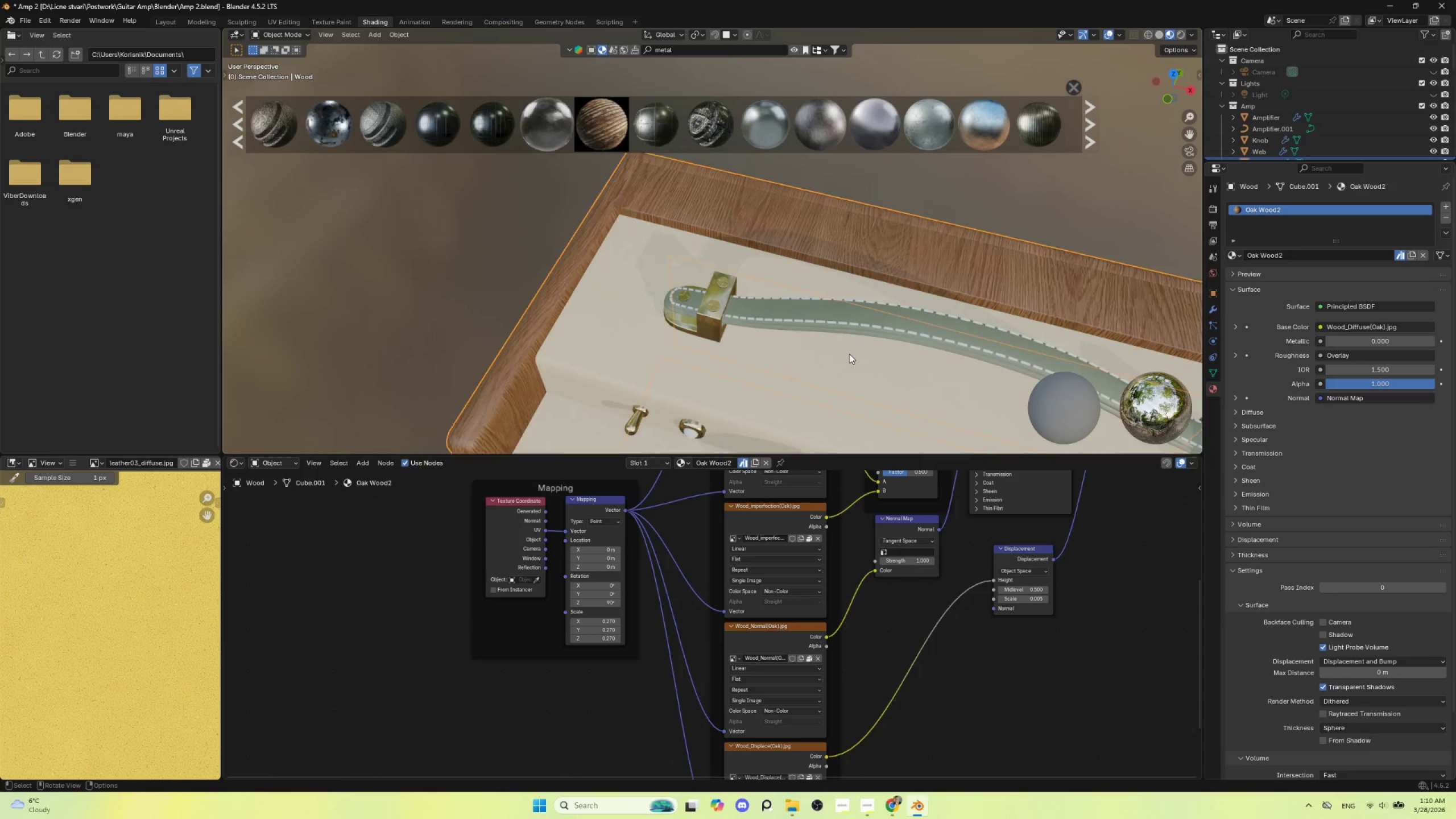 
key(Shift+ShiftLeft)
 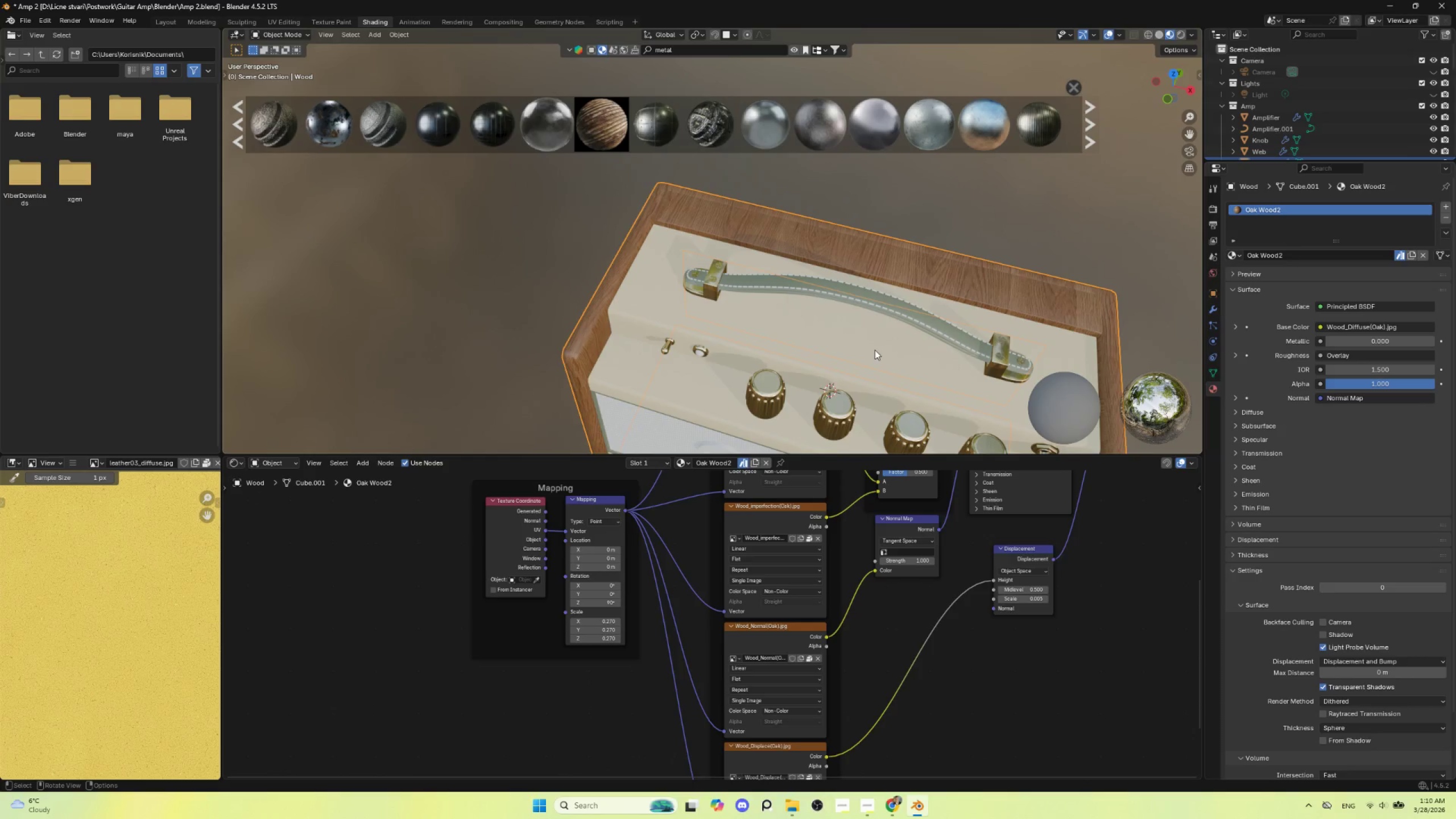 
scroll: coordinate [851, 363], scroll_direction: down, amount: 3.0
 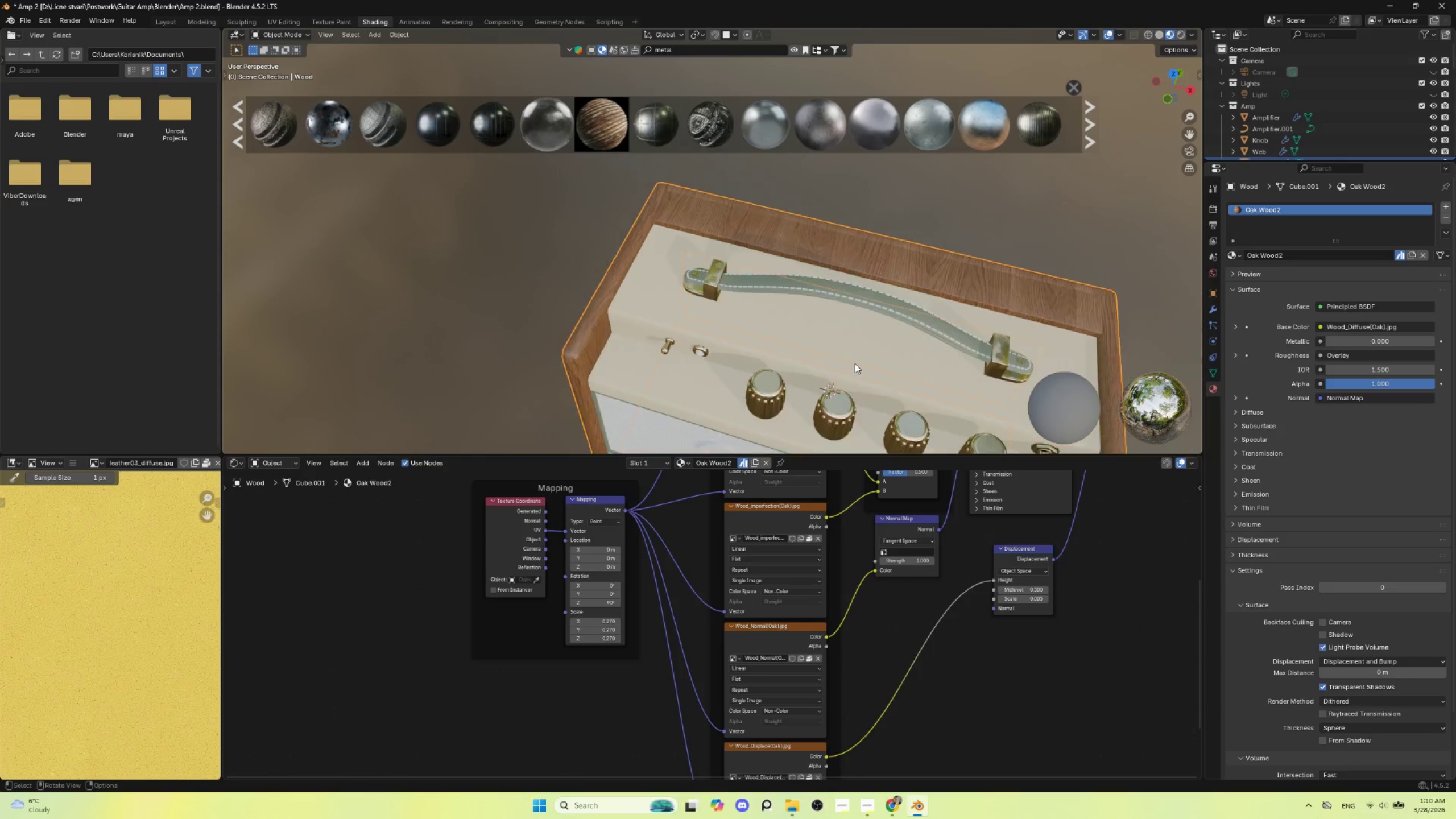 
hold_key(key=ShiftLeft, duration=0.53)
 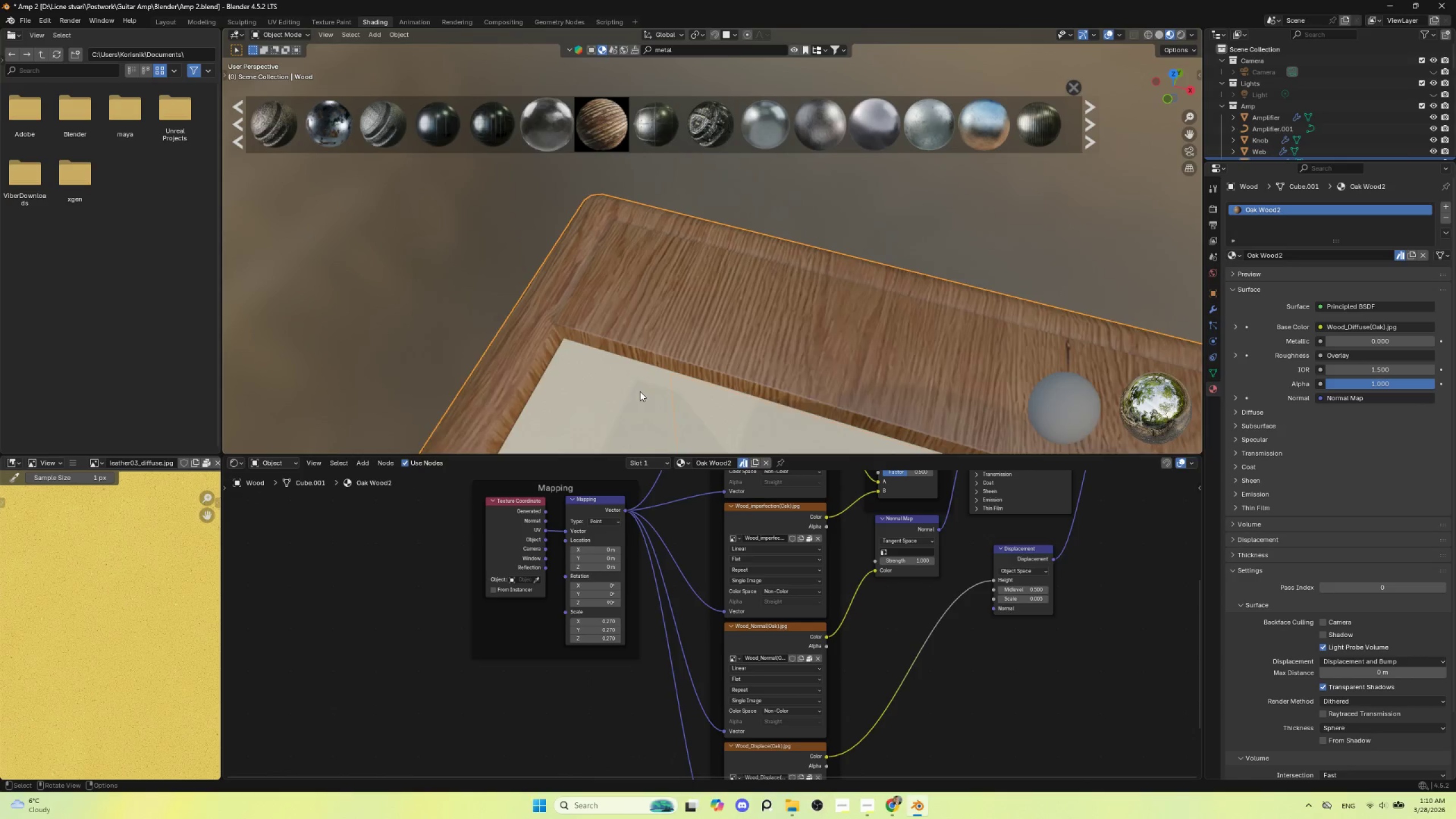 
scroll: coordinate [629, 299], scroll_direction: up, amount: 7.0
 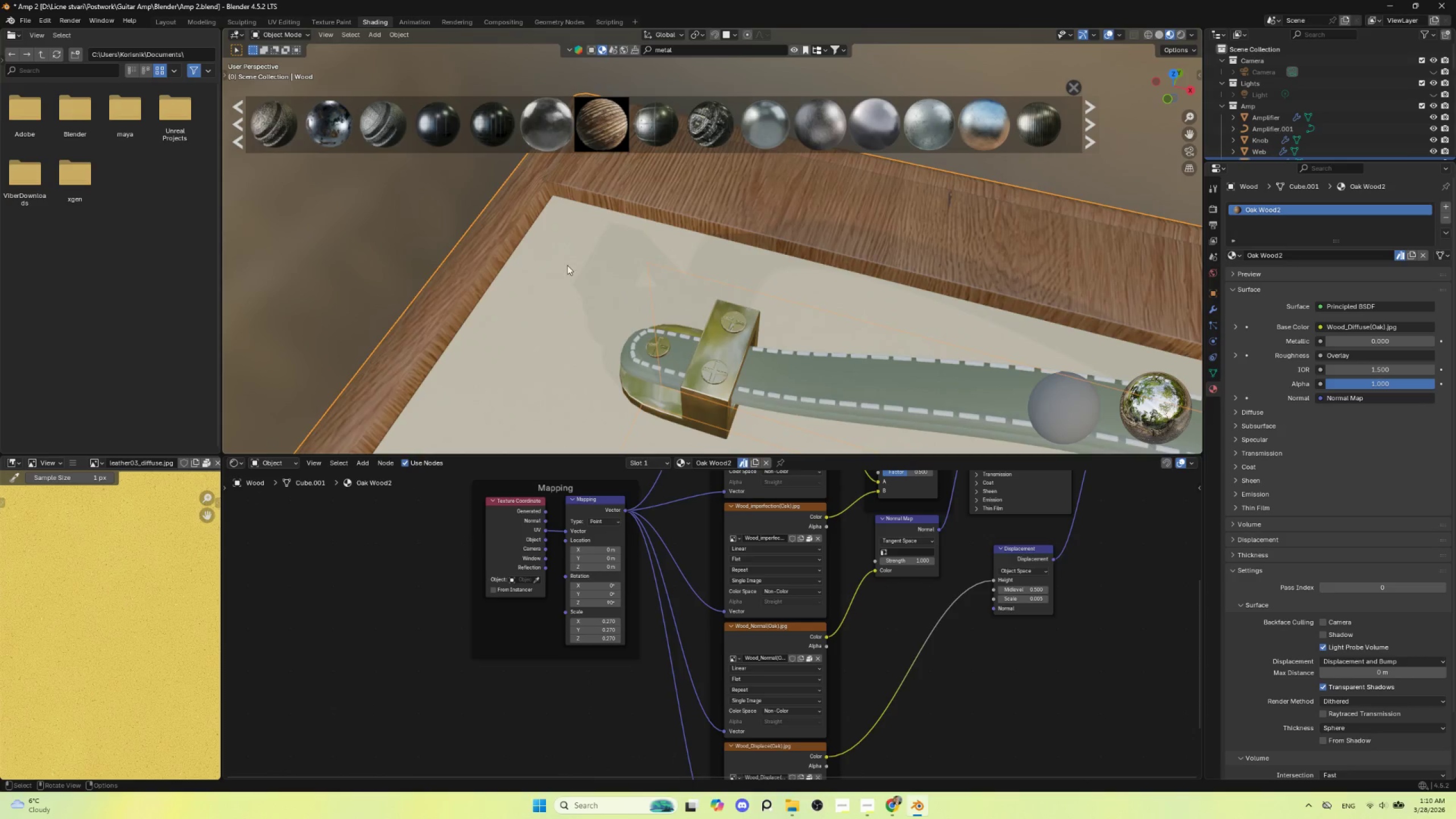 
key(Tab)
 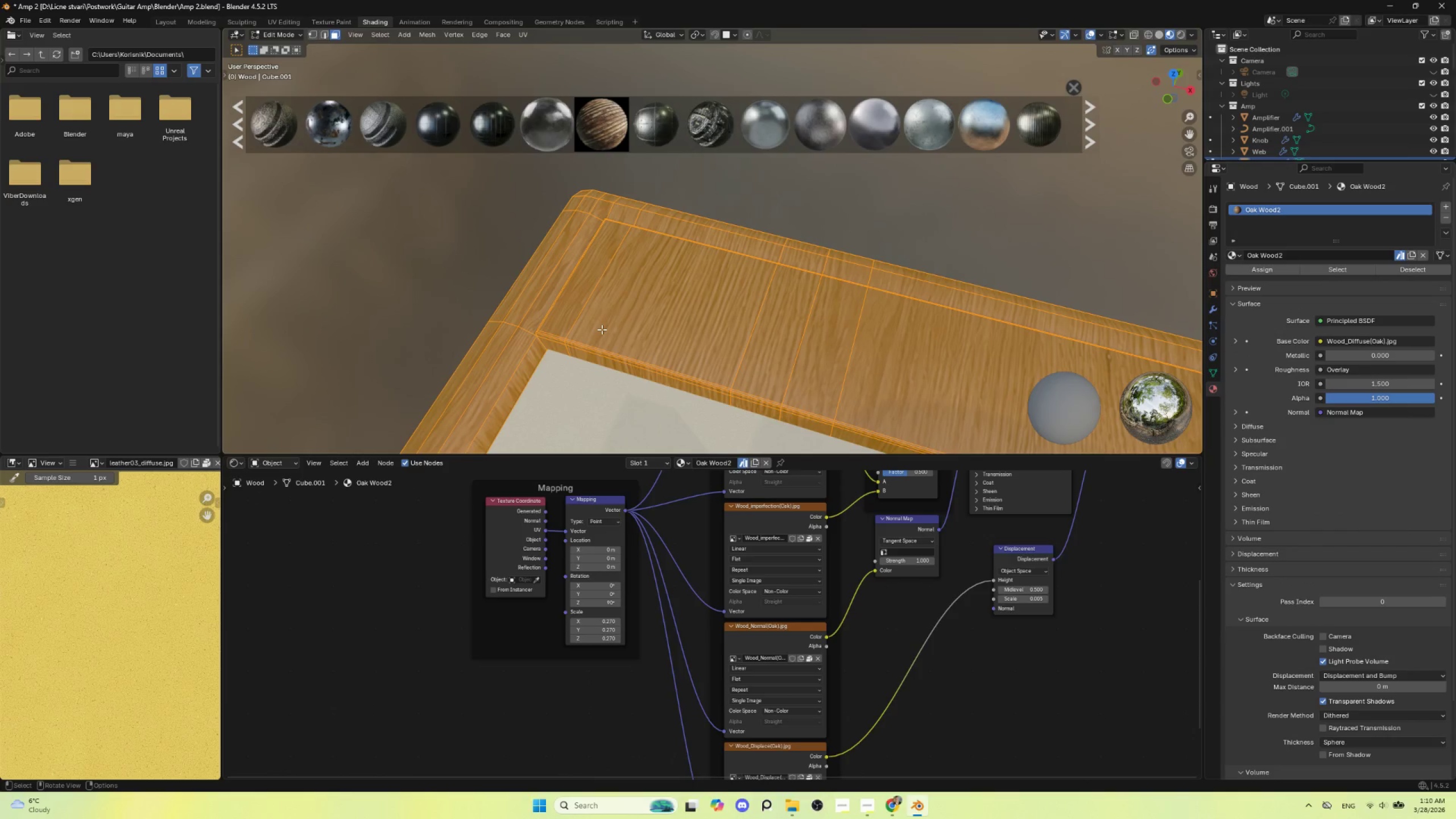 
scroll: coordinate [640, 392], scroll_direction: up, amount: 3.0
 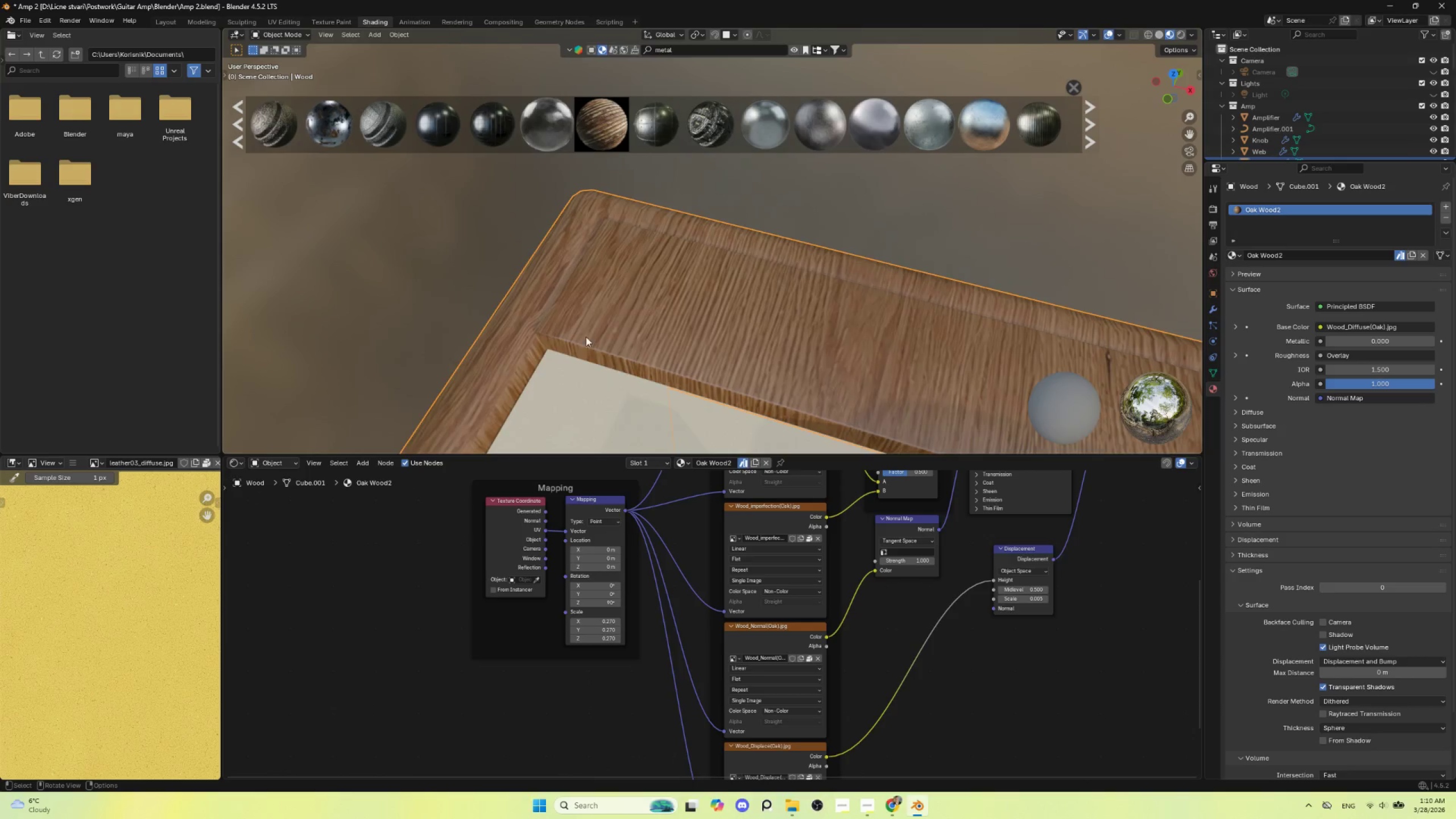 
key(Tab)
 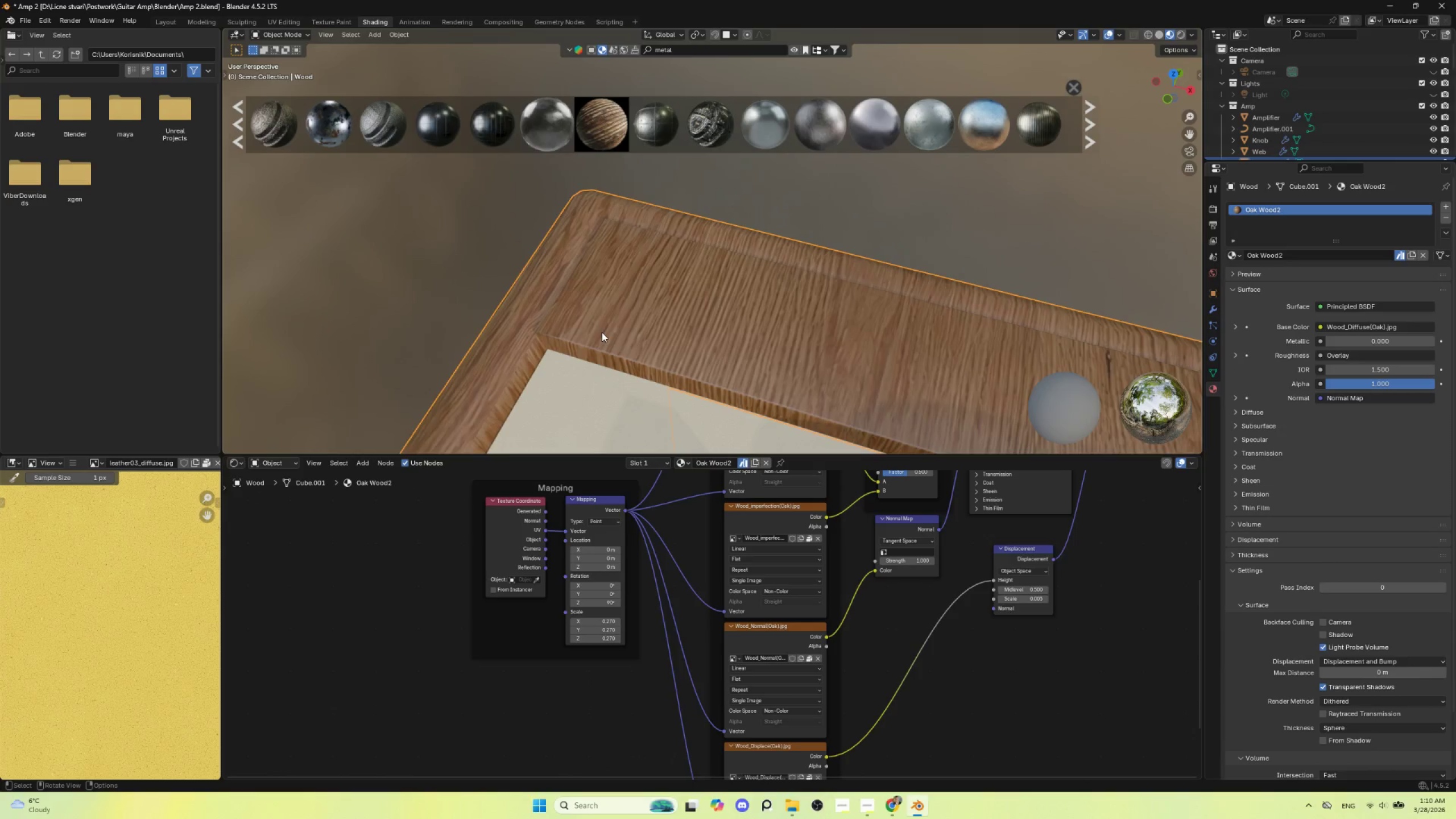 
scroll: coordinate [898, 350], scroll_direction: down, amount: 12.0
 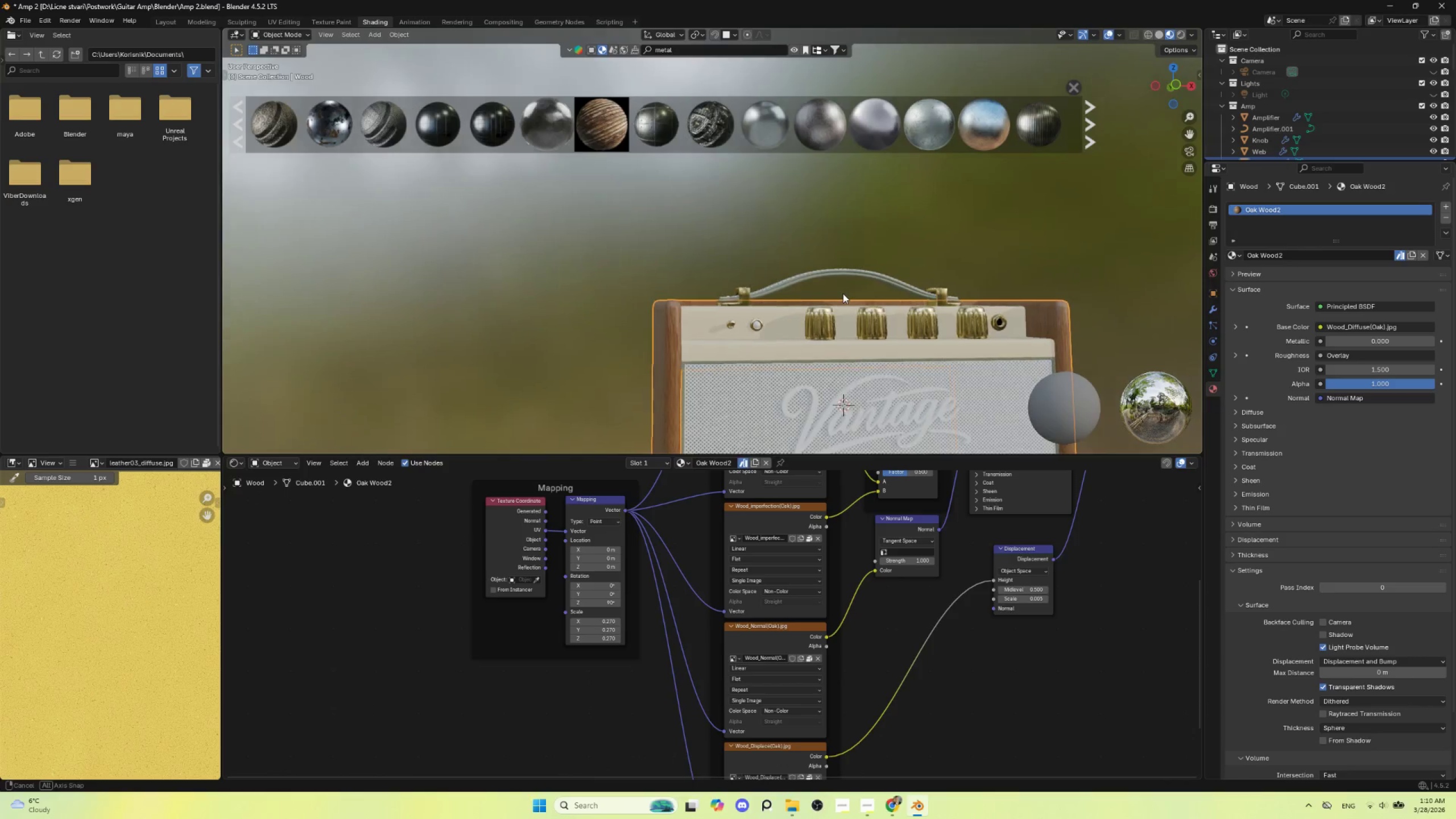 
hold_key(key=ShiftLeft, duration=0.48)
 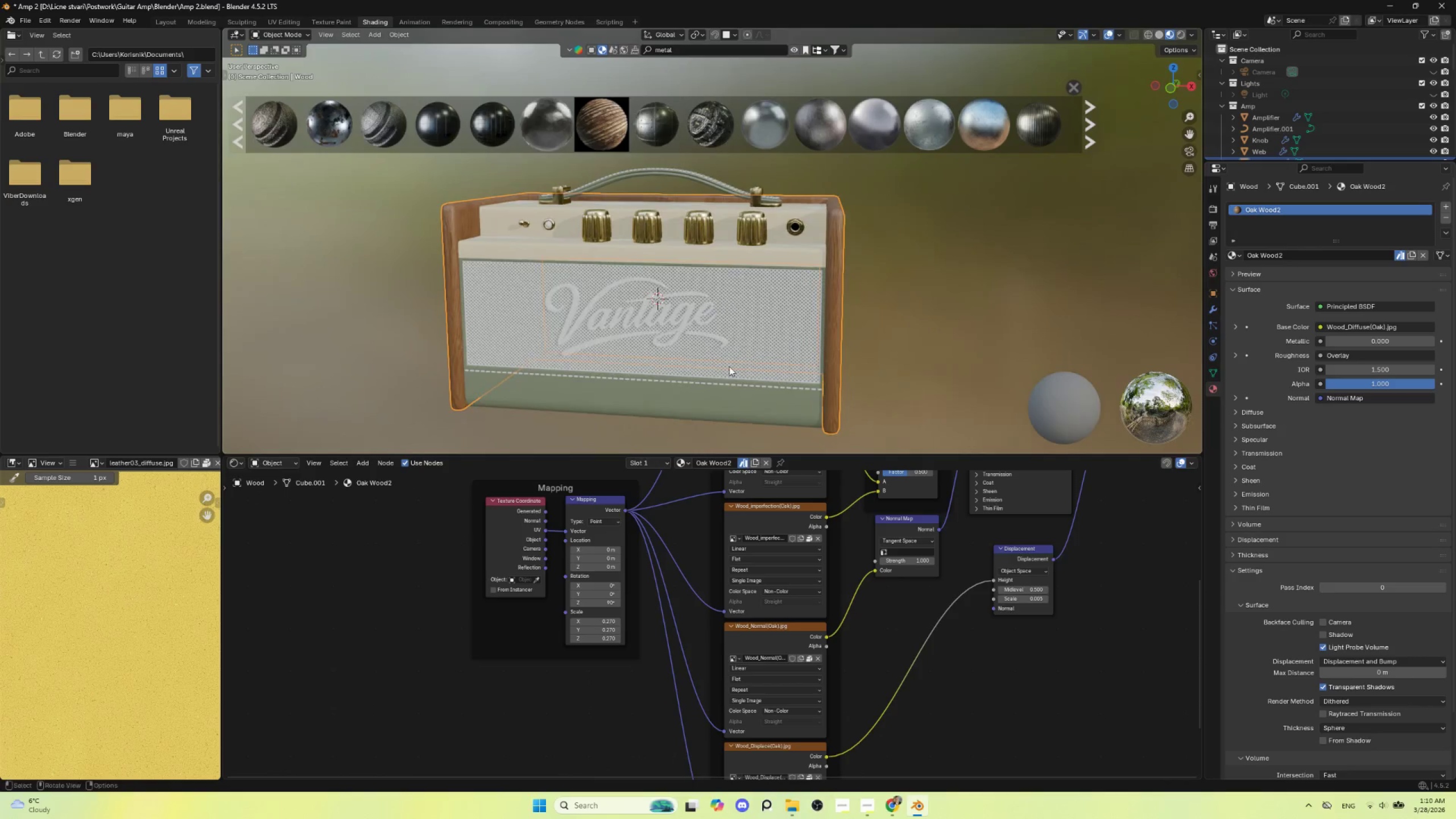 
hold_key(key=ShiftLeft, duration=0.62)
 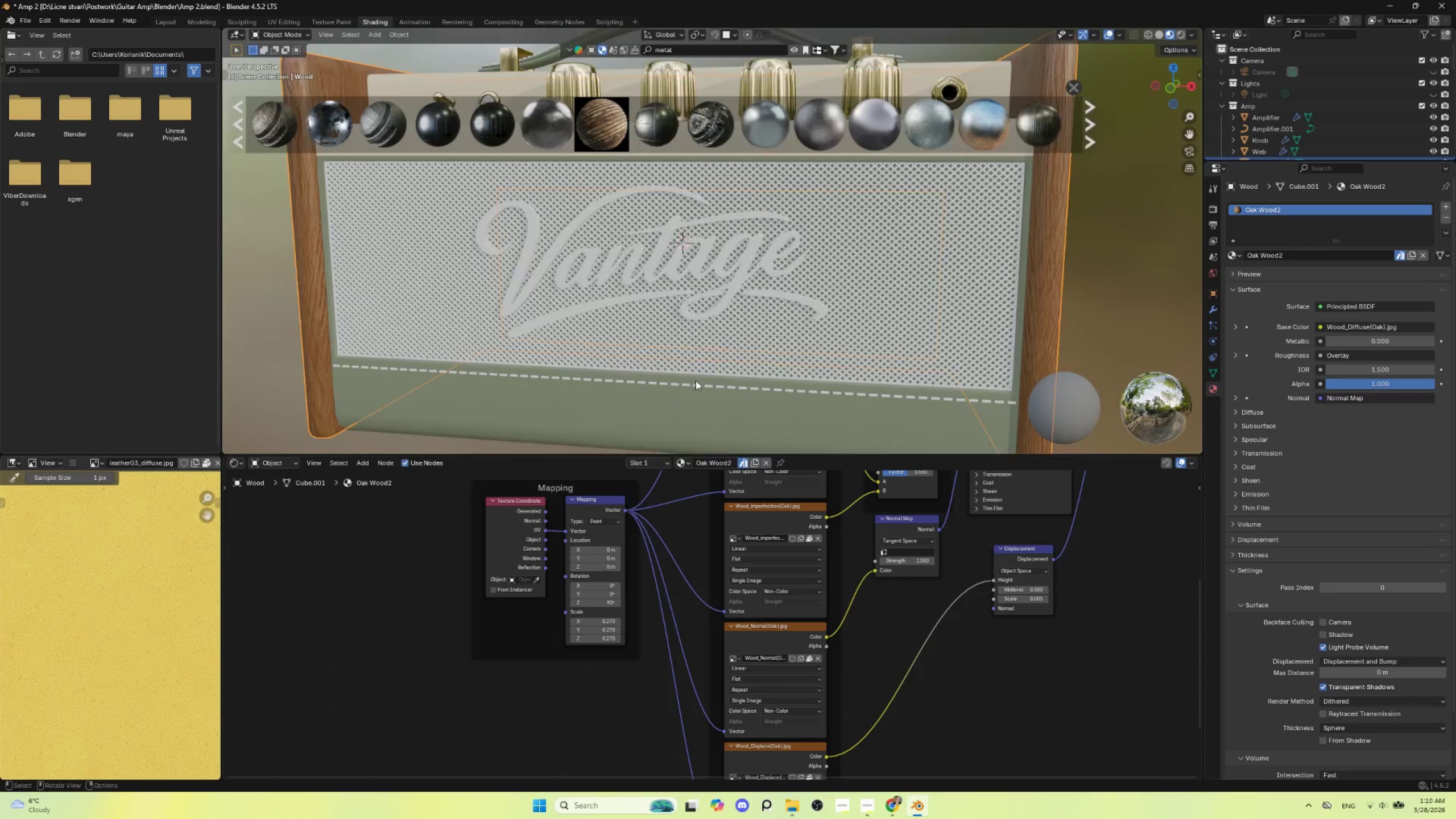 
scroll: coordinate [723, 367], scroll_direction: up, amount: 3.0
 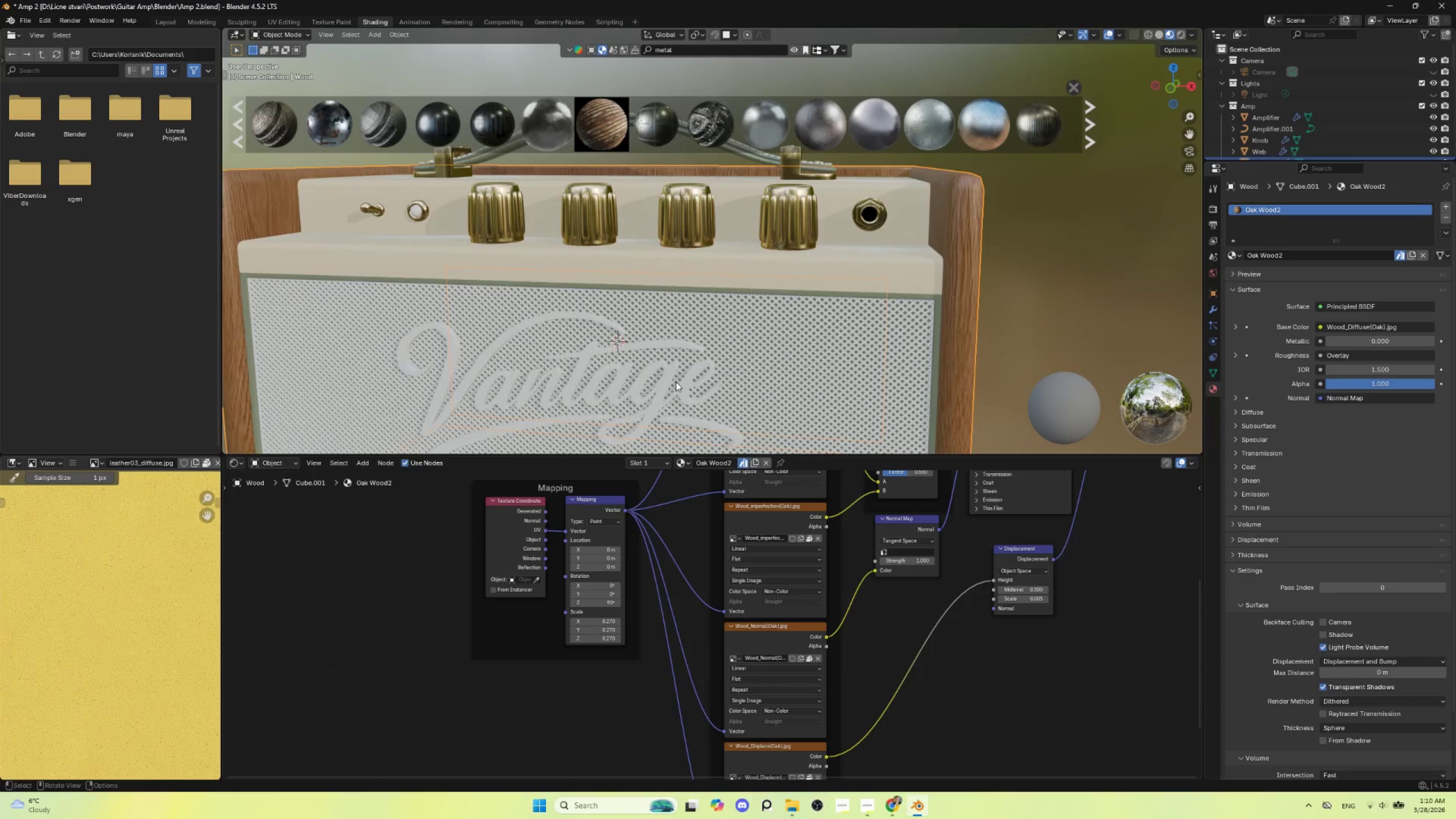 
hold_key(key=ShiftLeft, duration=0.56)
 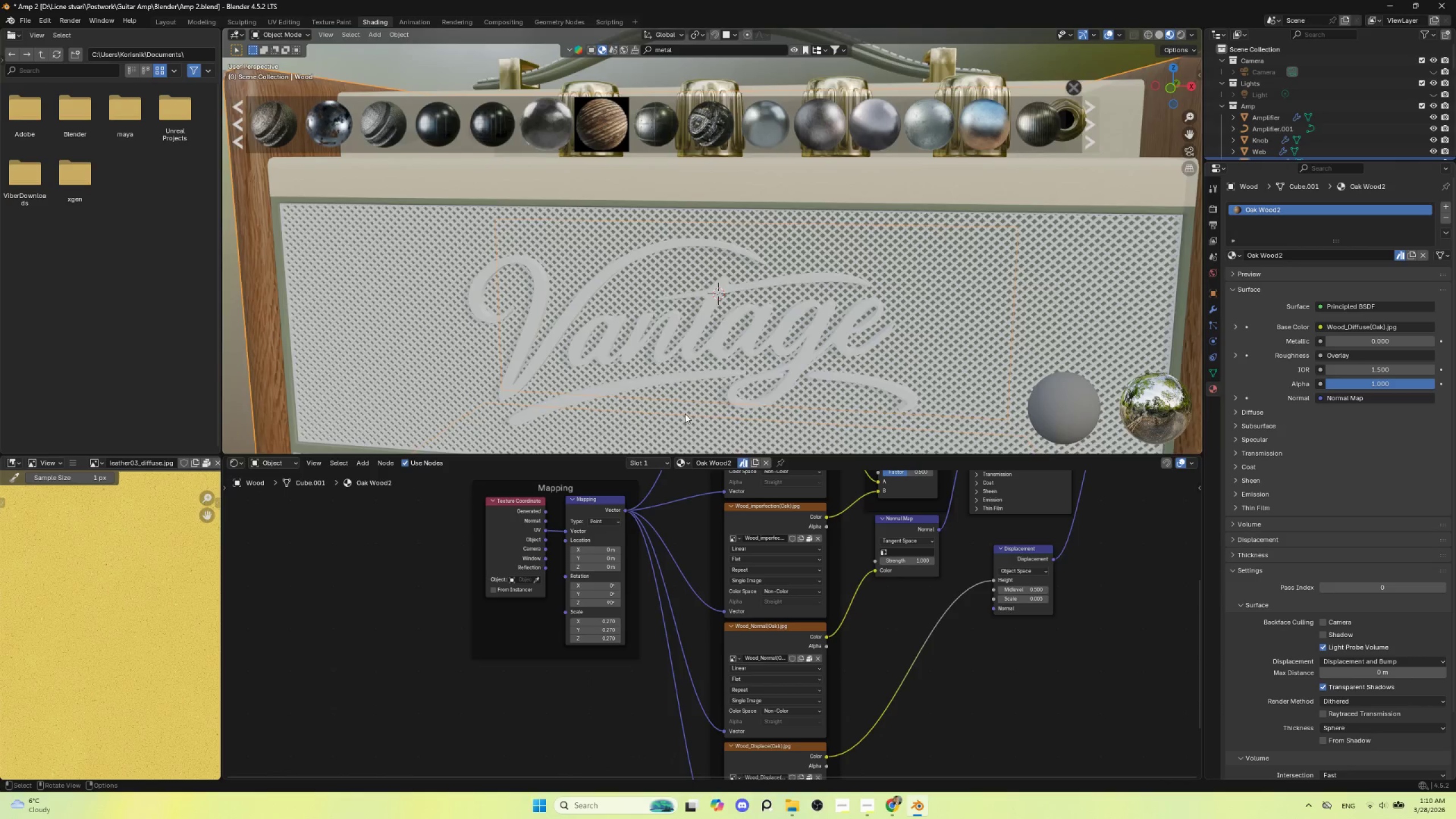 
scroll: coordinate [696, 380], scroll_direction: up, amount: 1.0
 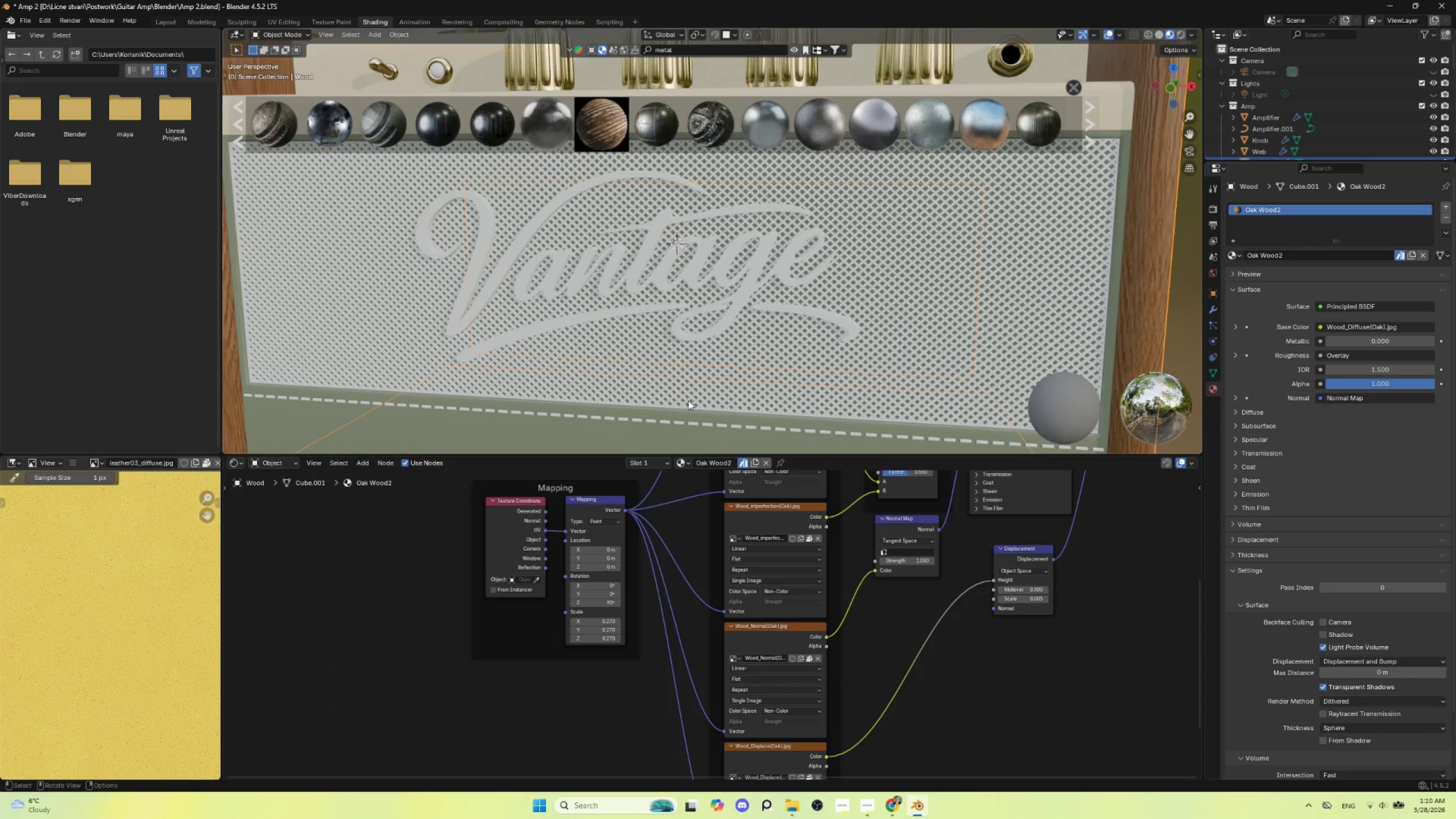 
scroll: coordinate [685, 412], scroll_direction: down, amount: 3.0
 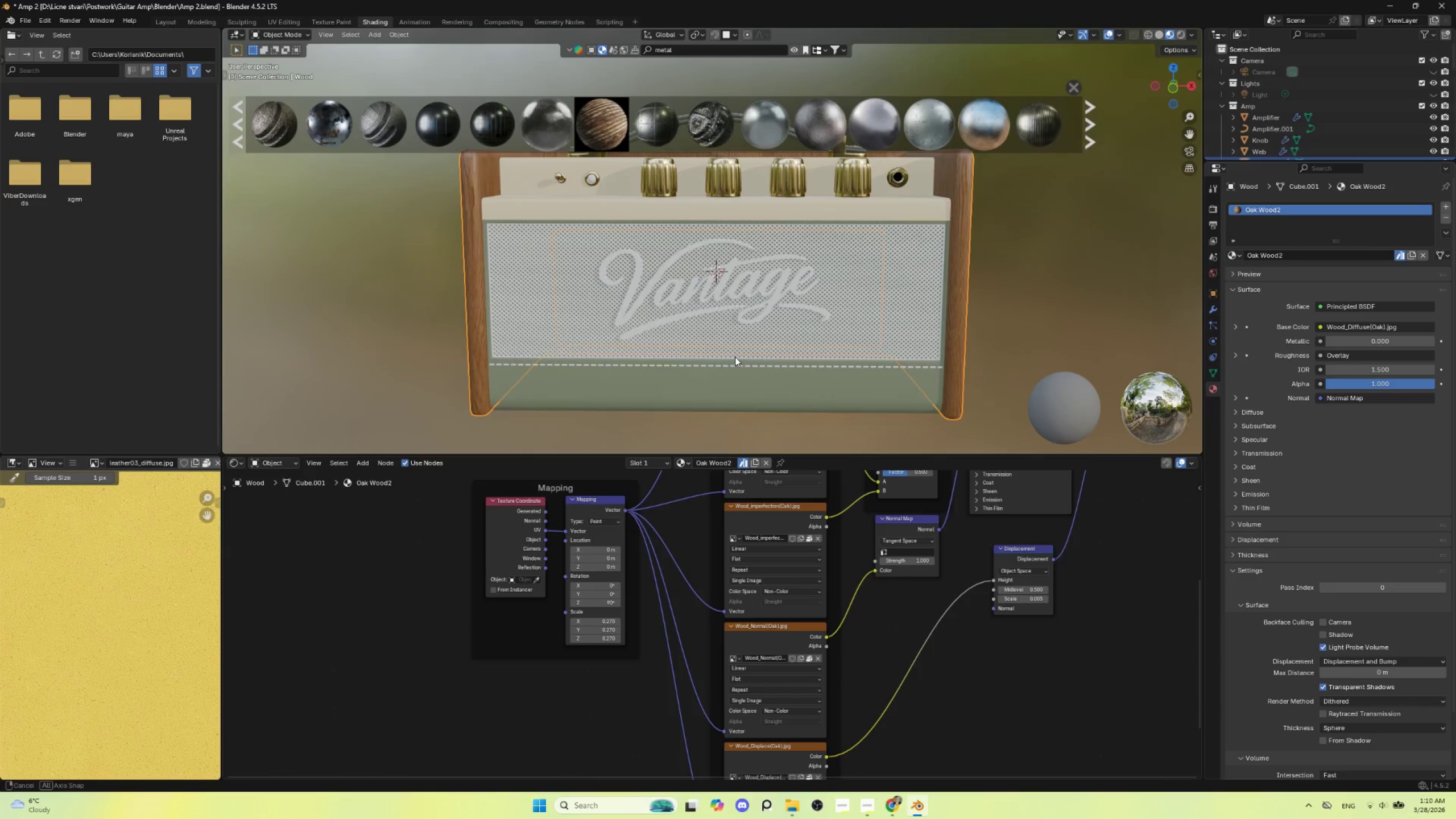 
scroll: coordinate [714, 374], scroll_direction: up, amount: 3.0
 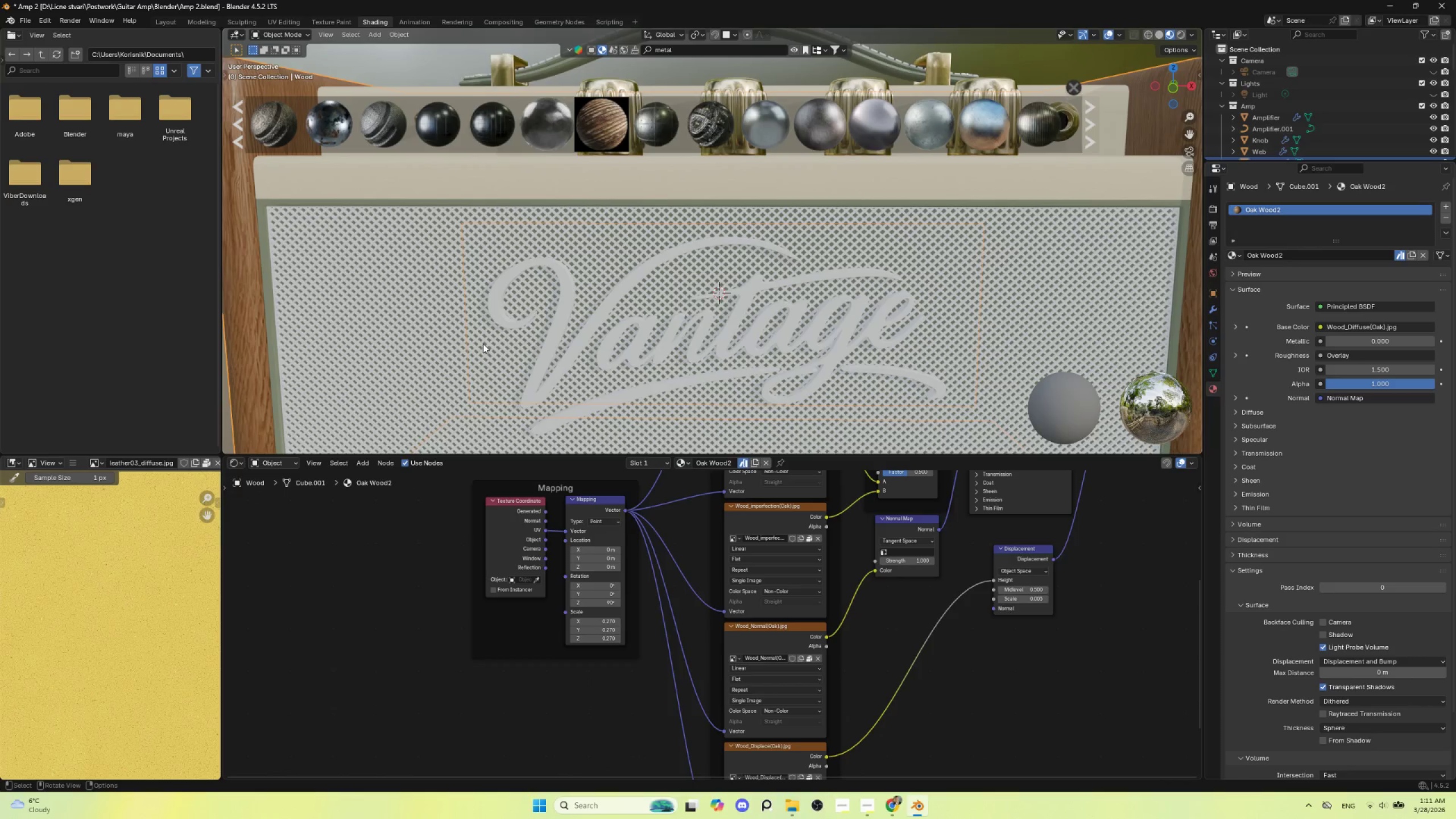 
left_click([483, 344])
 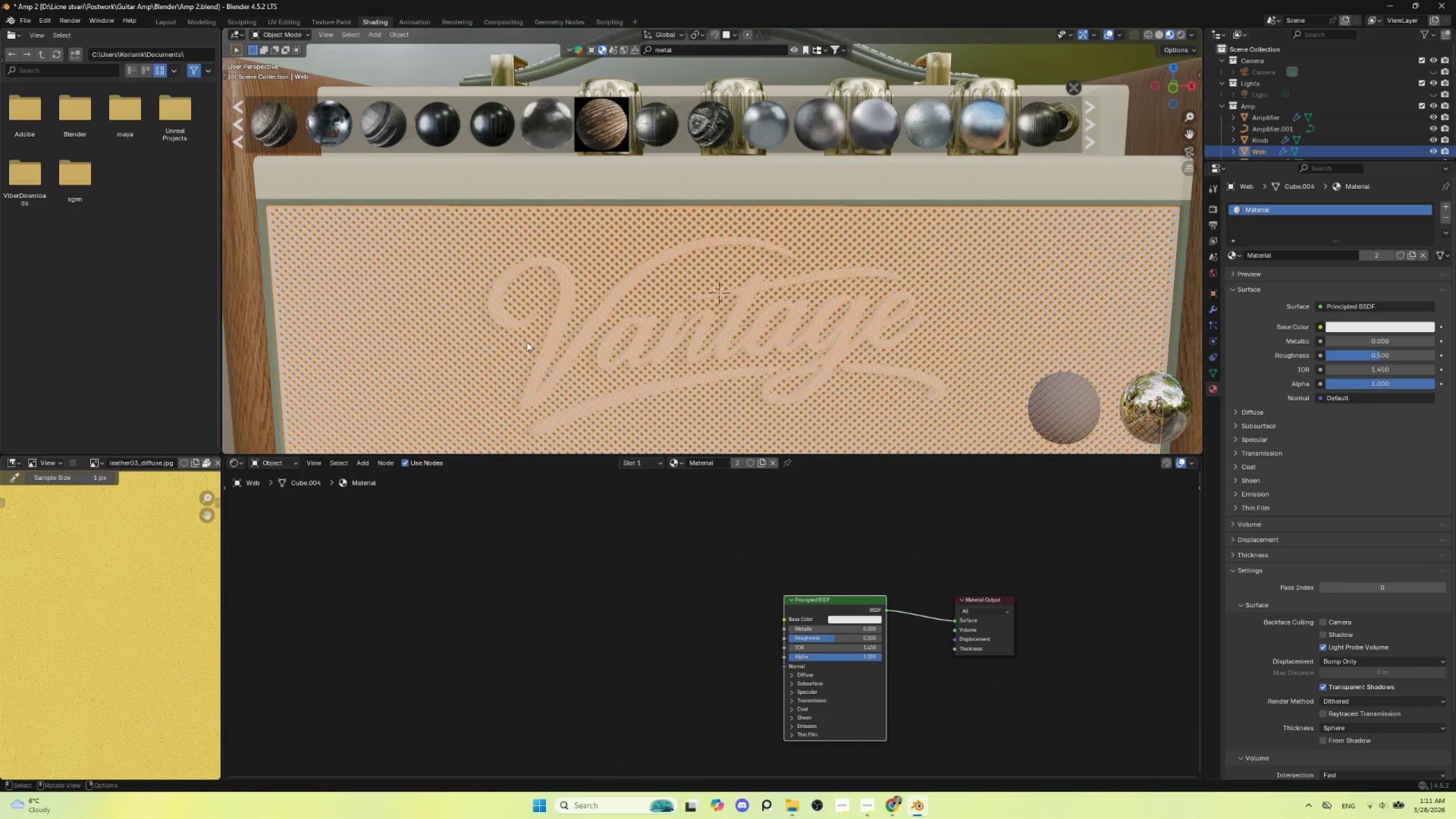 
scroll: coordinate [527, 349], scroll_direction: down, amount: 3.0
 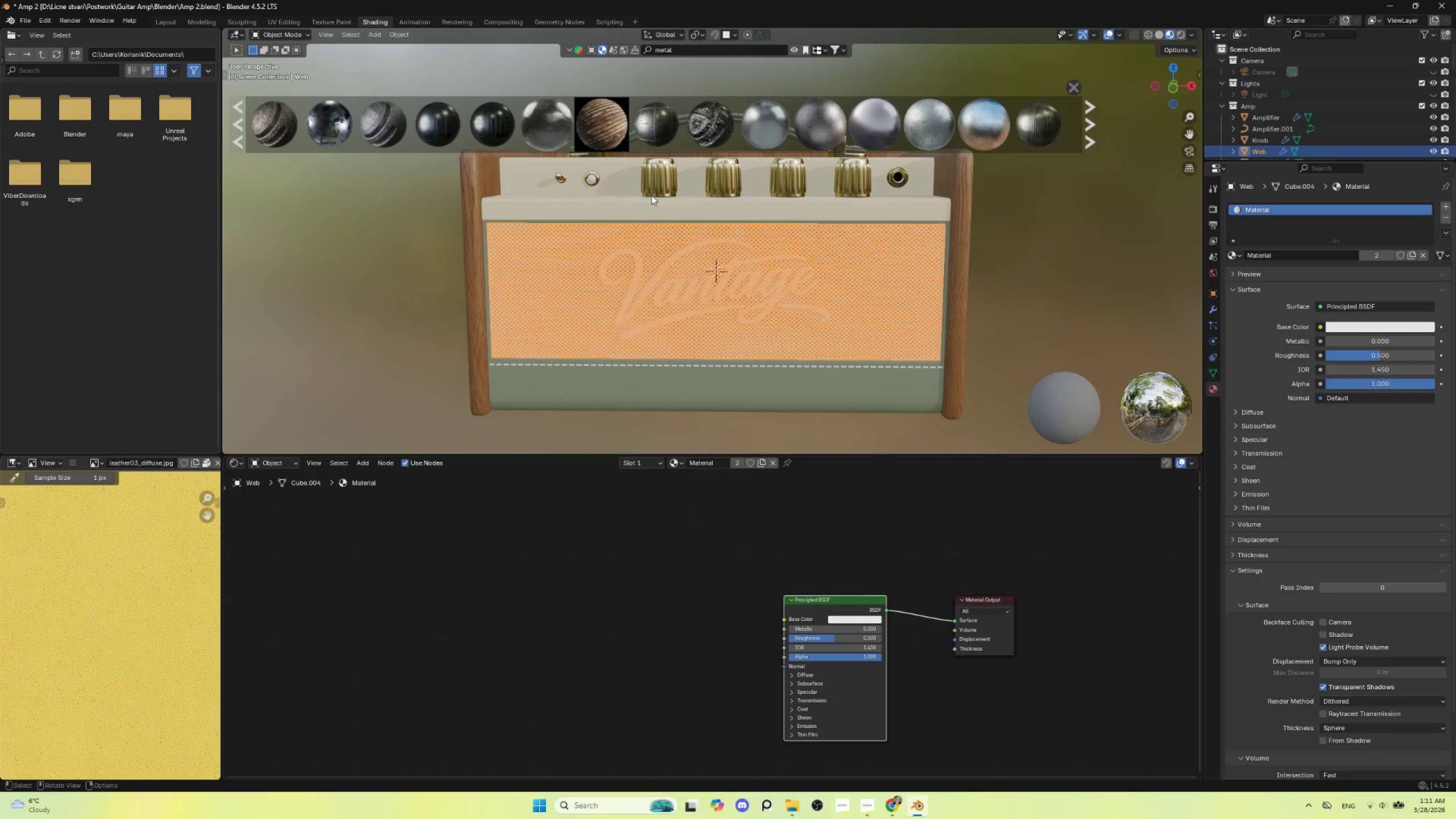 
hold_key(key=ShiftLeft, duration=0.73)
left_click([659, 179])
 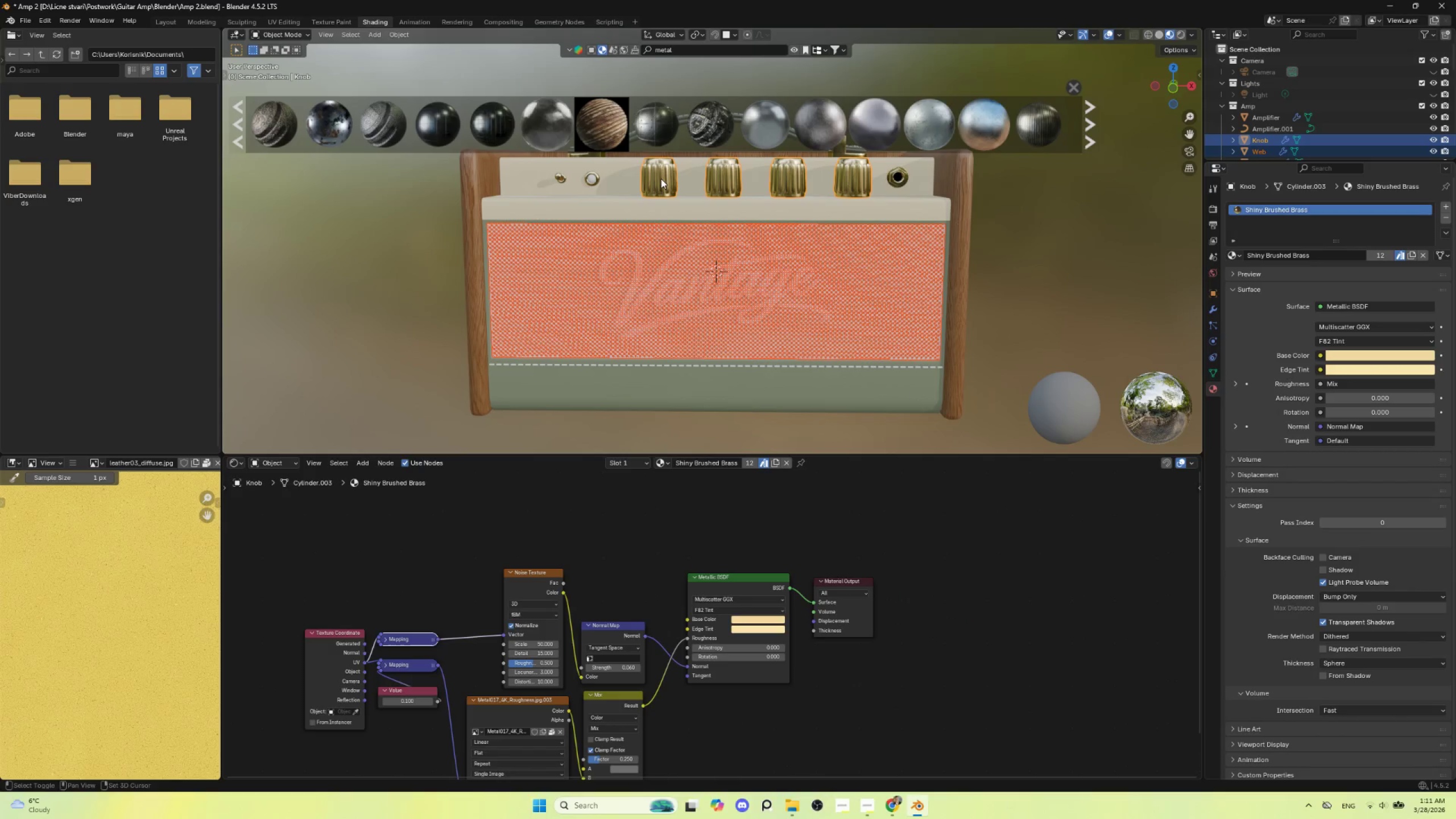 
key(Q)
 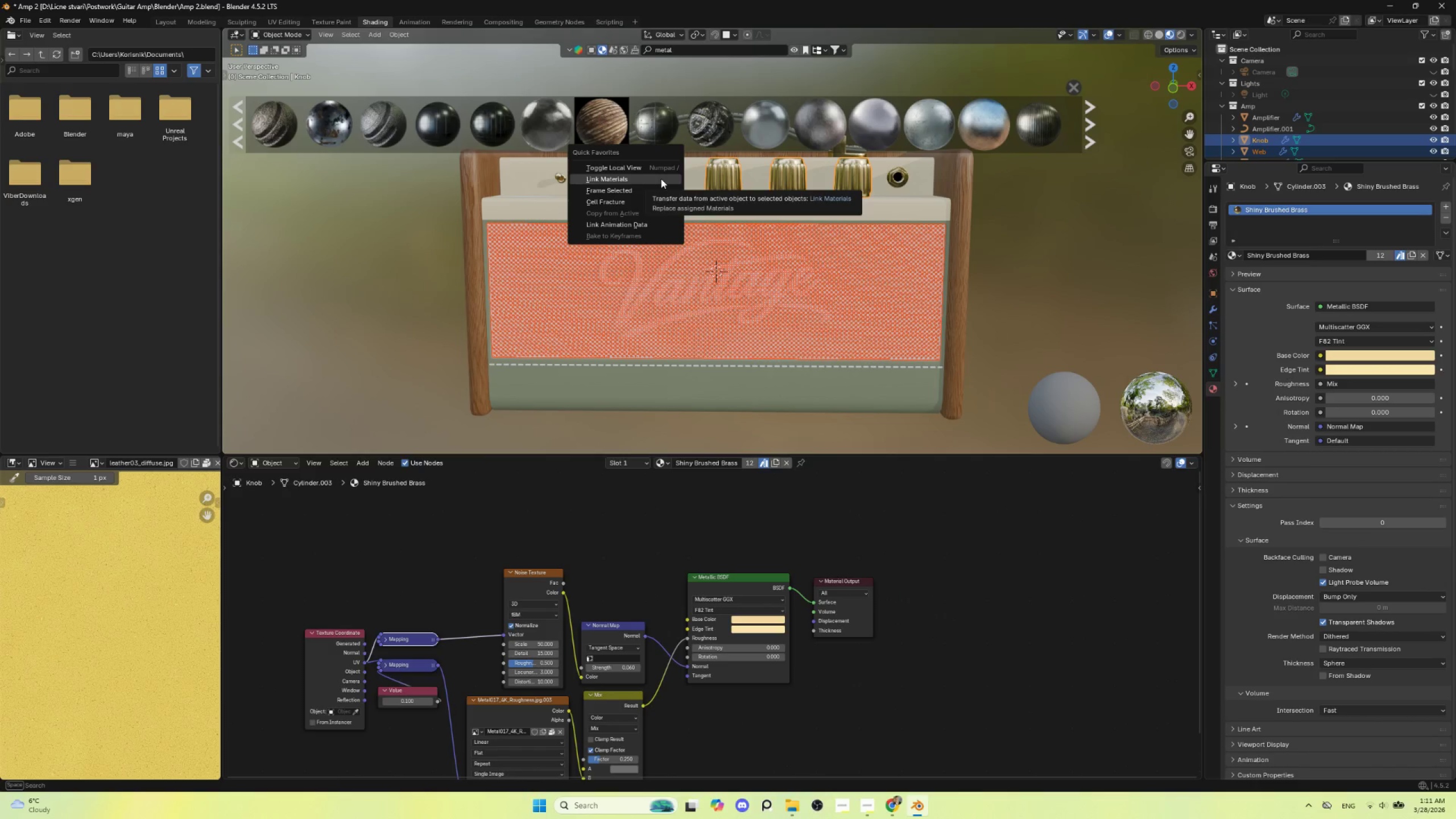 
left_click([661, 179])
 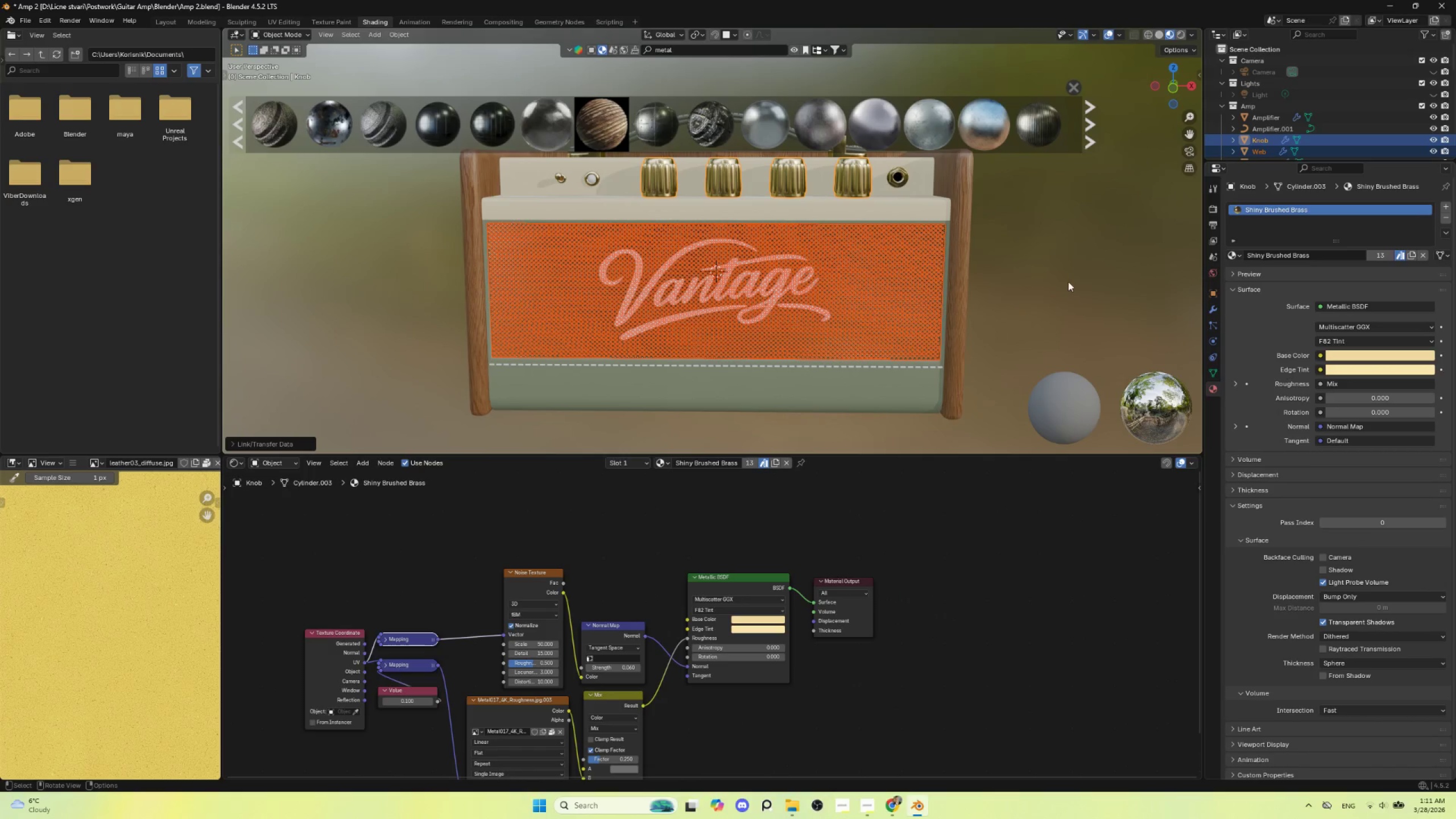 
left_click([1069, 278])
 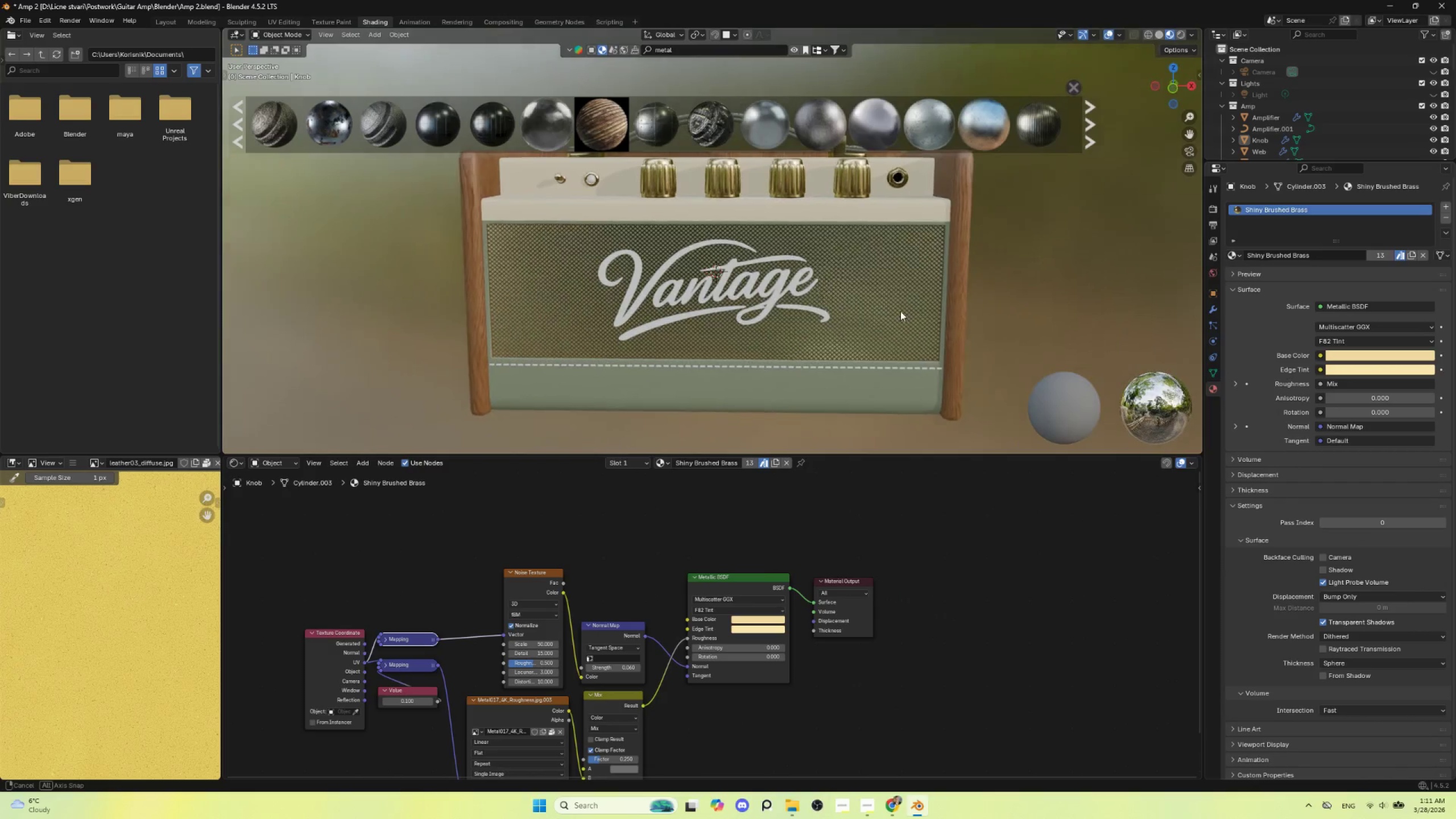 
scroll: coordinate [668, 347], scroll_direction: up, amount: 1.0
 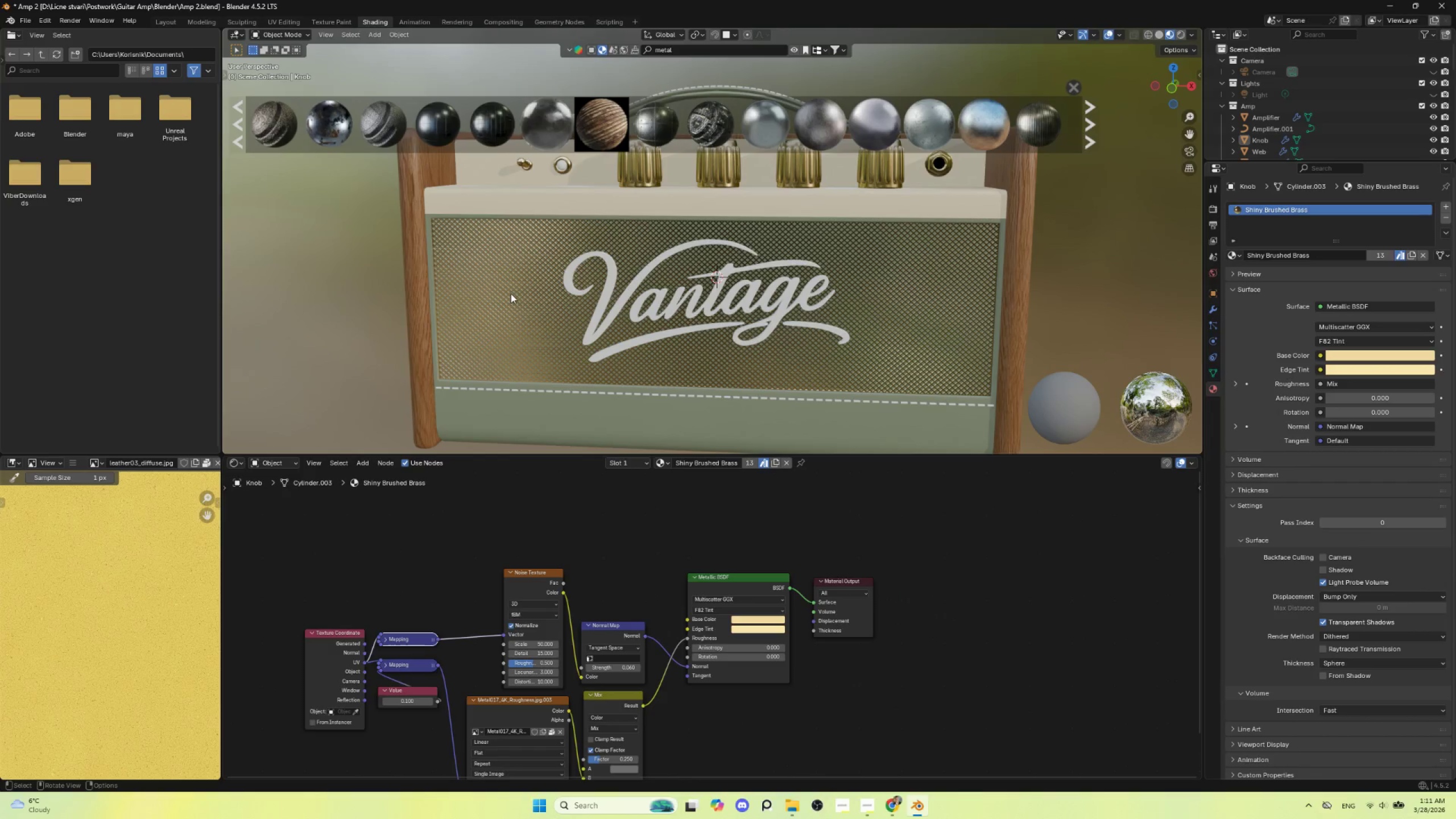 
left_click([511, 293])
 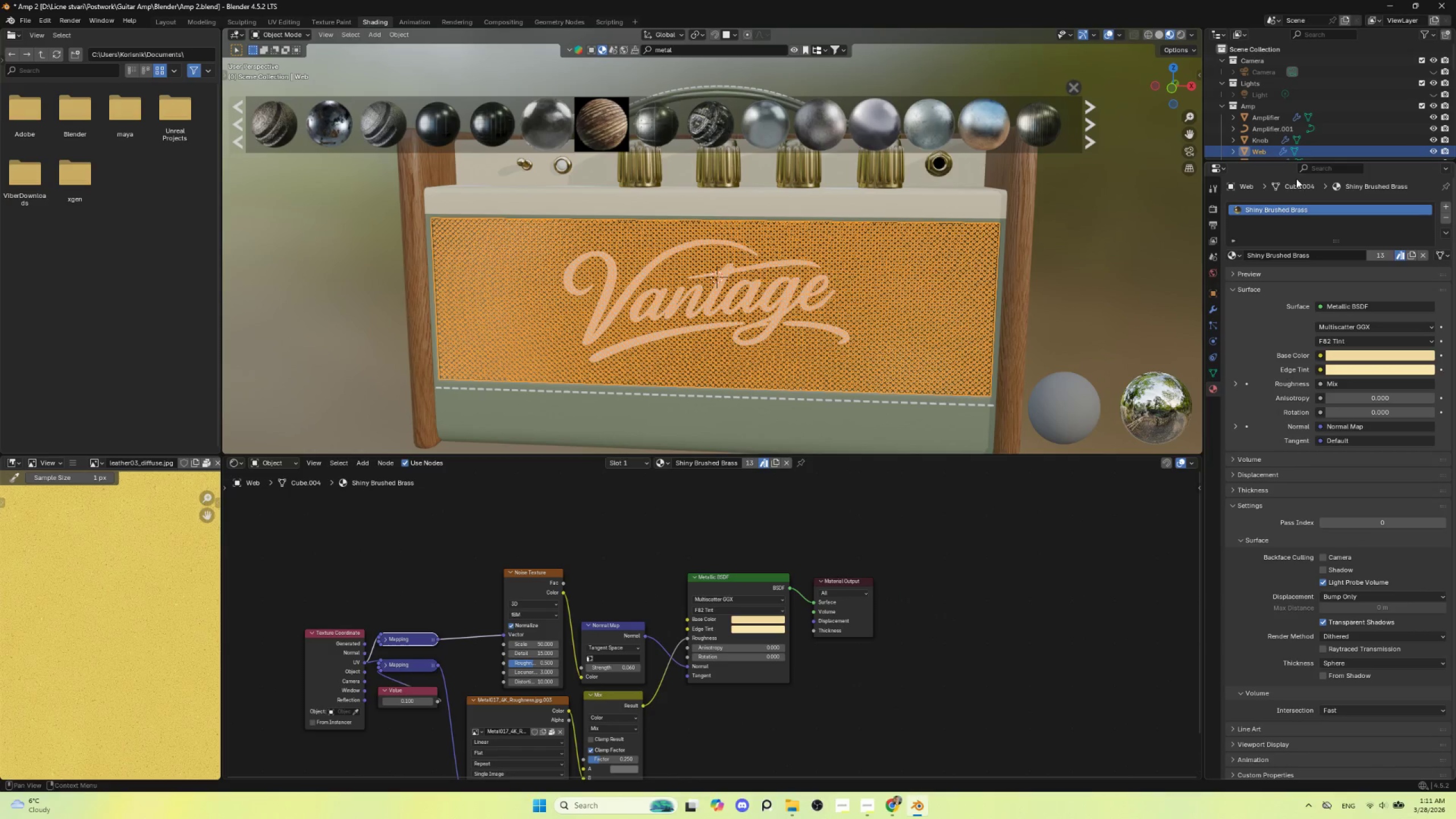 
key(H)
 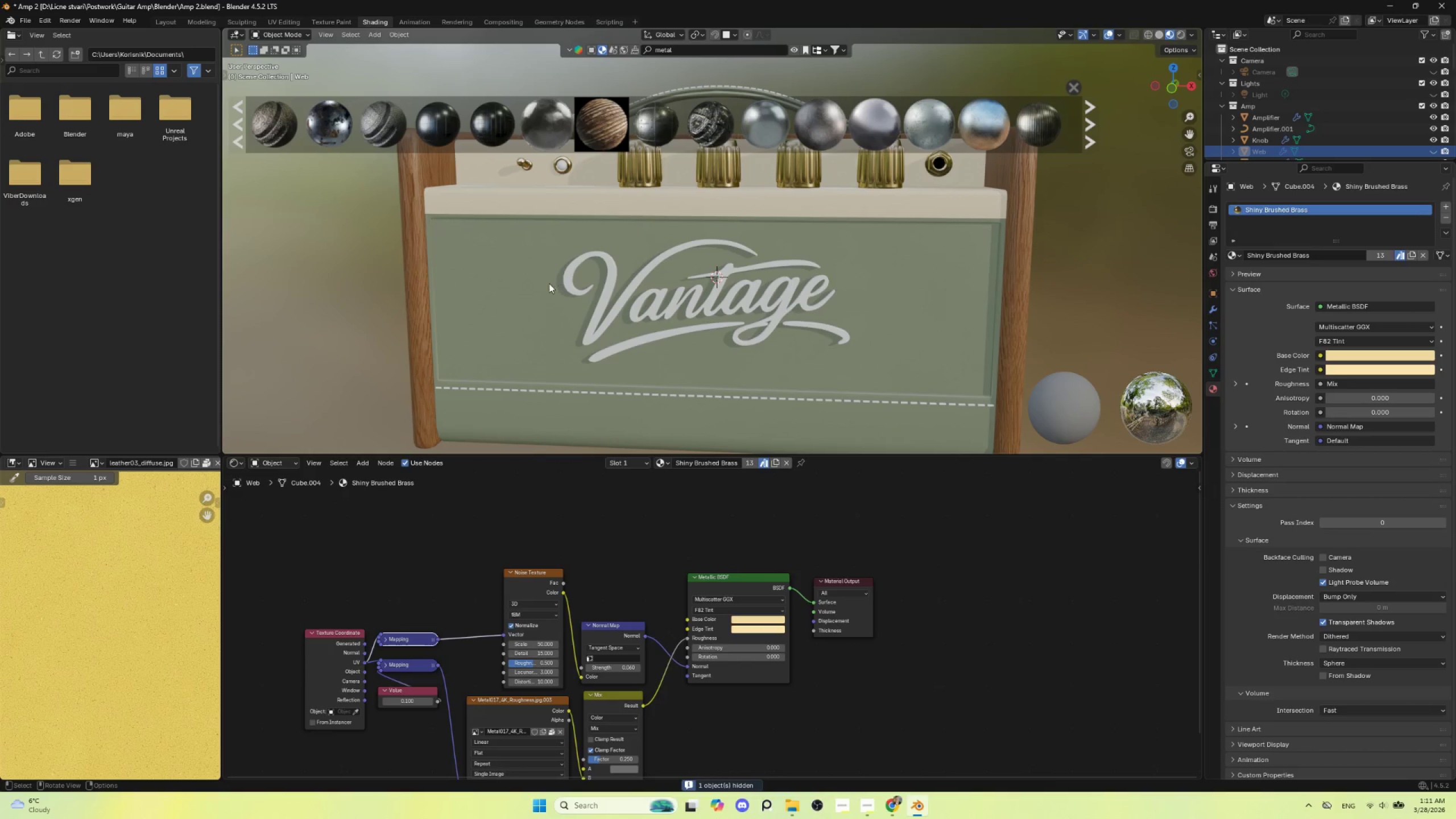 
left_click([526, 286])
 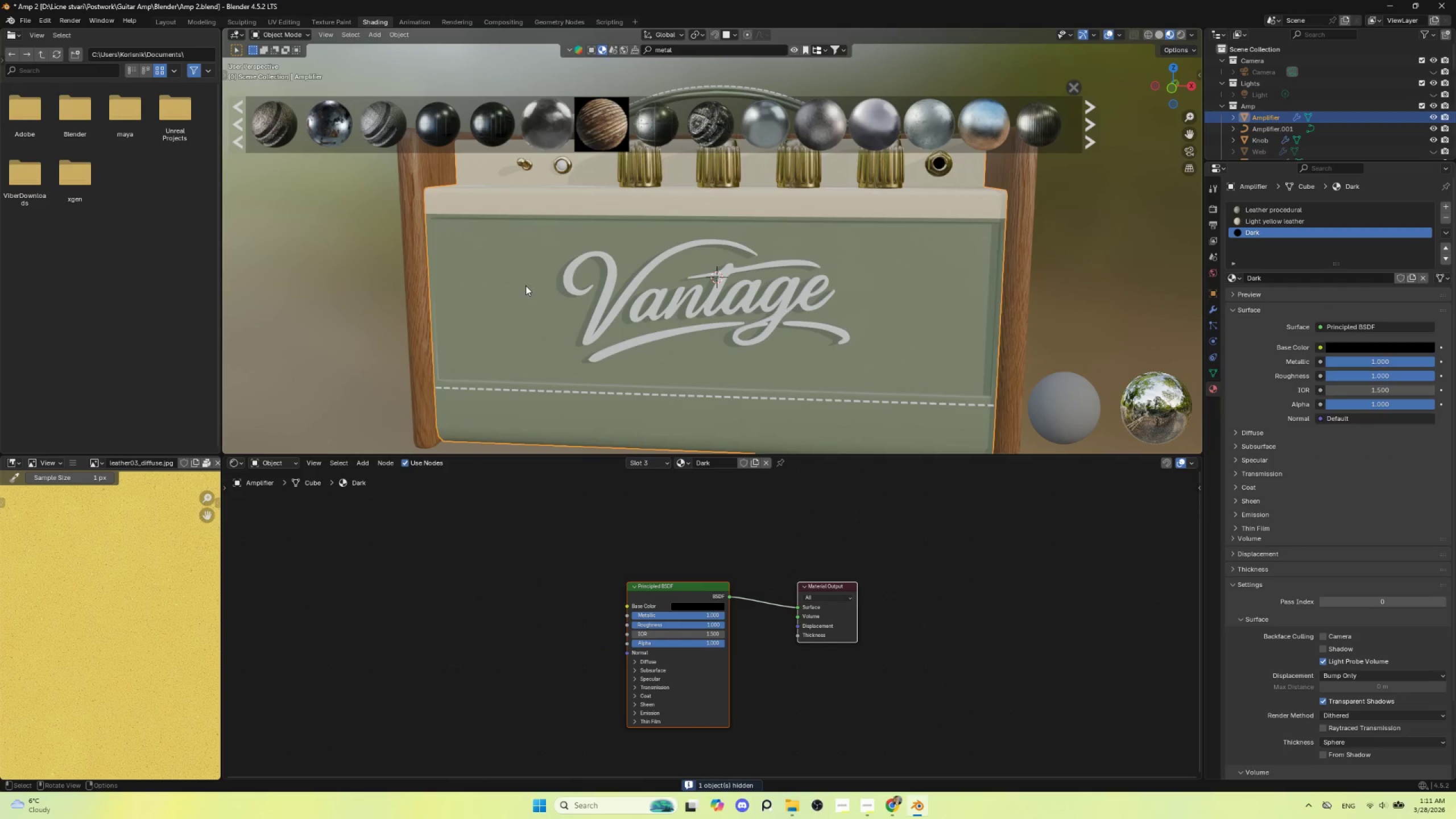 
key(Tab)
 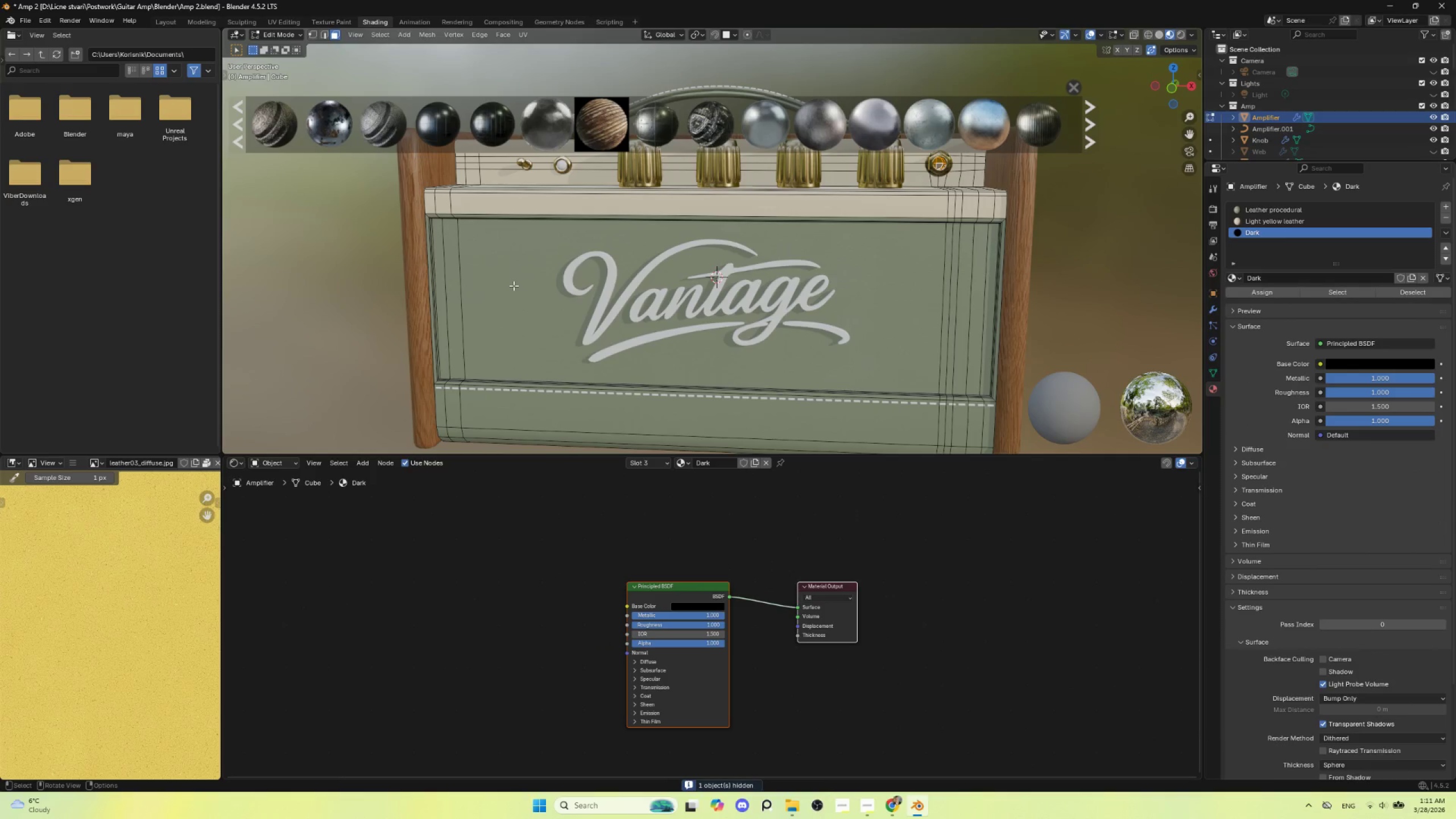 
left_click([514, 286])
 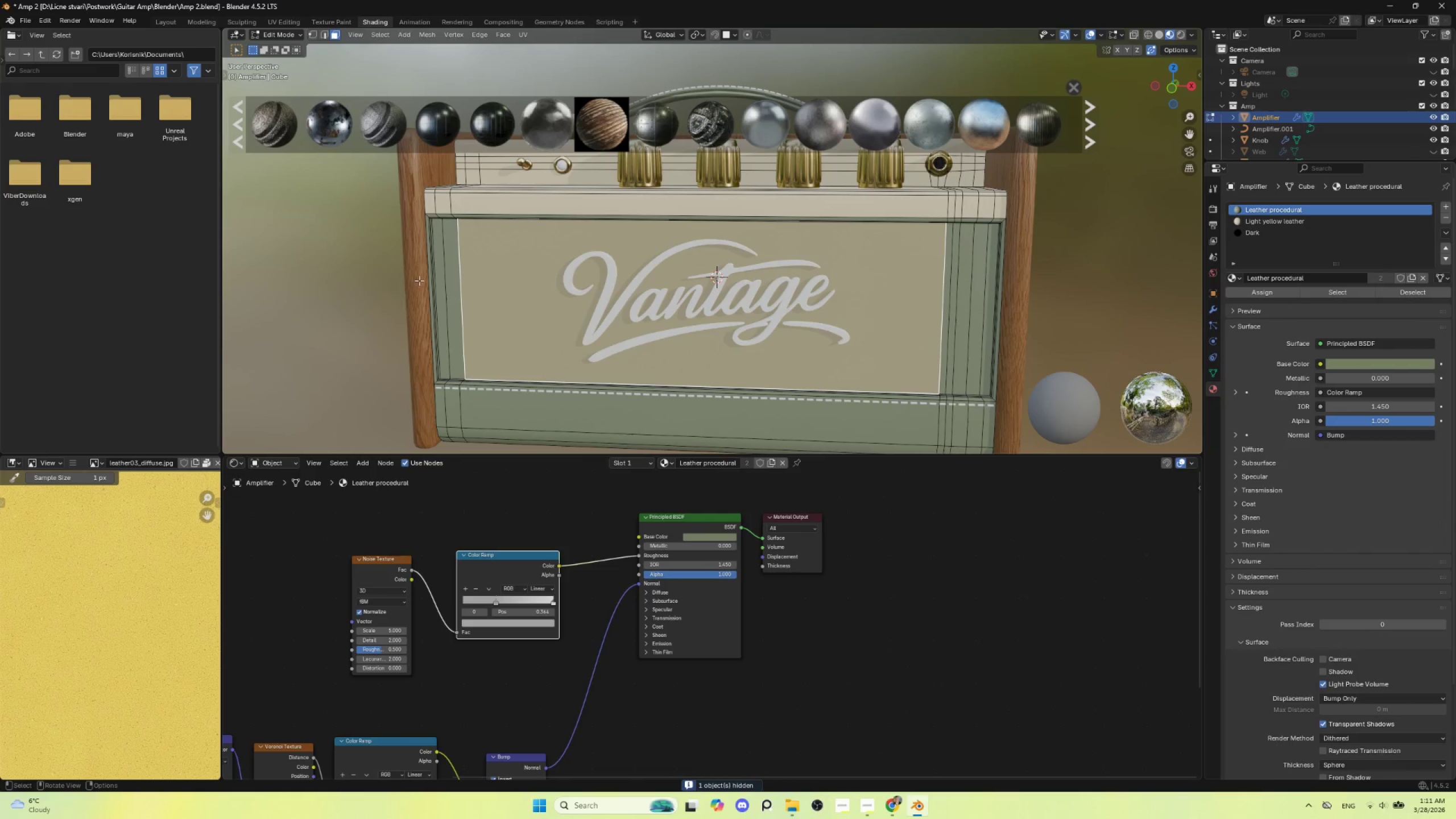 
left_click_drag(start_coordinate=[437, 269], to_coordinate=[990, 318])
 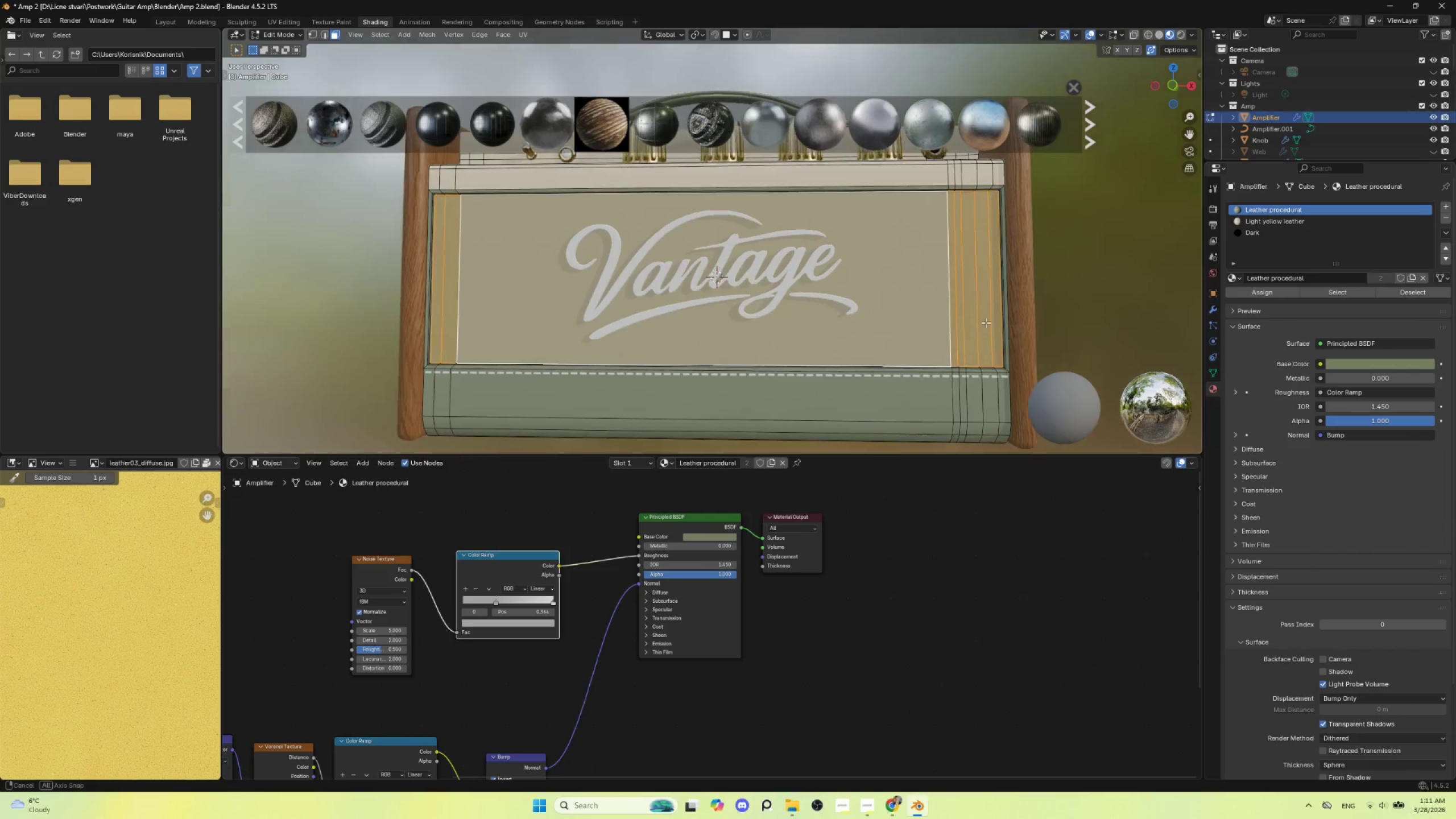 
hold_key(key=AltLeft, duration=0.38)
 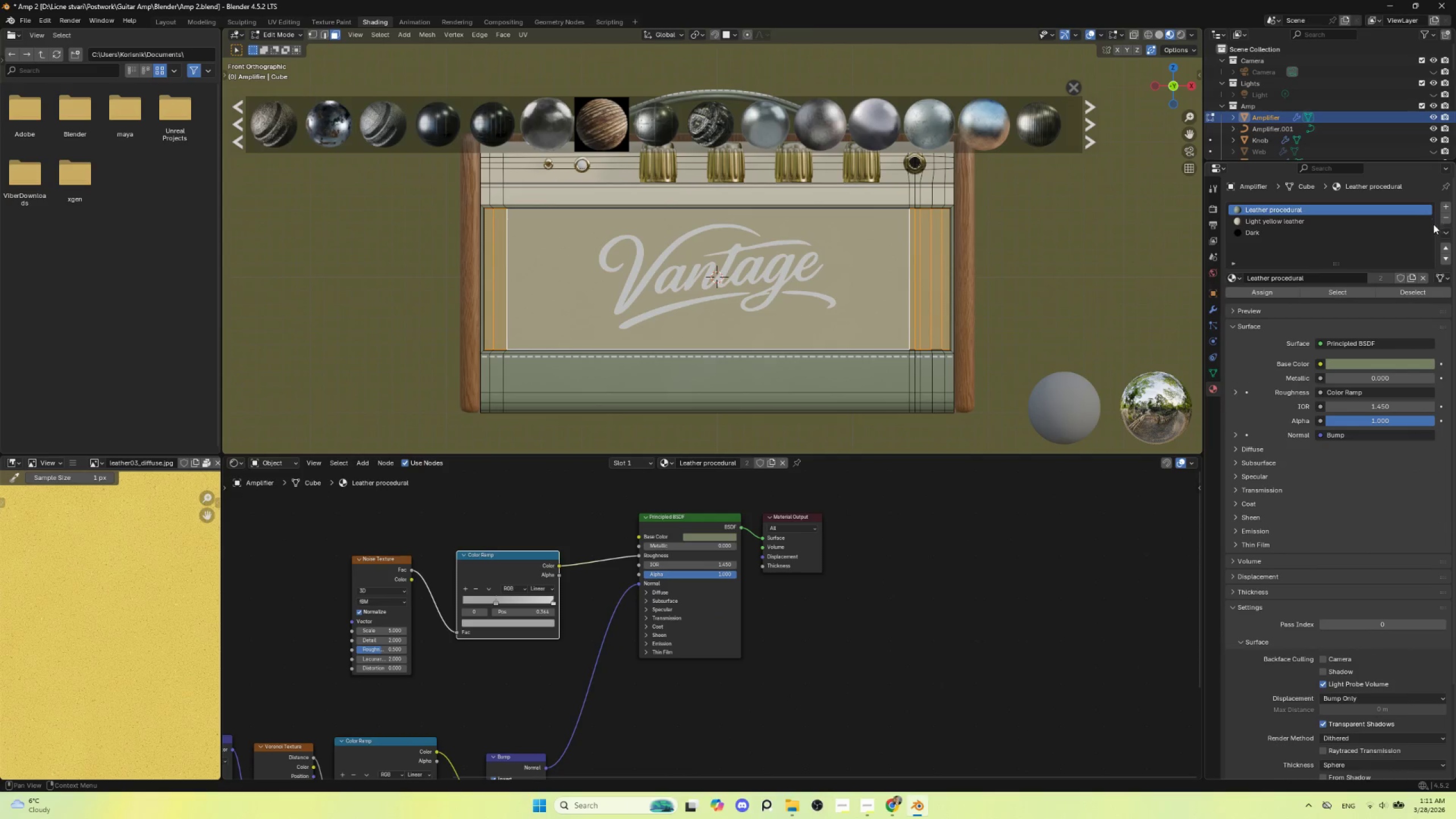 
left_click([1354, 236])
 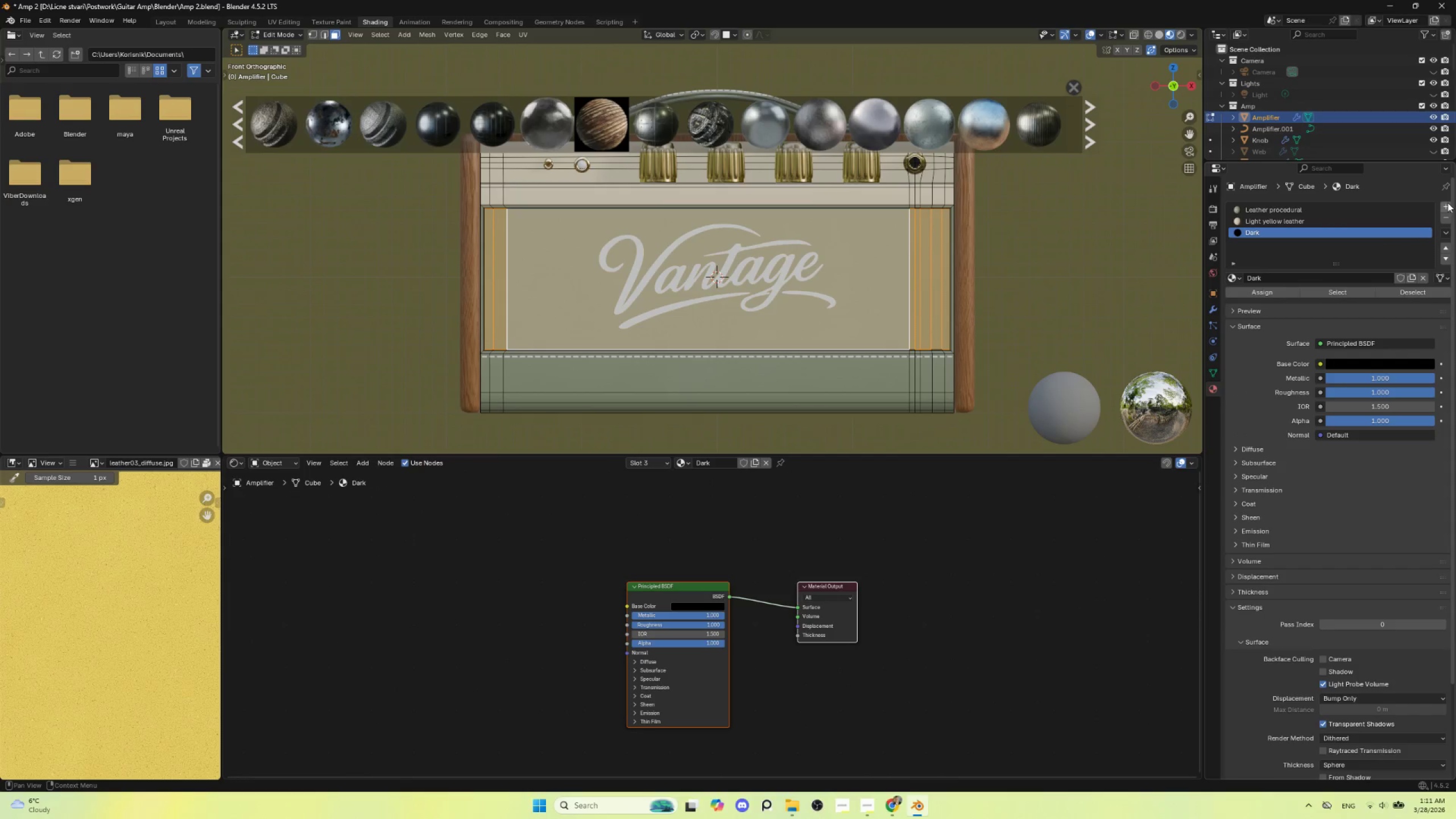 
left_click([1449, 202])
 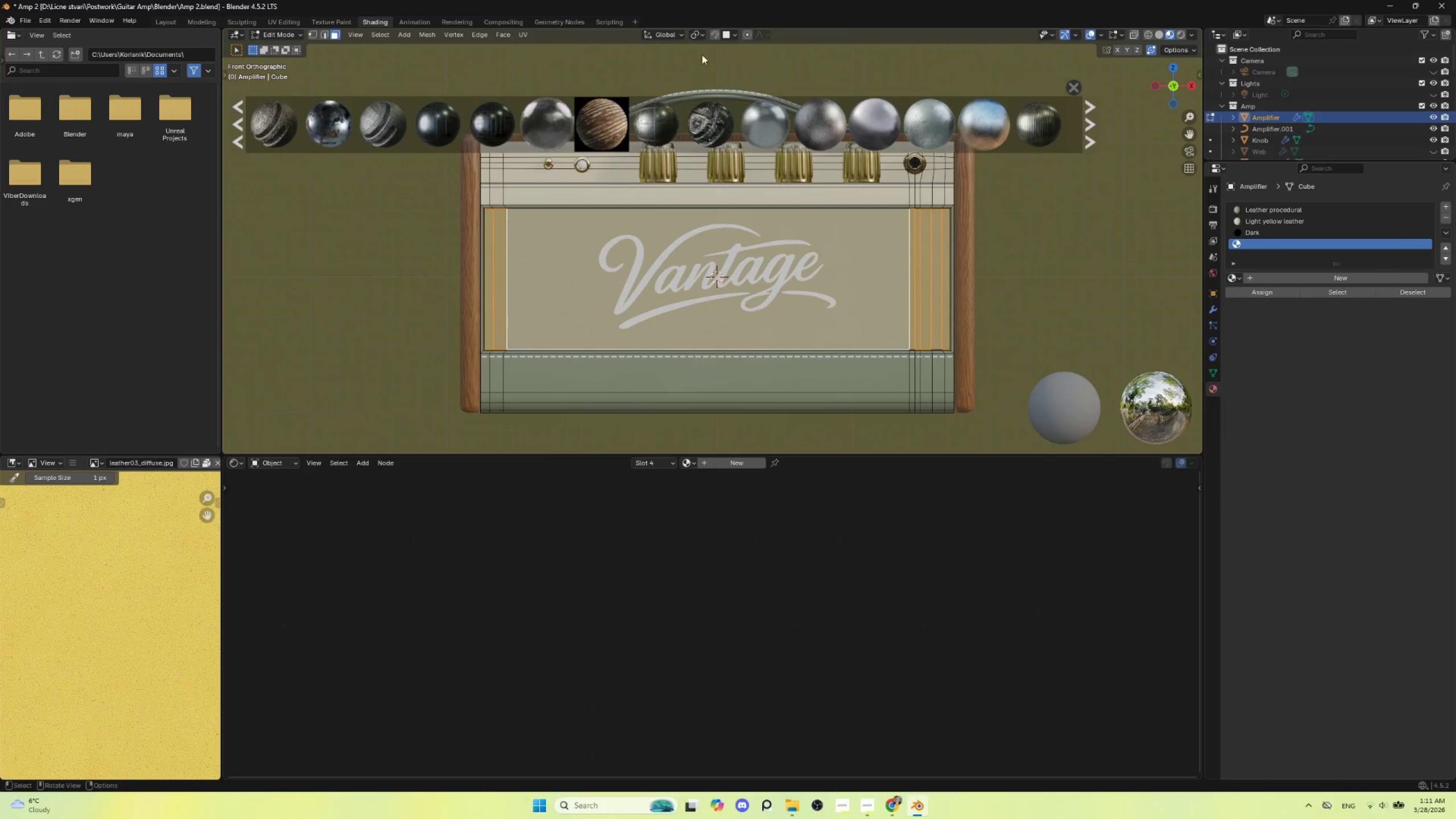 
wait(5.98)
 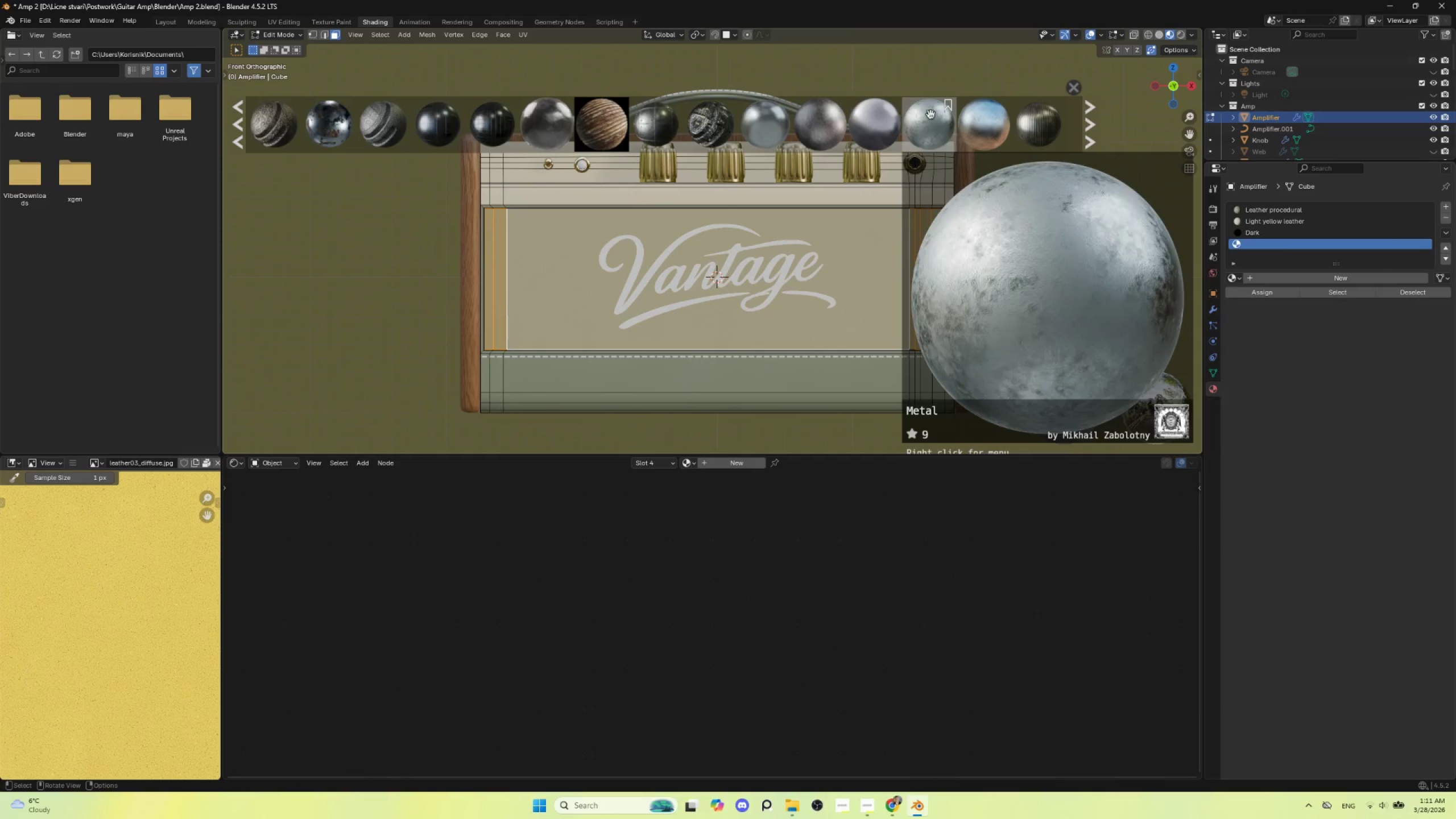 
key(Tab)
 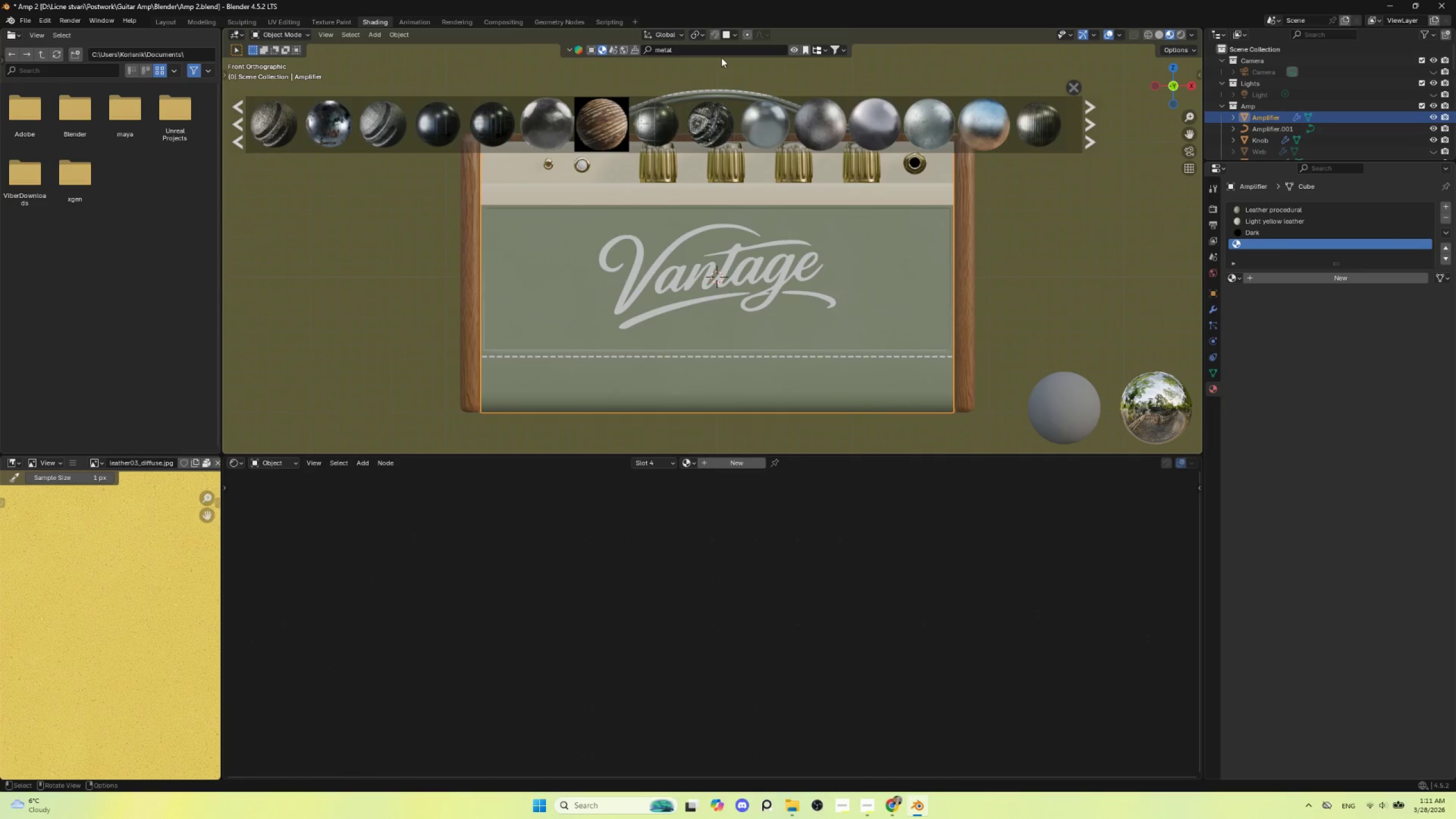 
left_click([703, 52])
 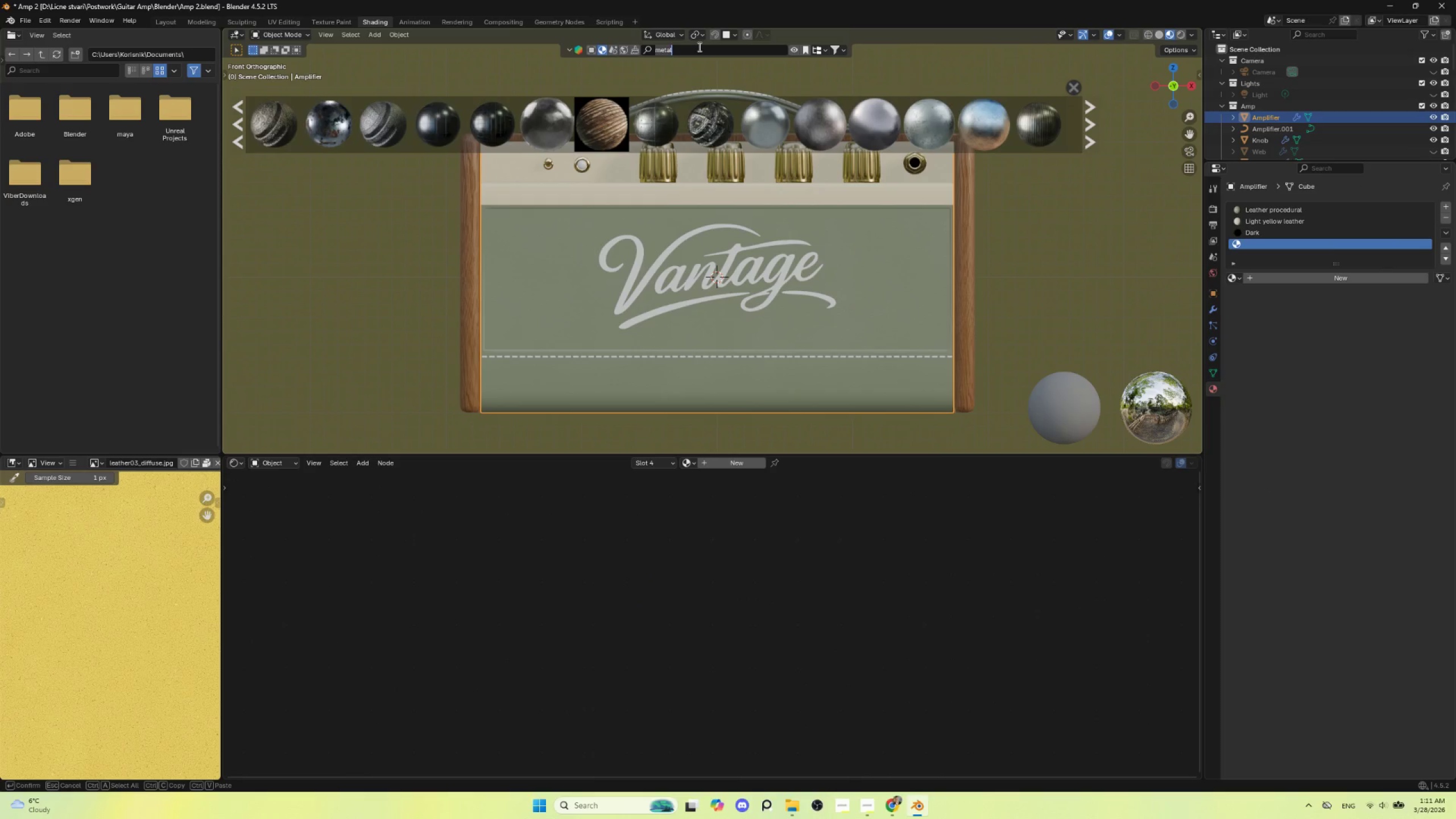 
type(fabric)
 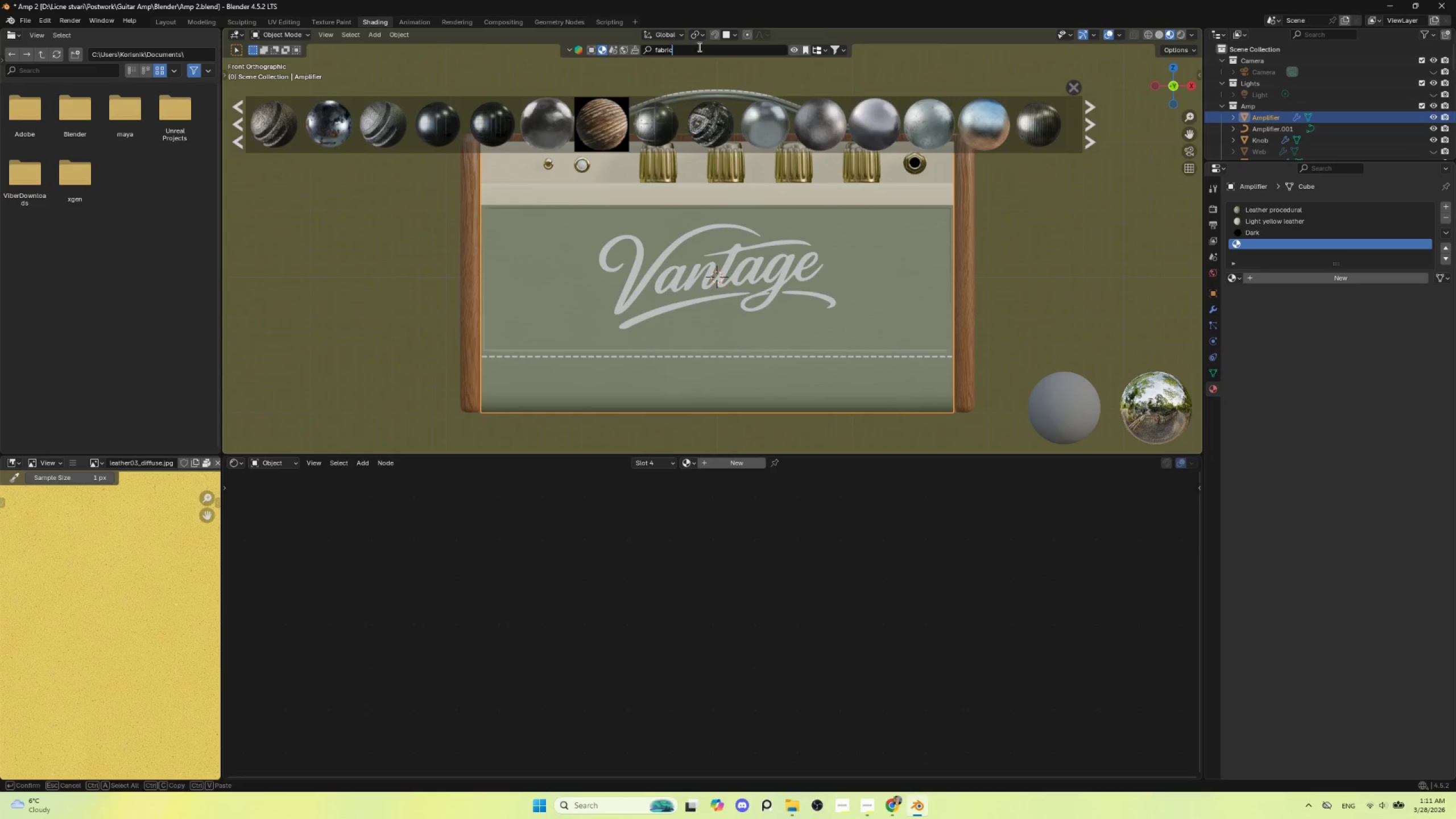 
key(Enter)
 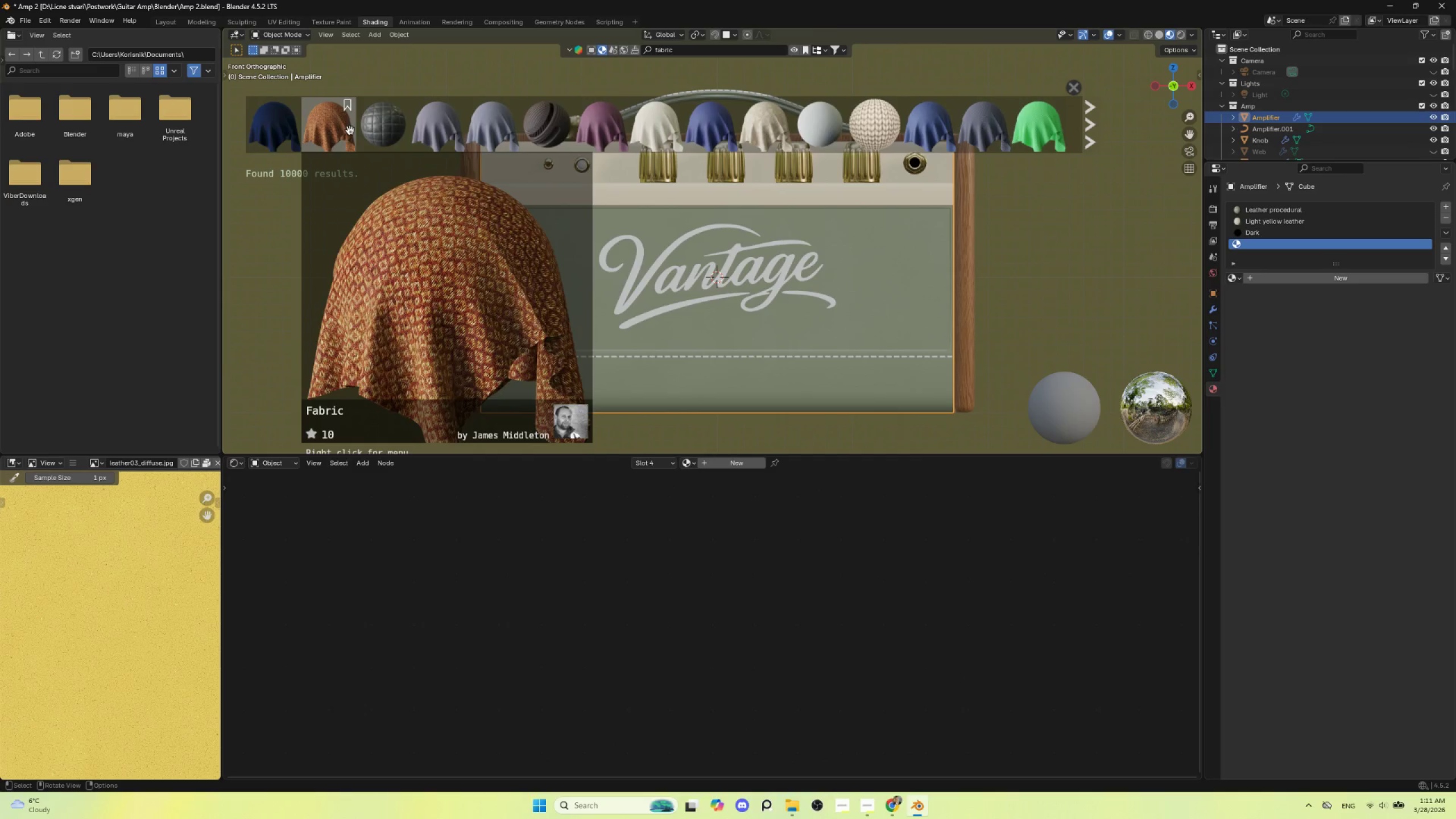 
wait(13.05)
 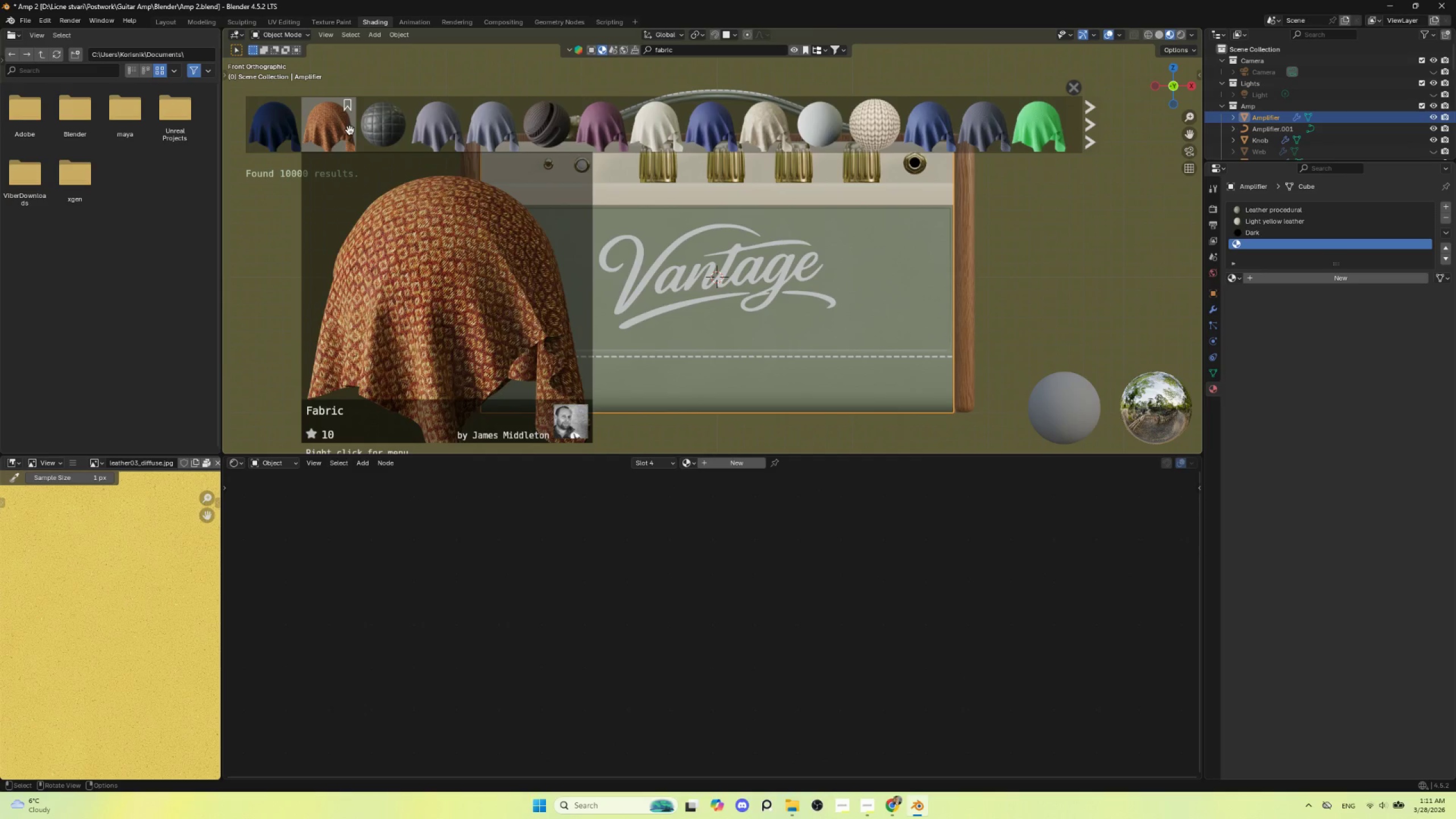 
left_click([321, 126])
 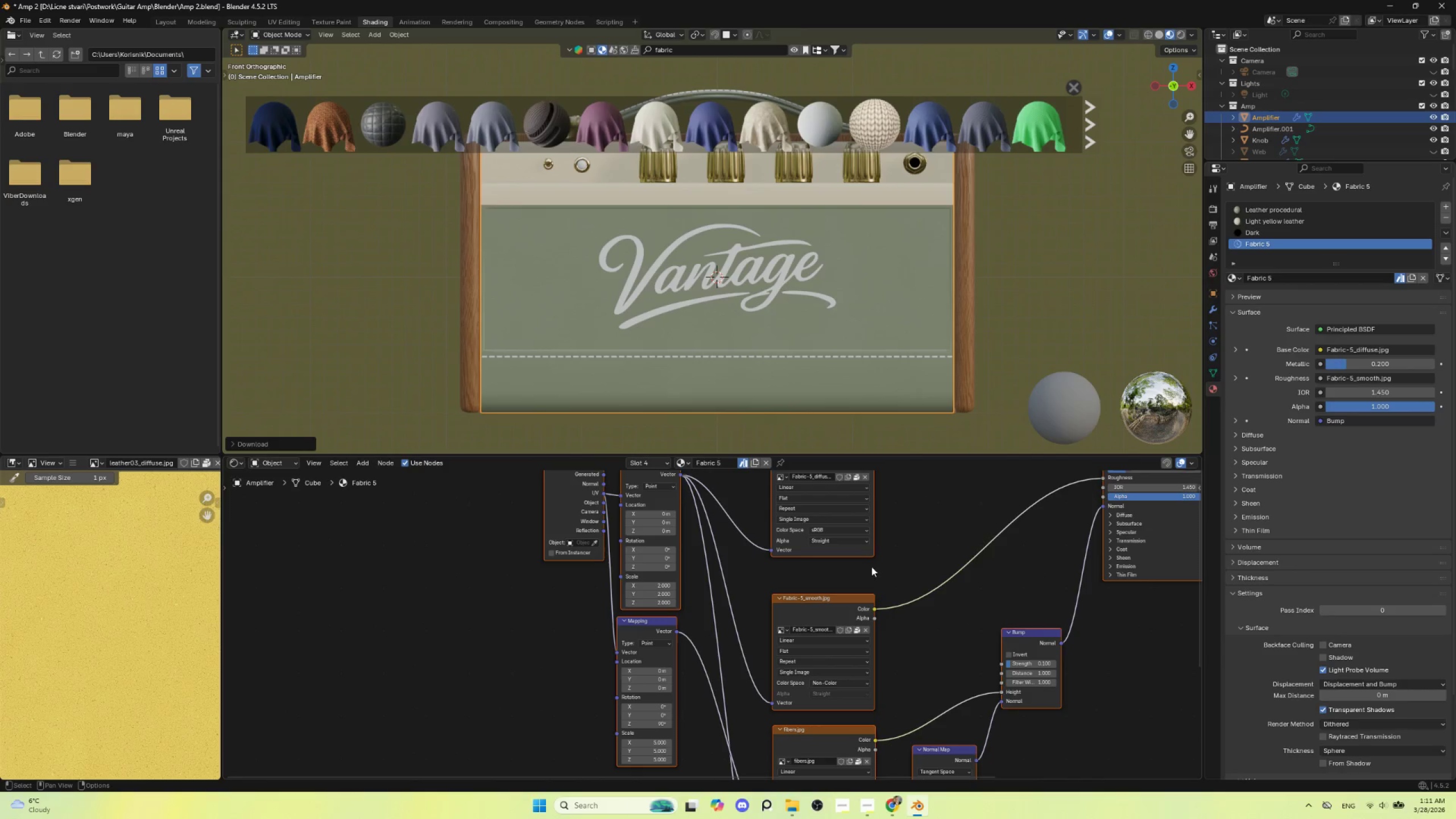 
hold_key(key=ShiftLeft, duration=0.98)
 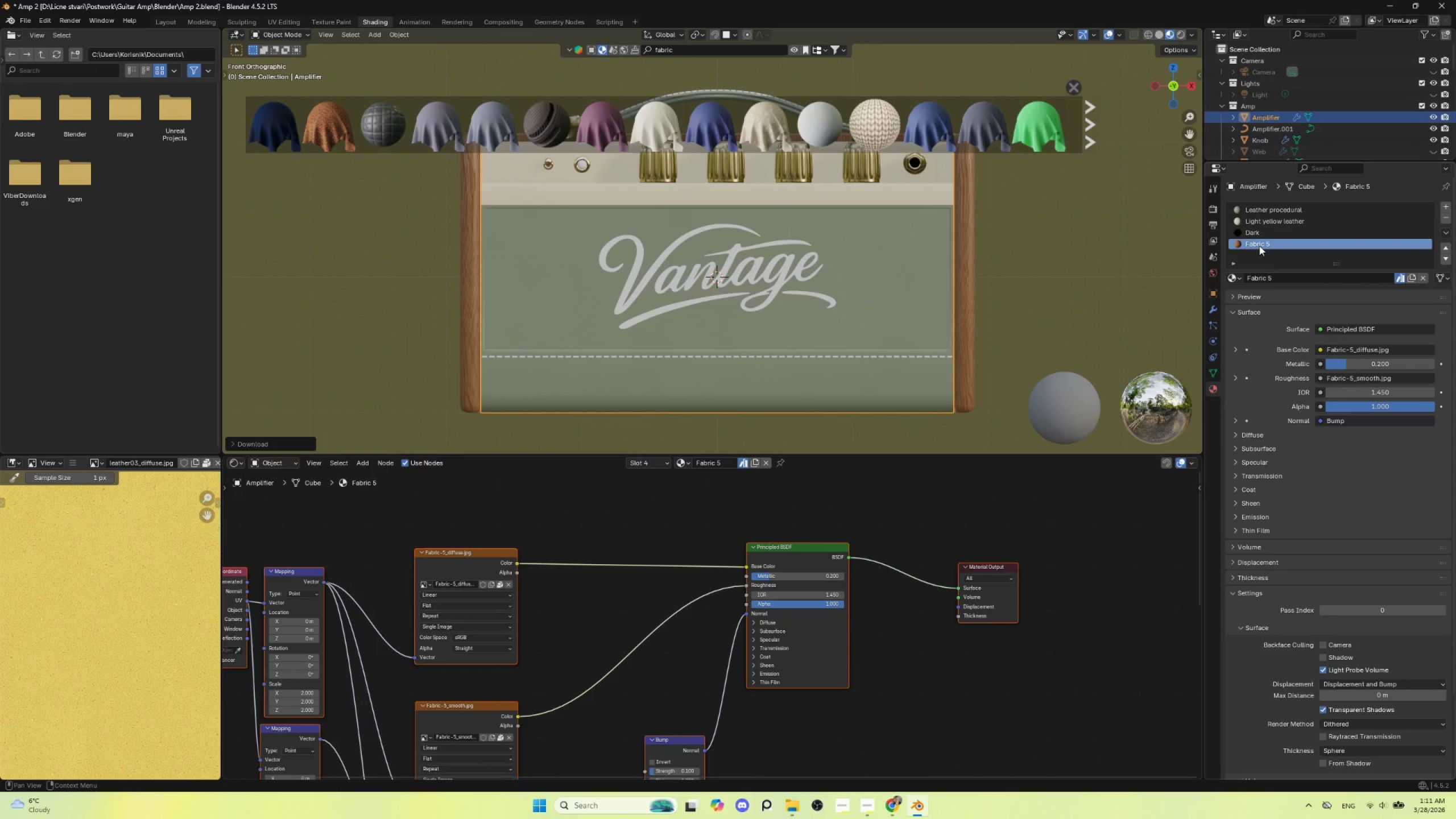 
left_click([1259, 246])
 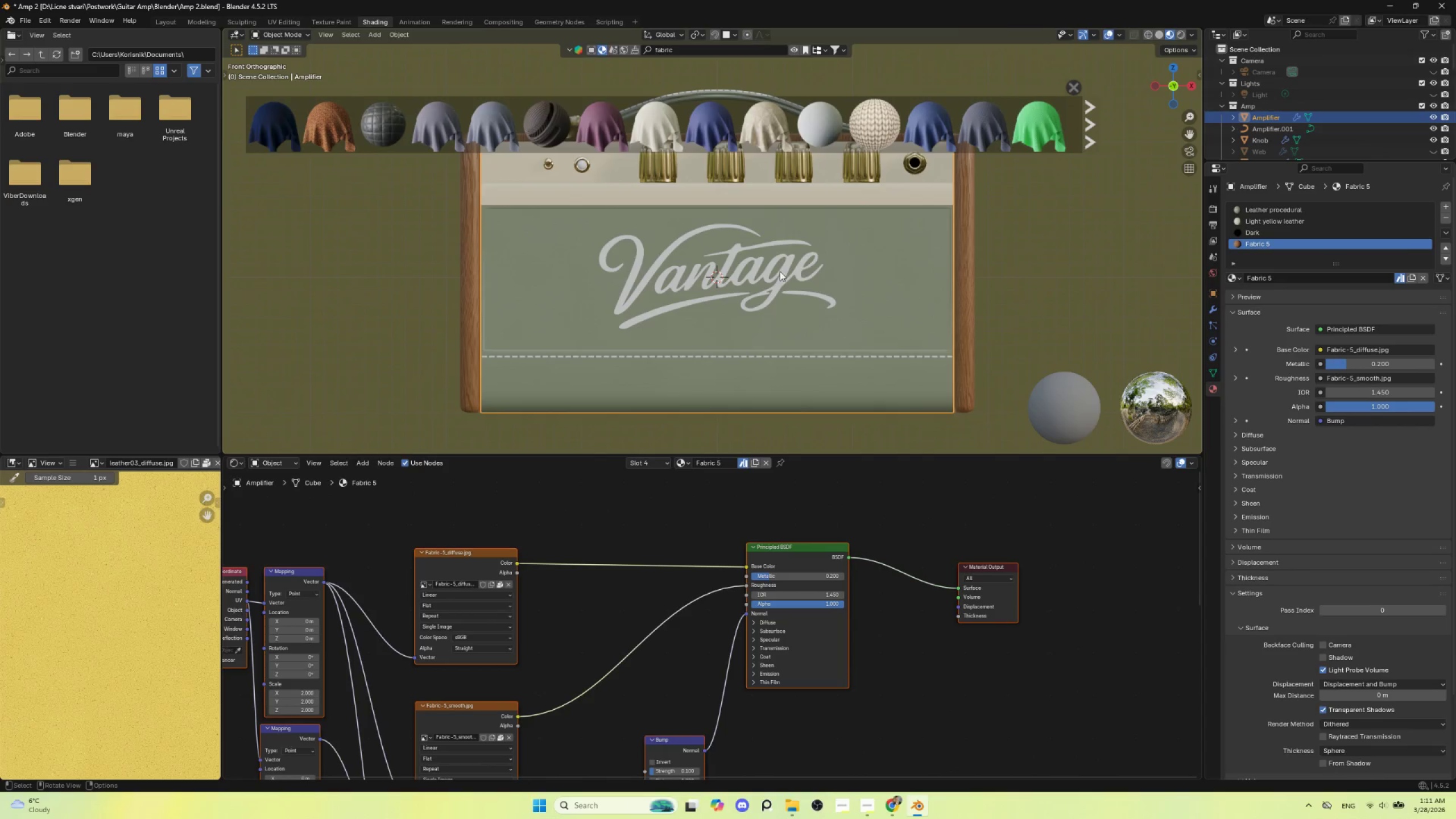 
key(Tab)
 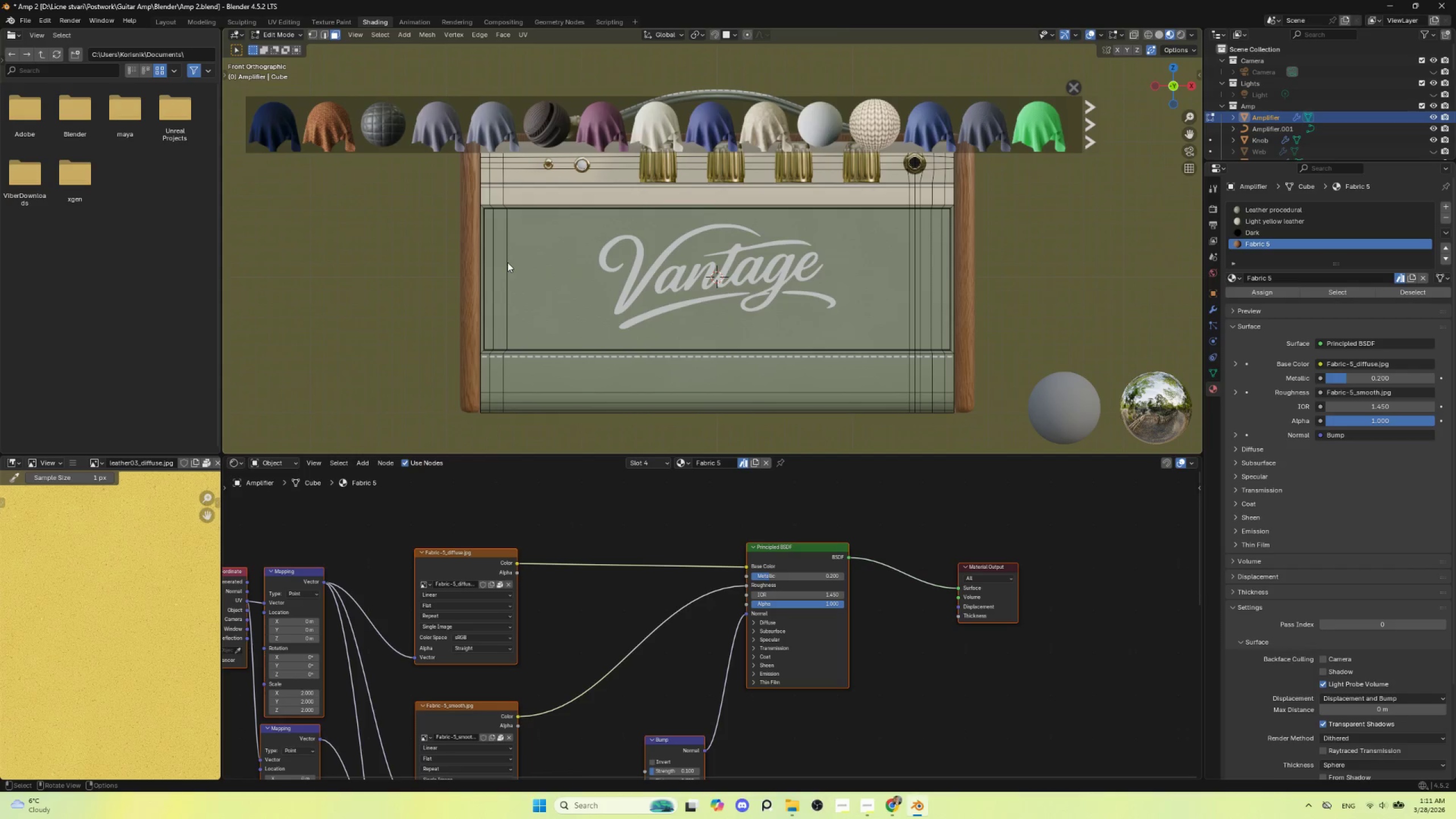 
left_click_drag(start_coordinate=[490, 253], to_coordinate=[946, 304])
 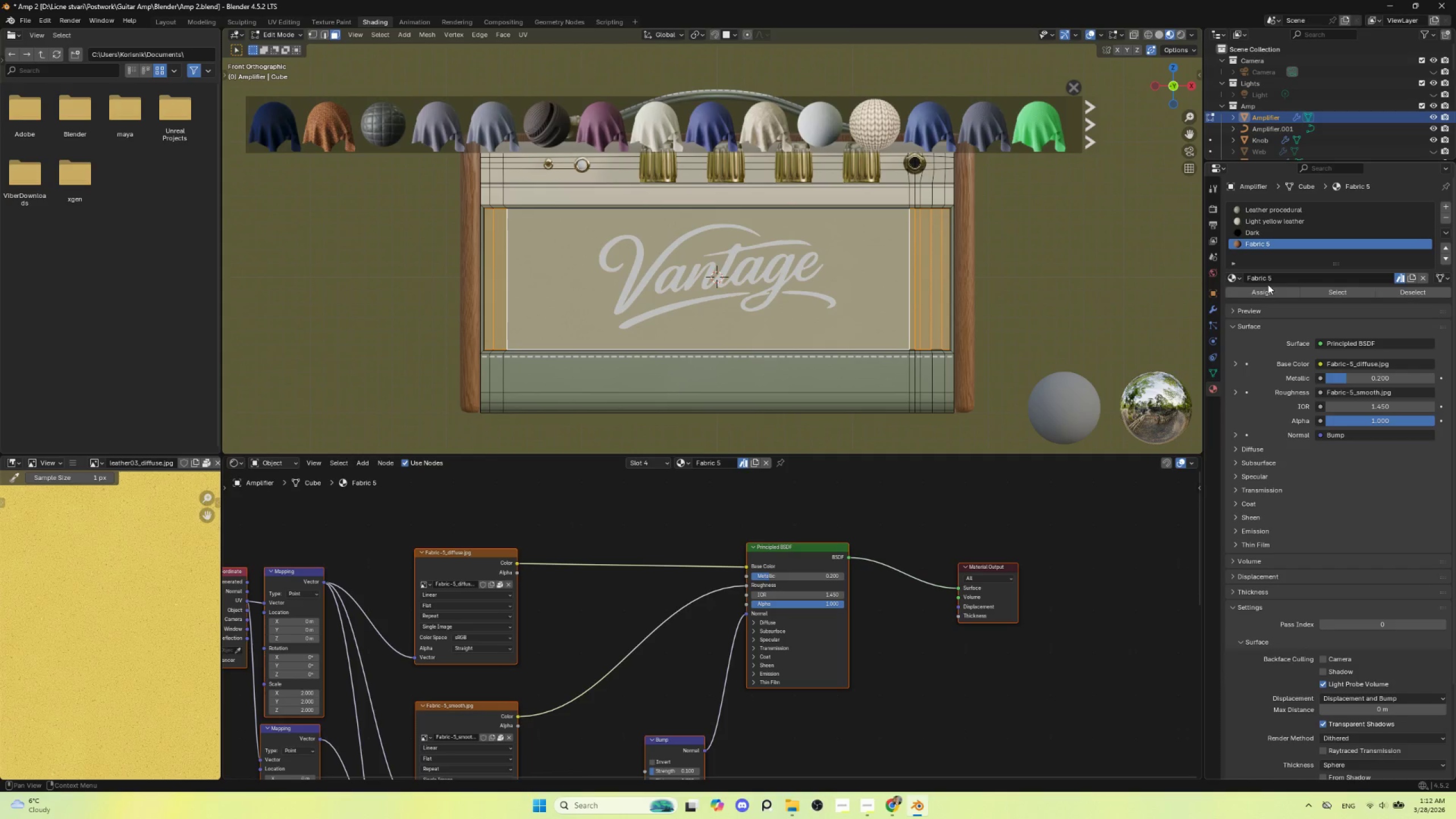 
left_click([1268, 293])
 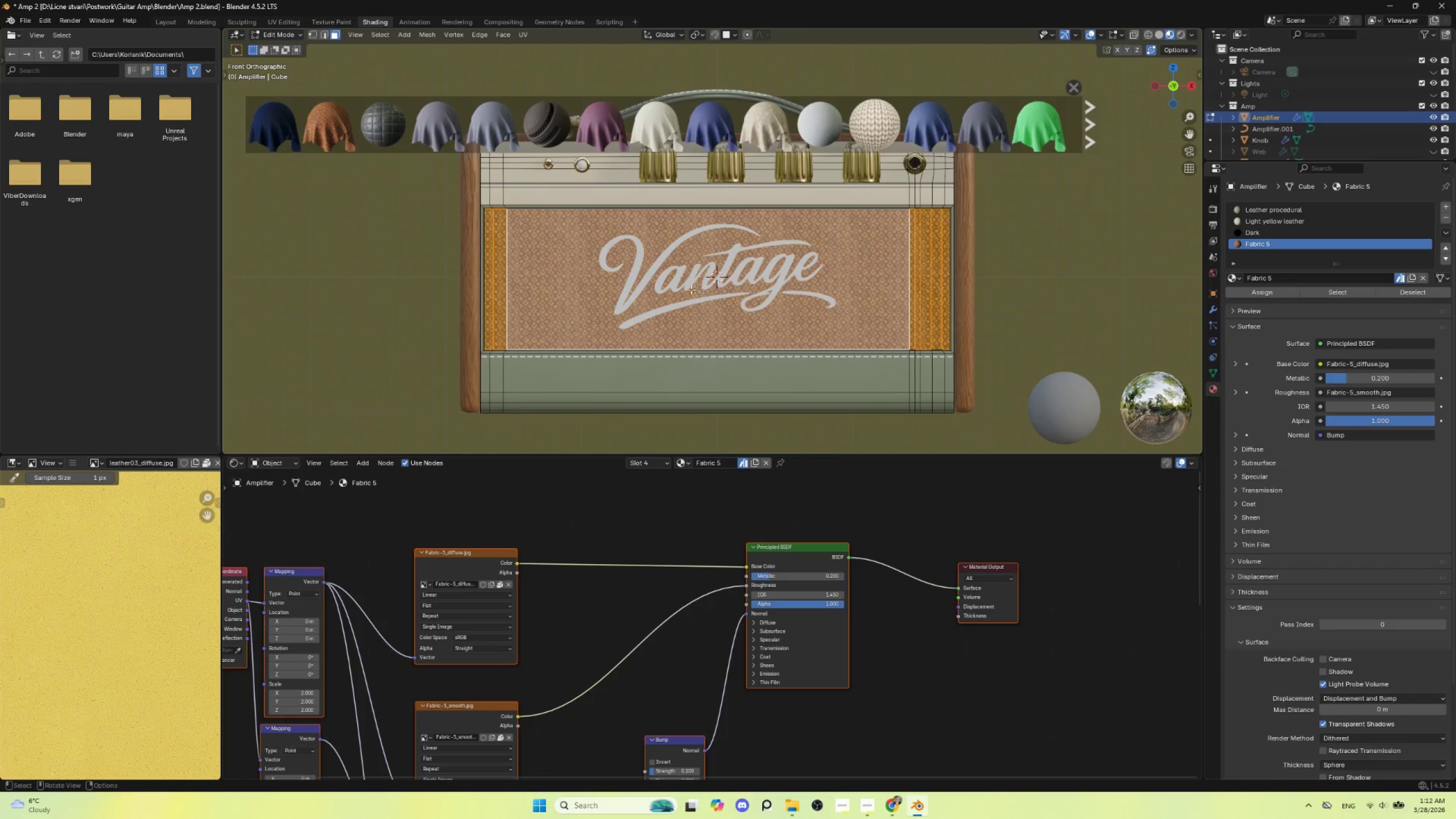 
key(Tab)
 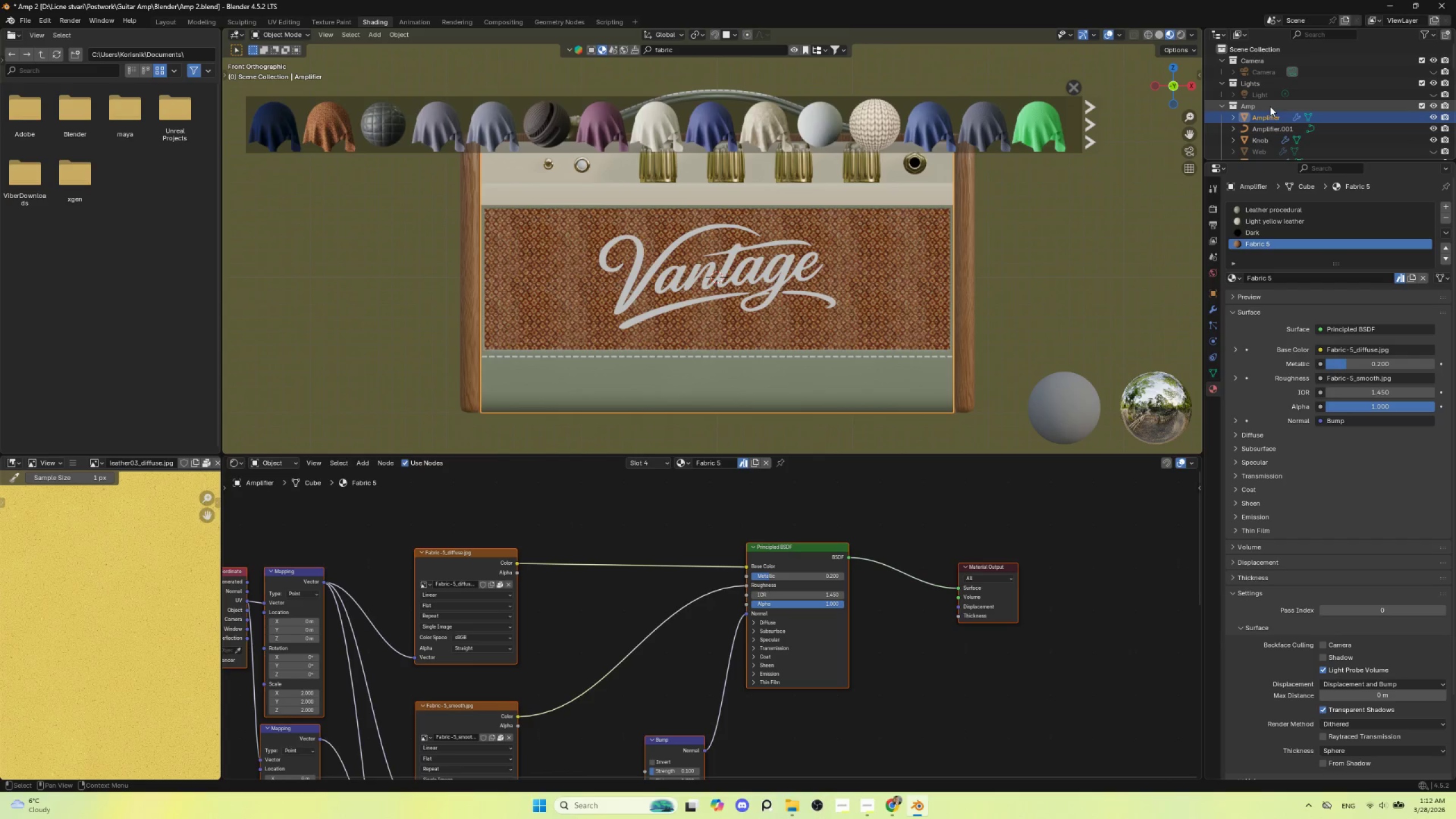 
key(Tab)
 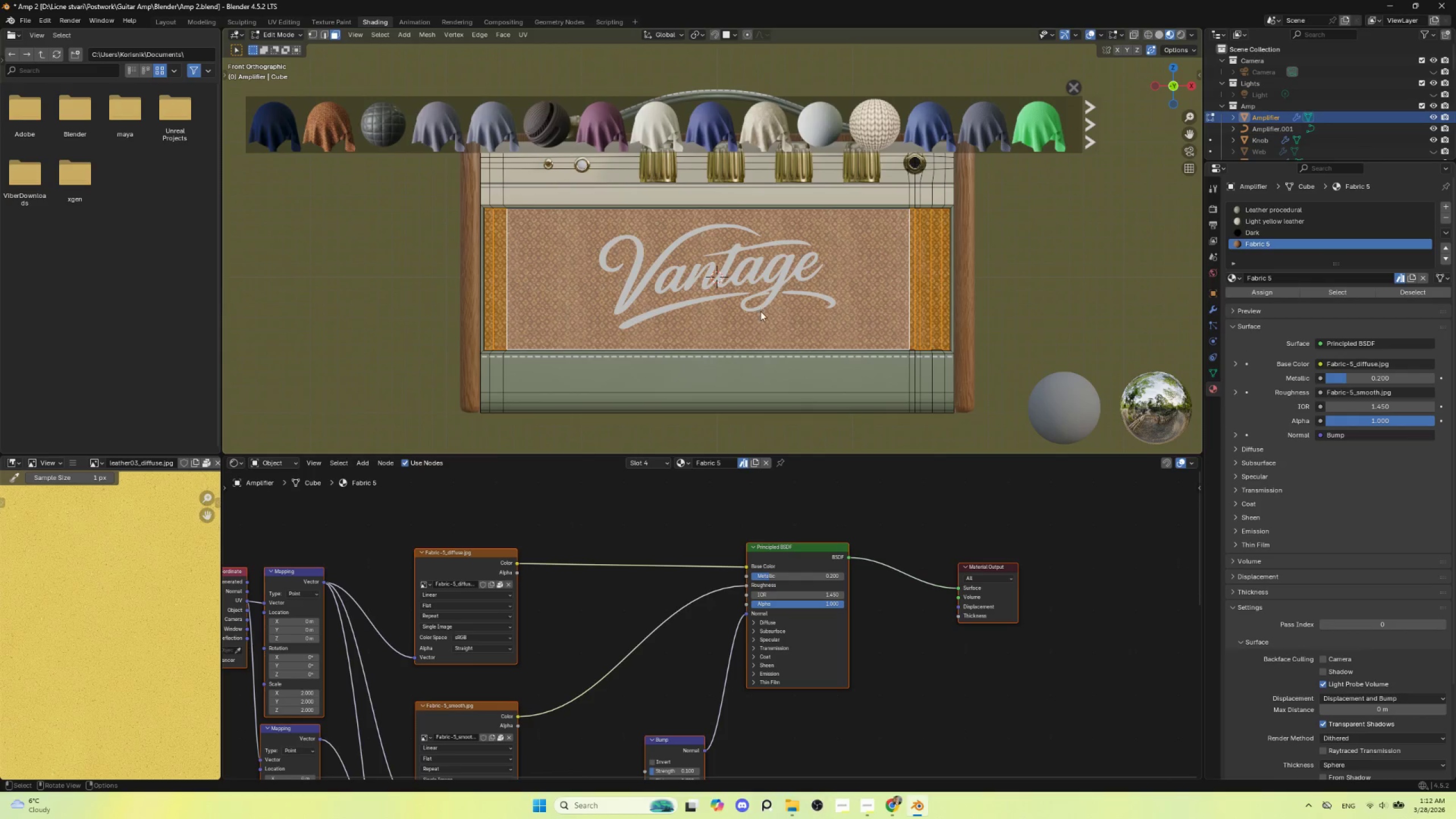 
key(Tab)
 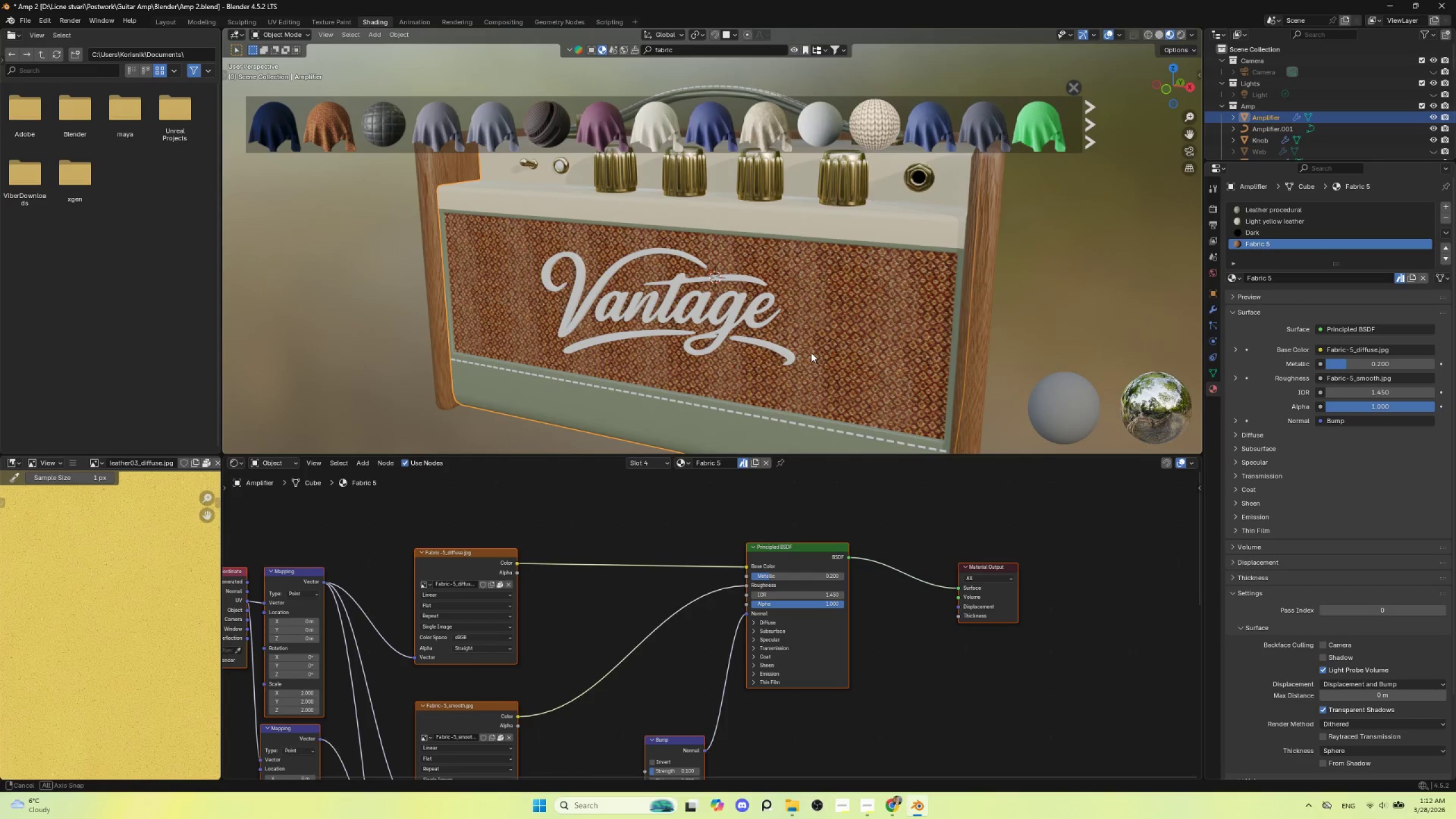 
key(Tab)
 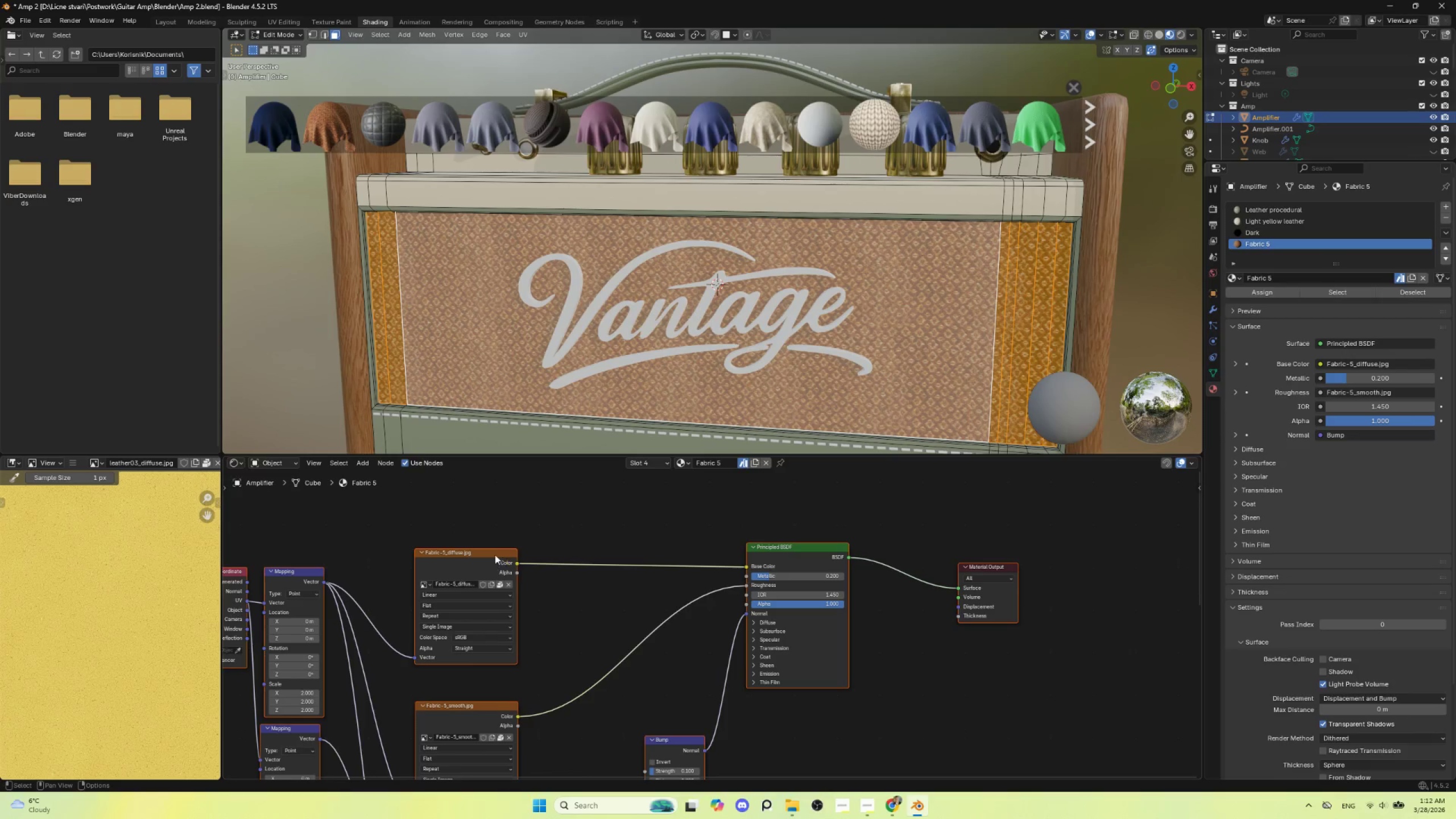 
scroll: coordinate [802, 356], scroll_direction: up, amount: 1.0
 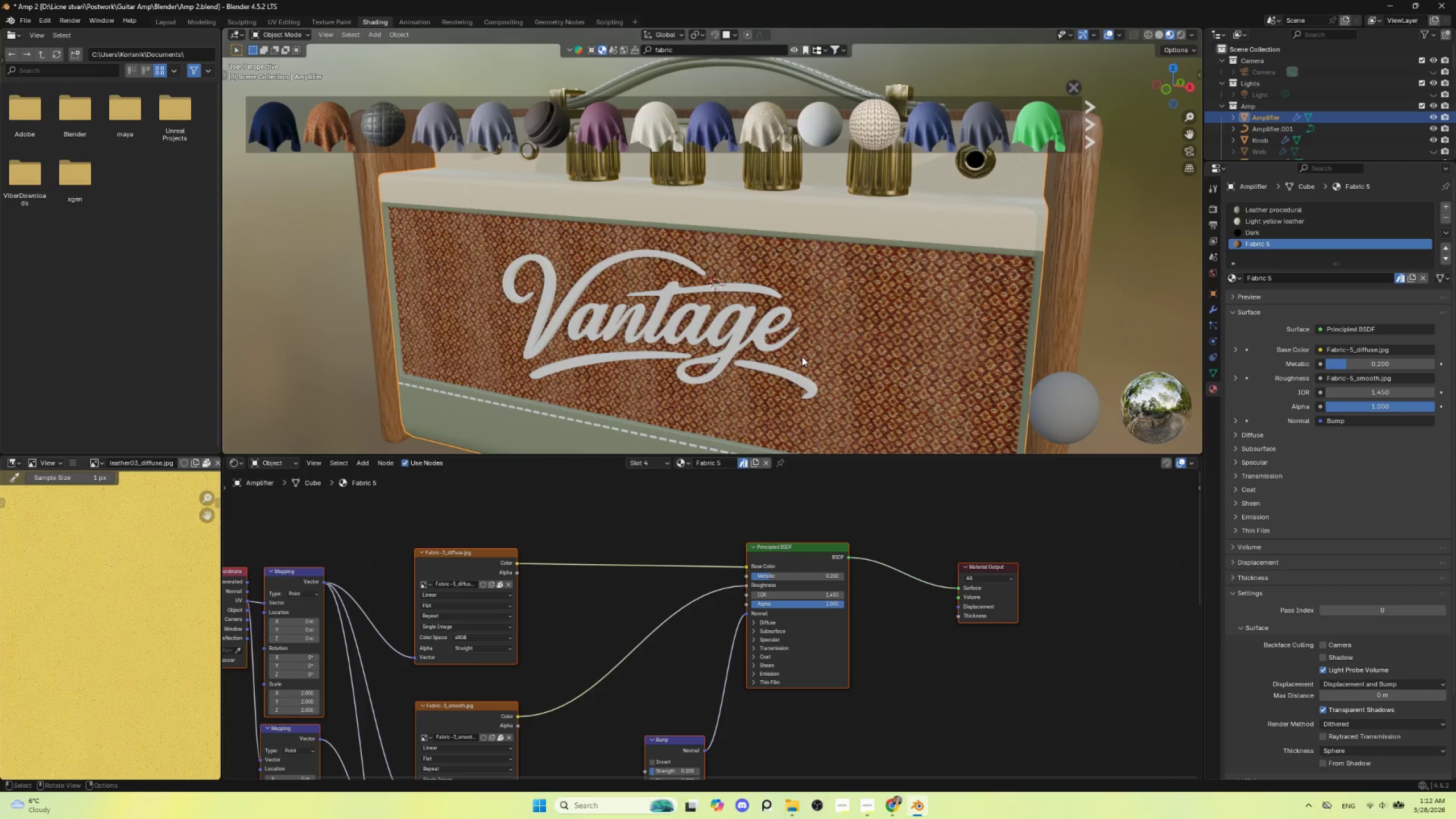 
left_click([473, 550])
 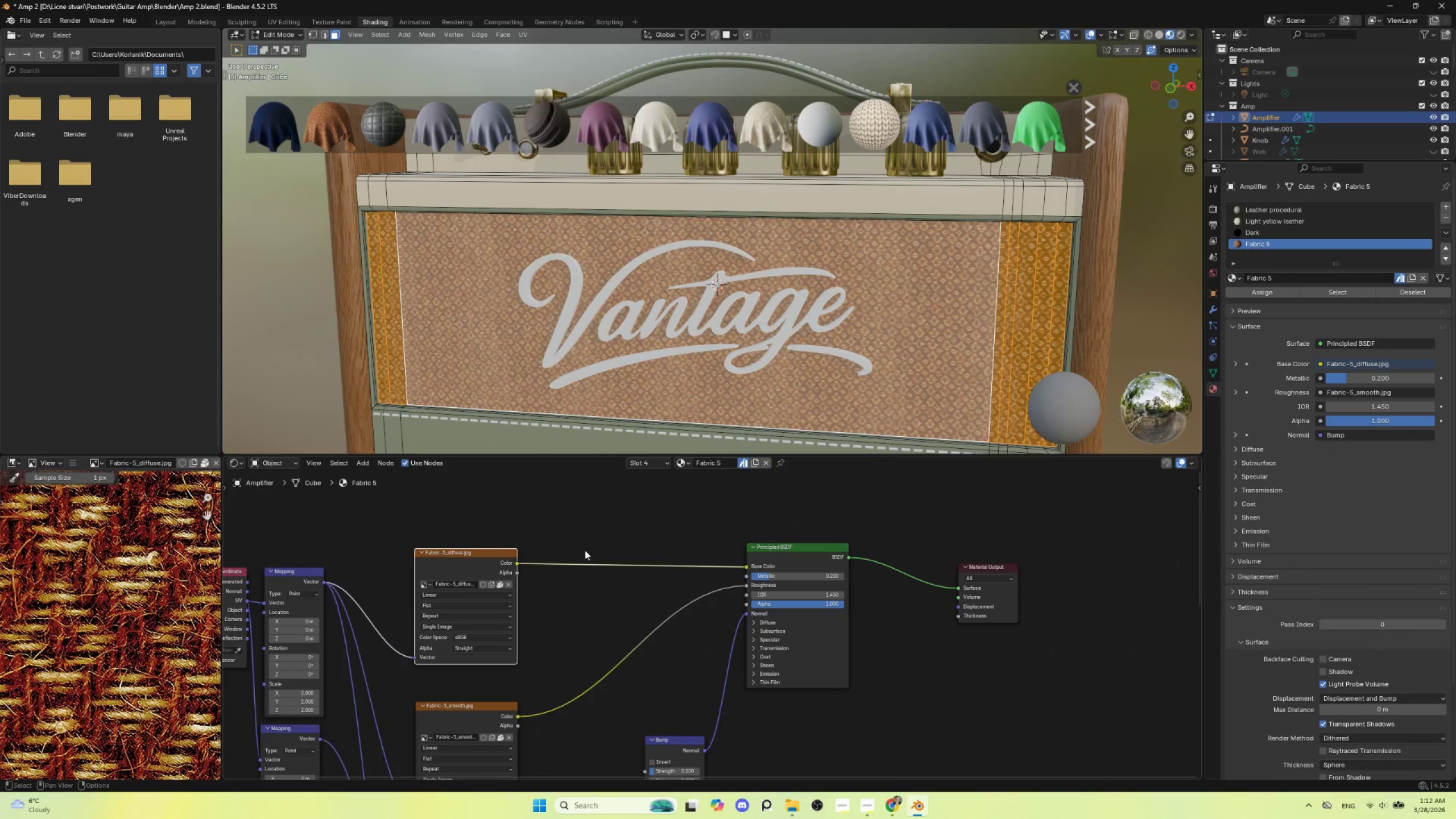 
hold_key(key=ShiftLeft, duration=0.92)
 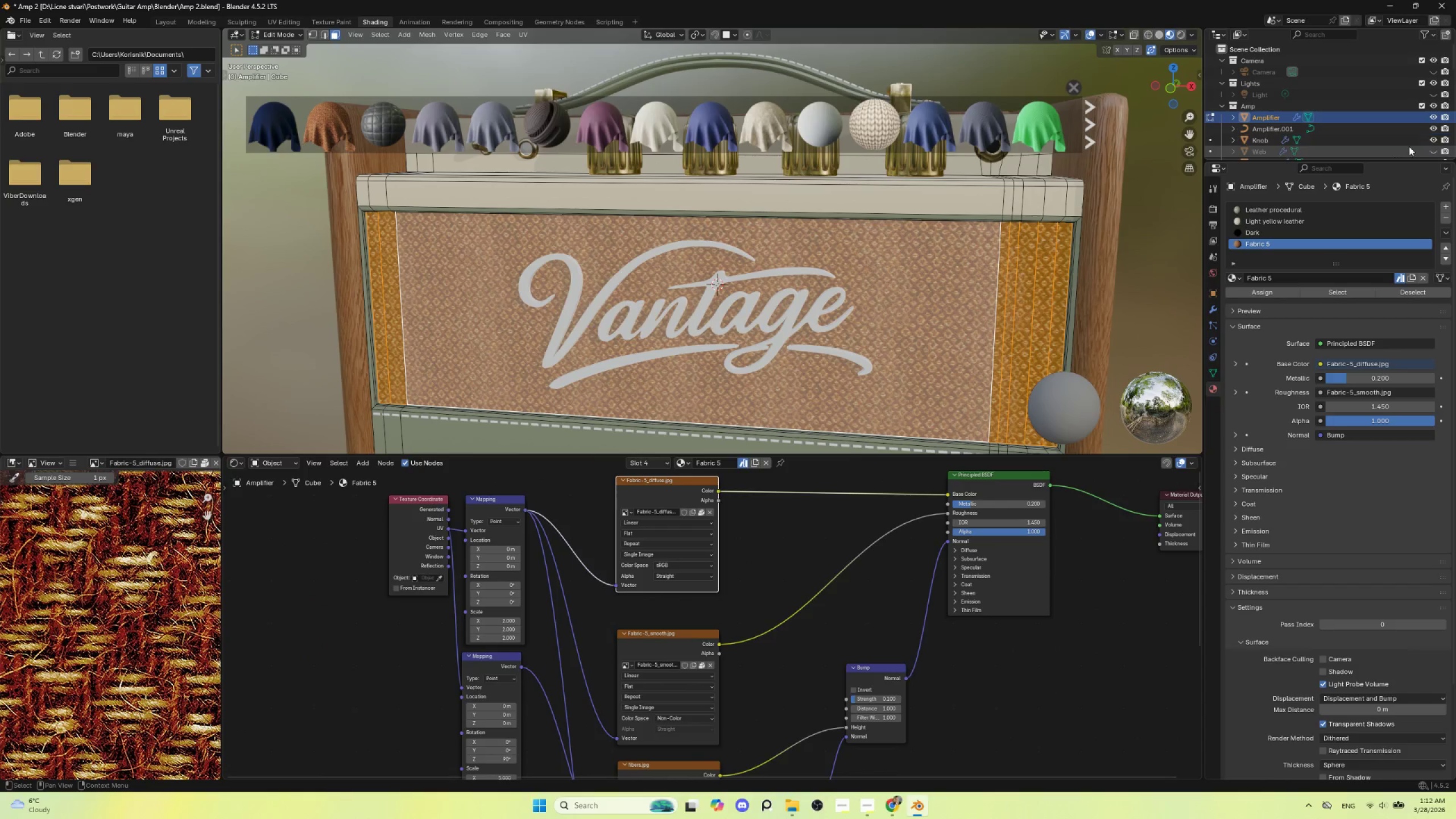 
left_click([1437, 151])
 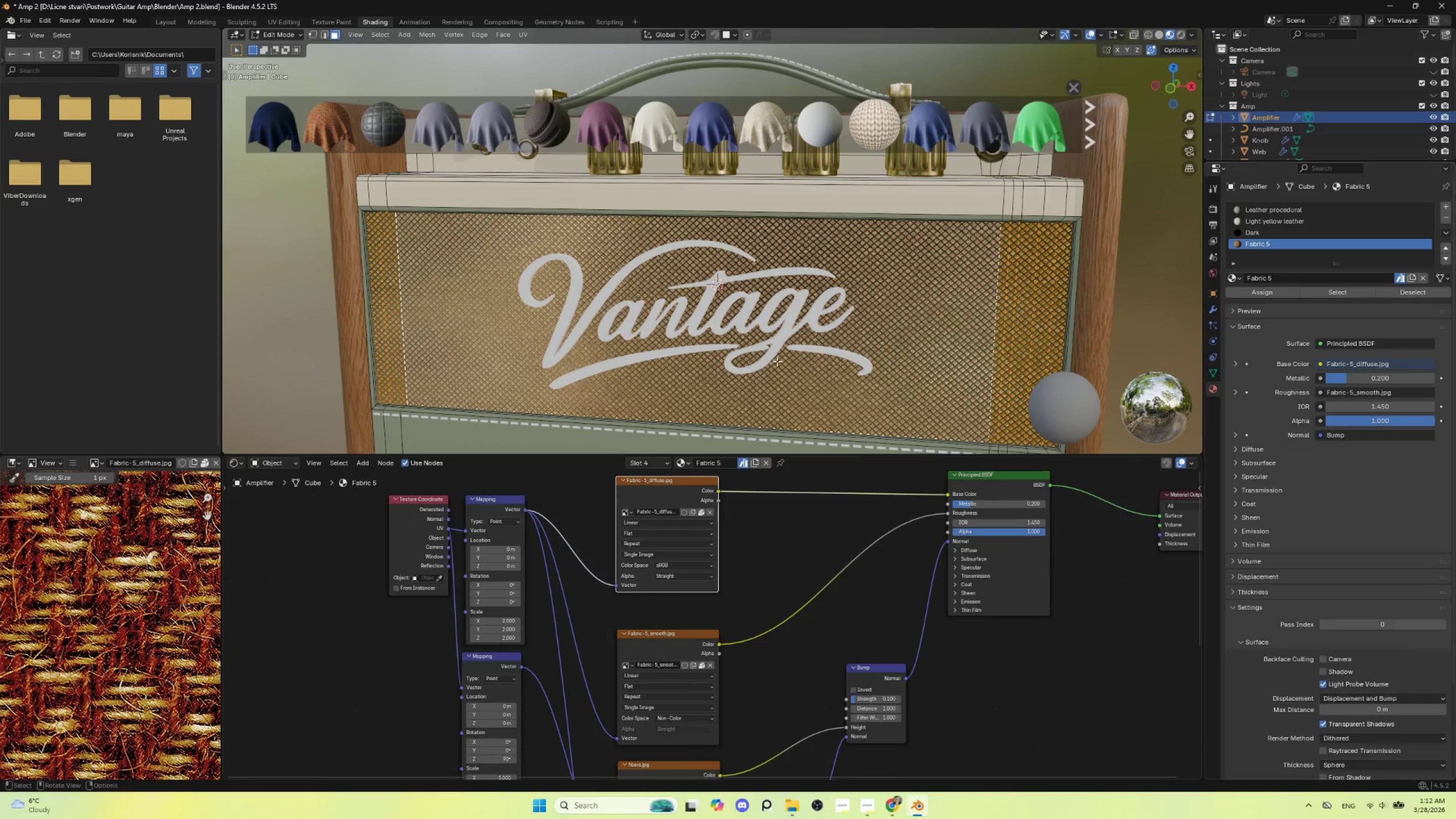 
key(Tab)
 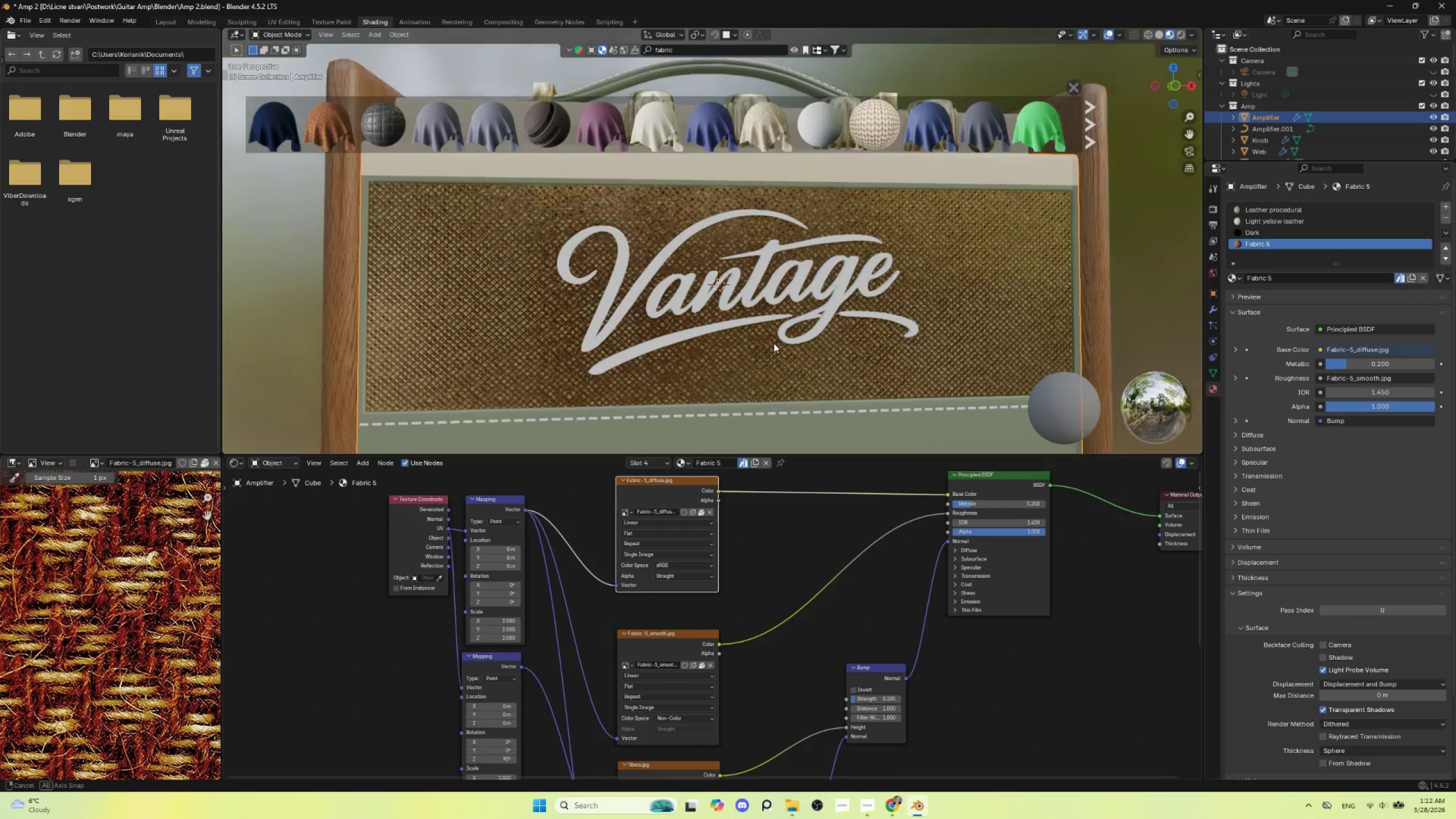 
hold_key(key=AltLeft, duration=0.41)
 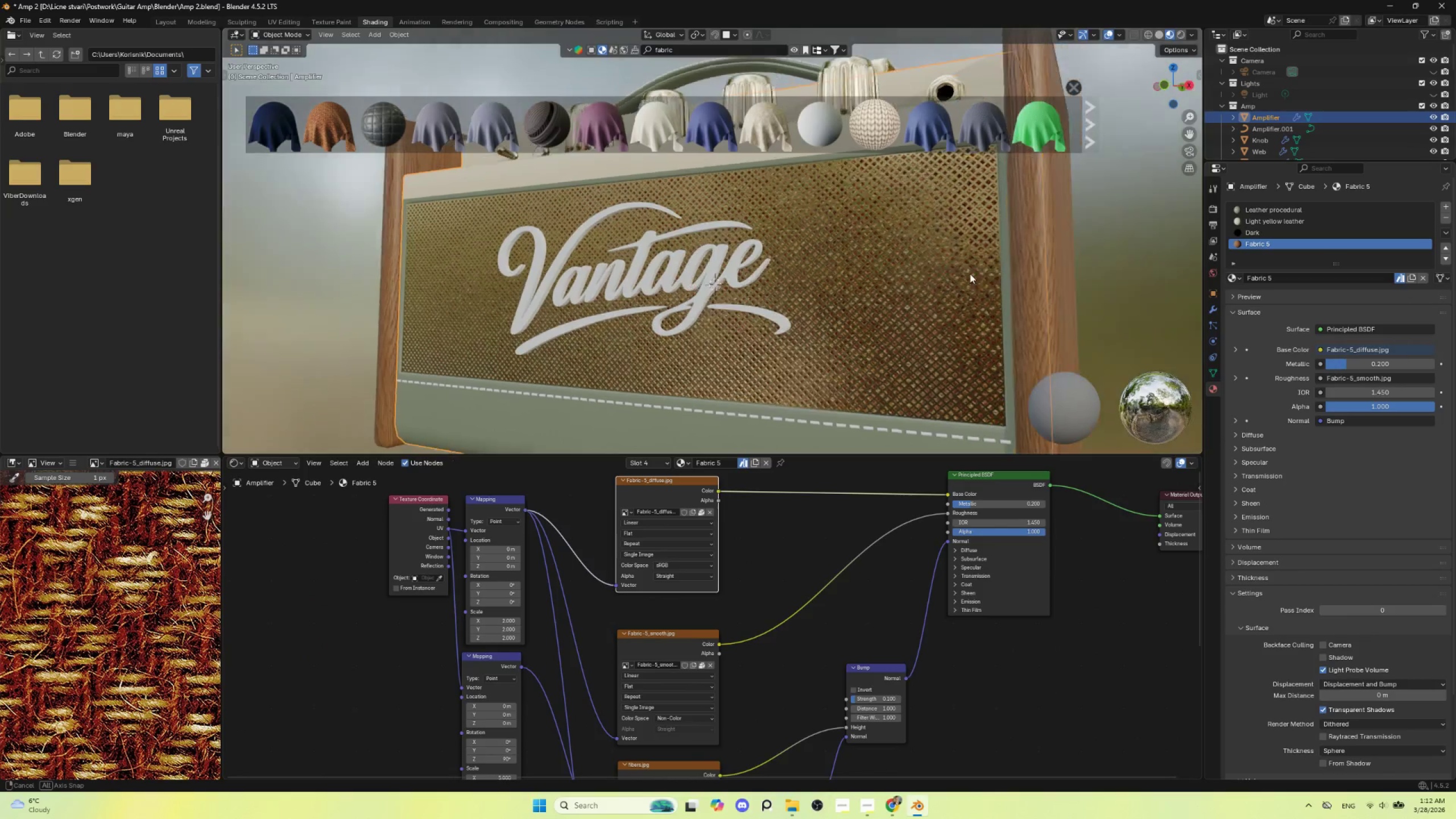 
scroll: coordinate [965, 285], scroll_direction: down, amount: 4.0
 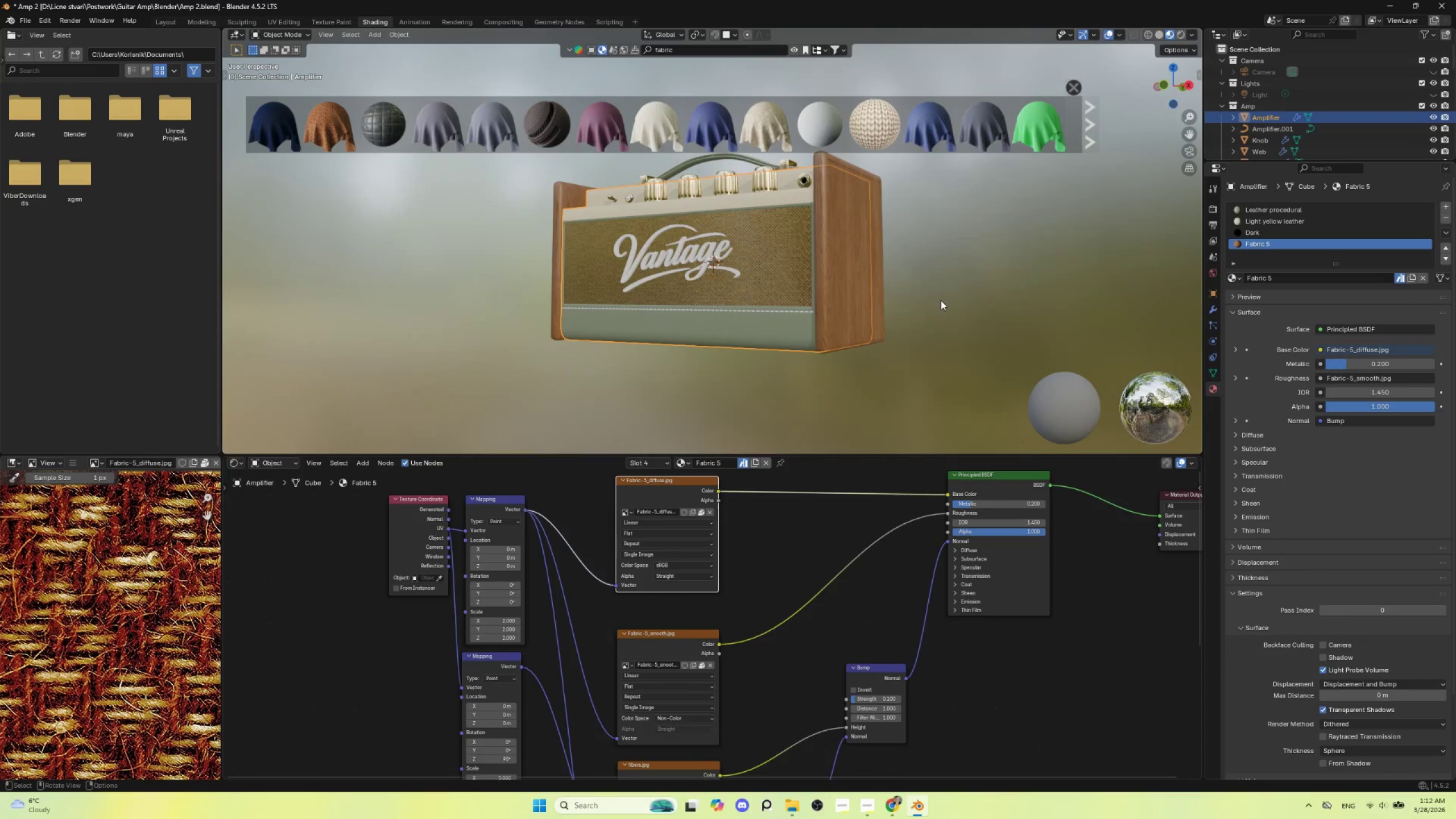 
left_click([941, 300])
 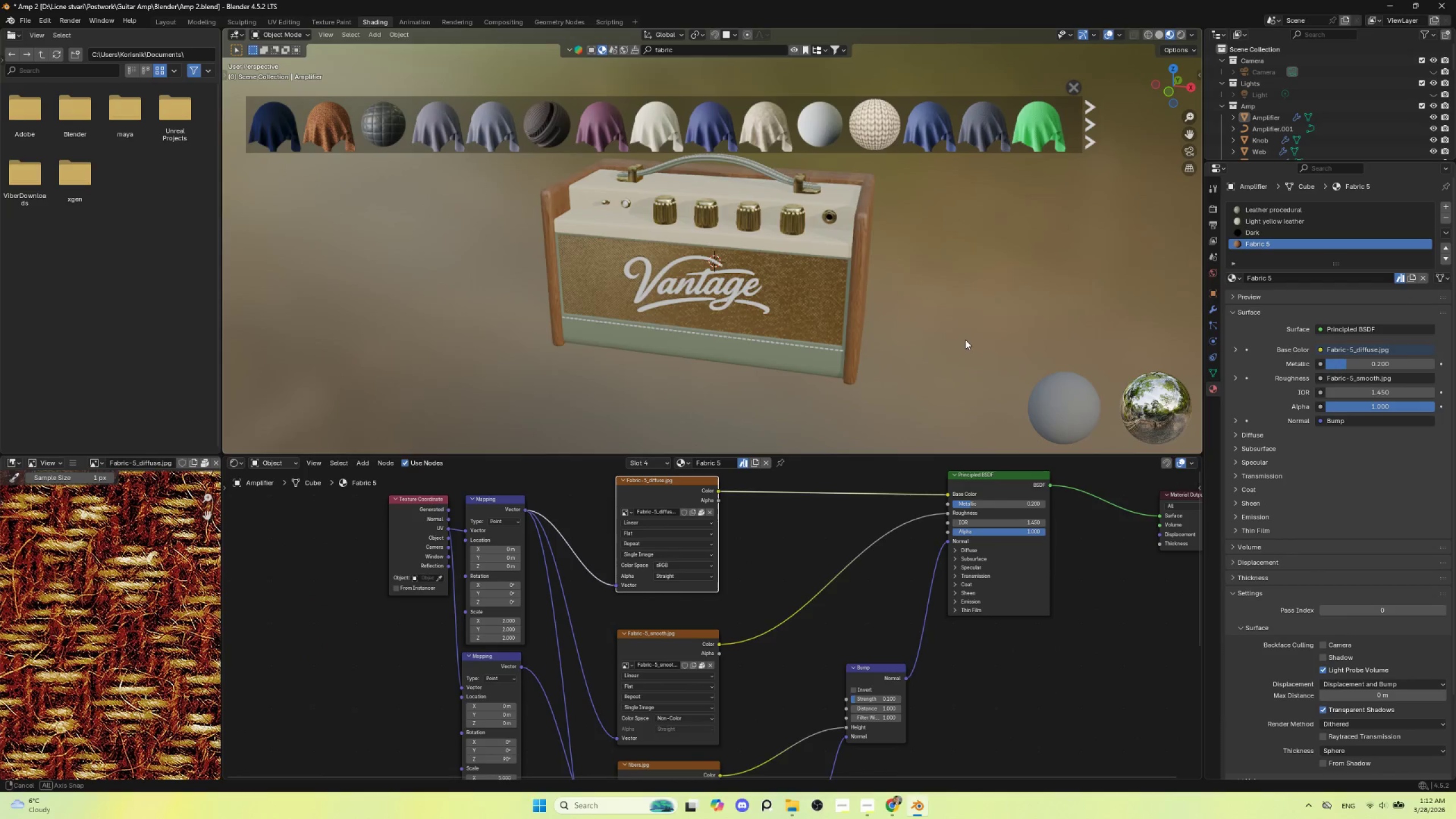 
scroll: coordinate [855, 379], scroll_direction: up, amount: 4.0
 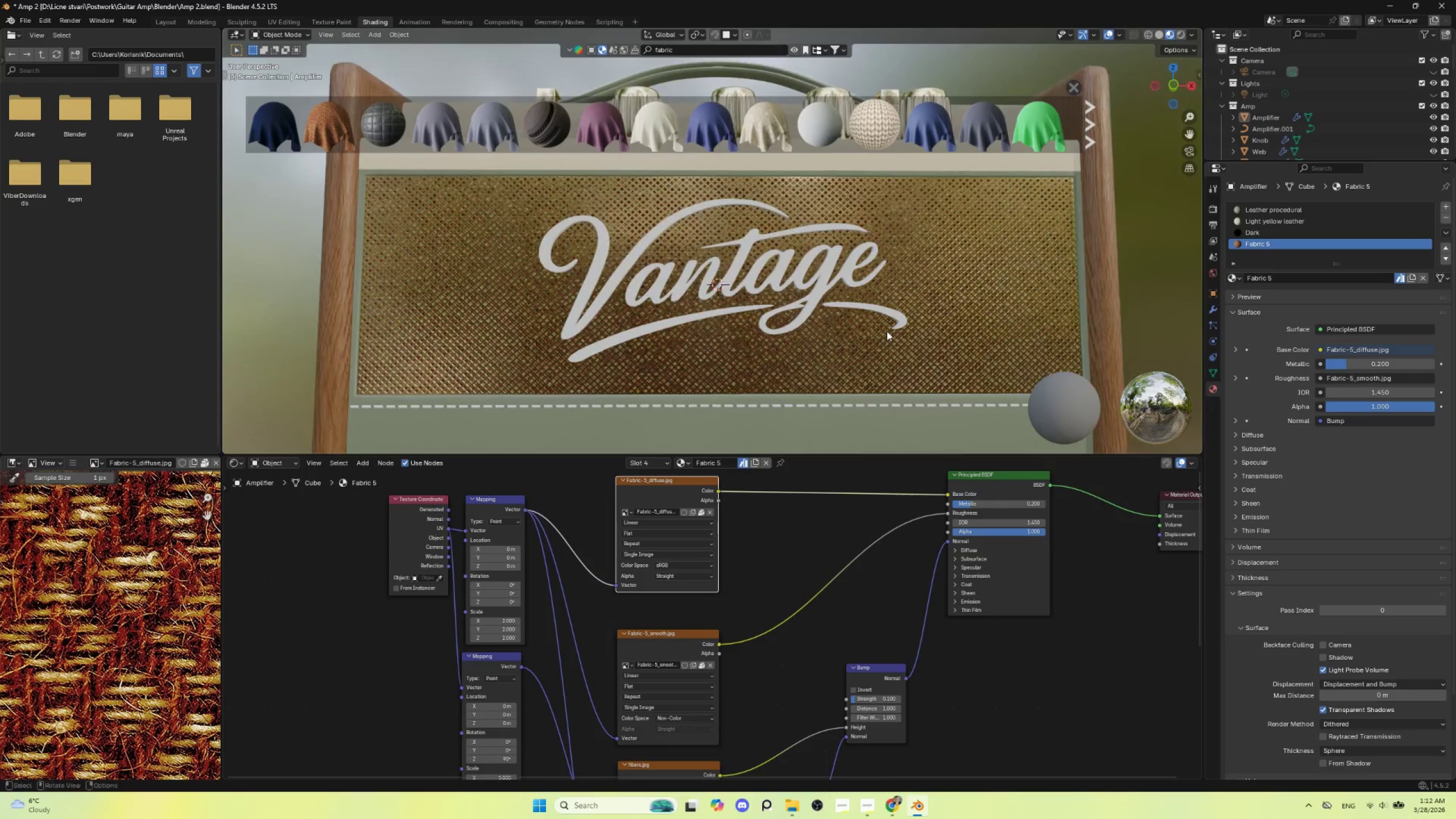 
left_click([858, 191])
 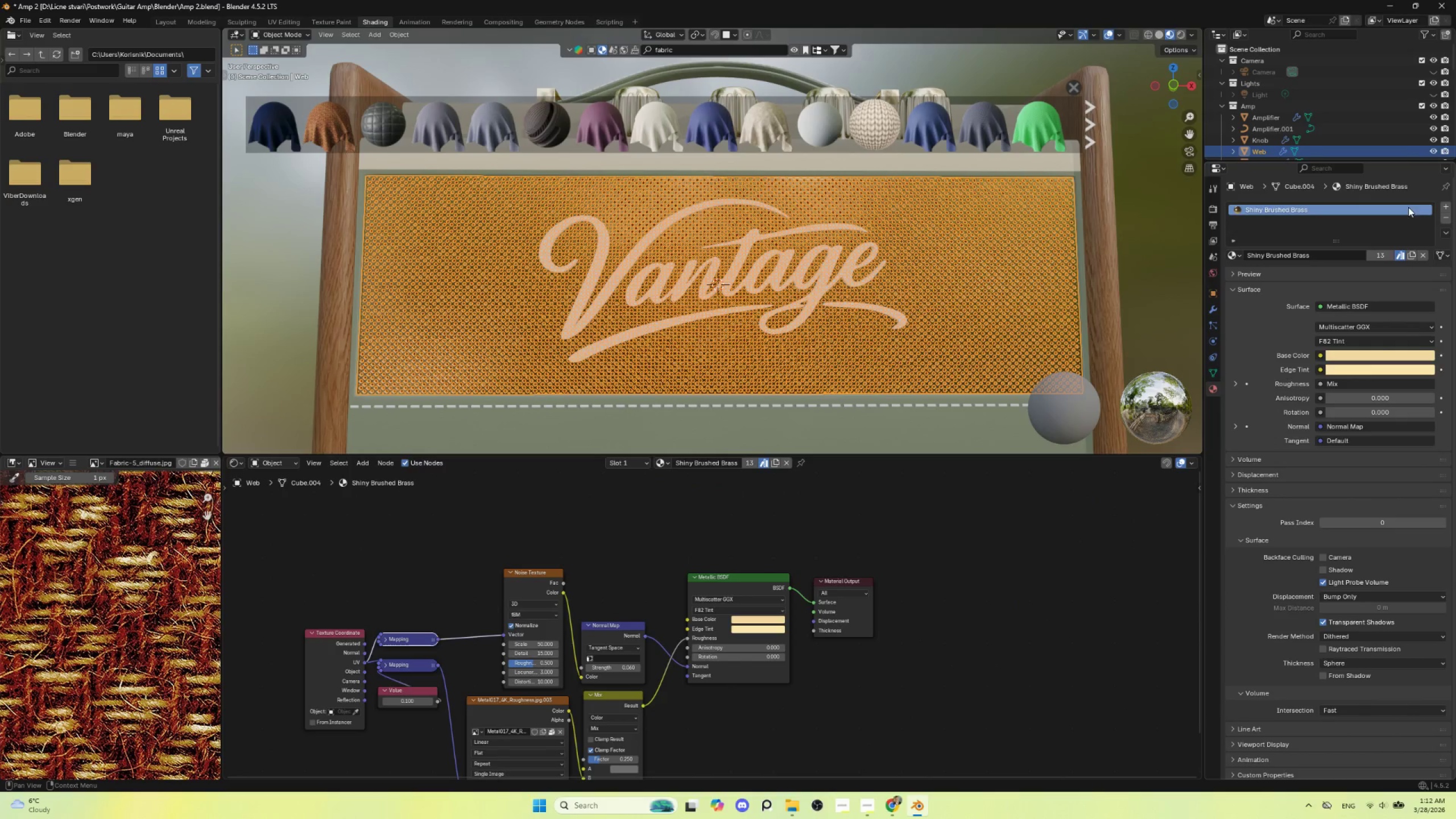 
left_click([1447, 218])
 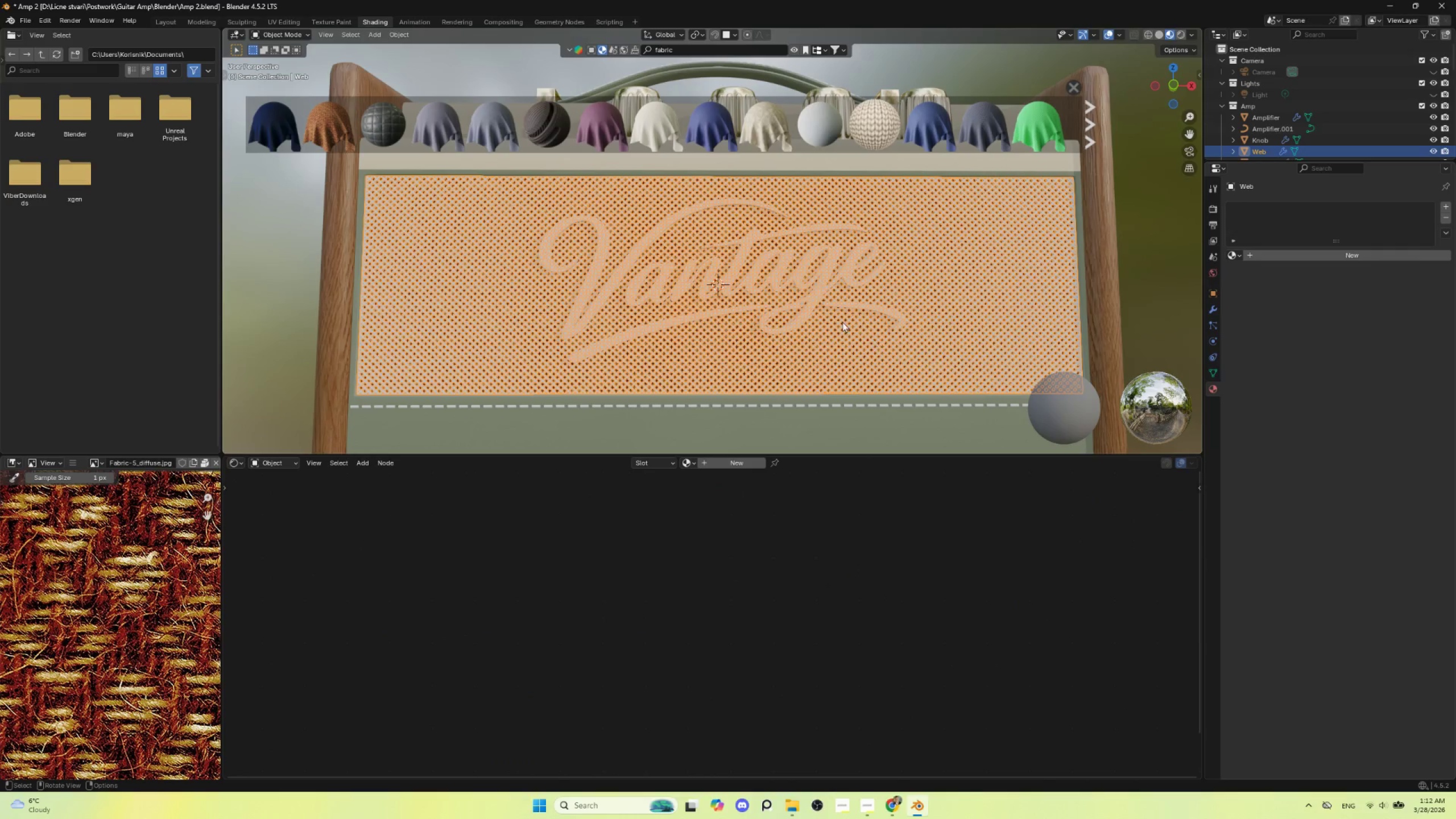 
key(Tab)
 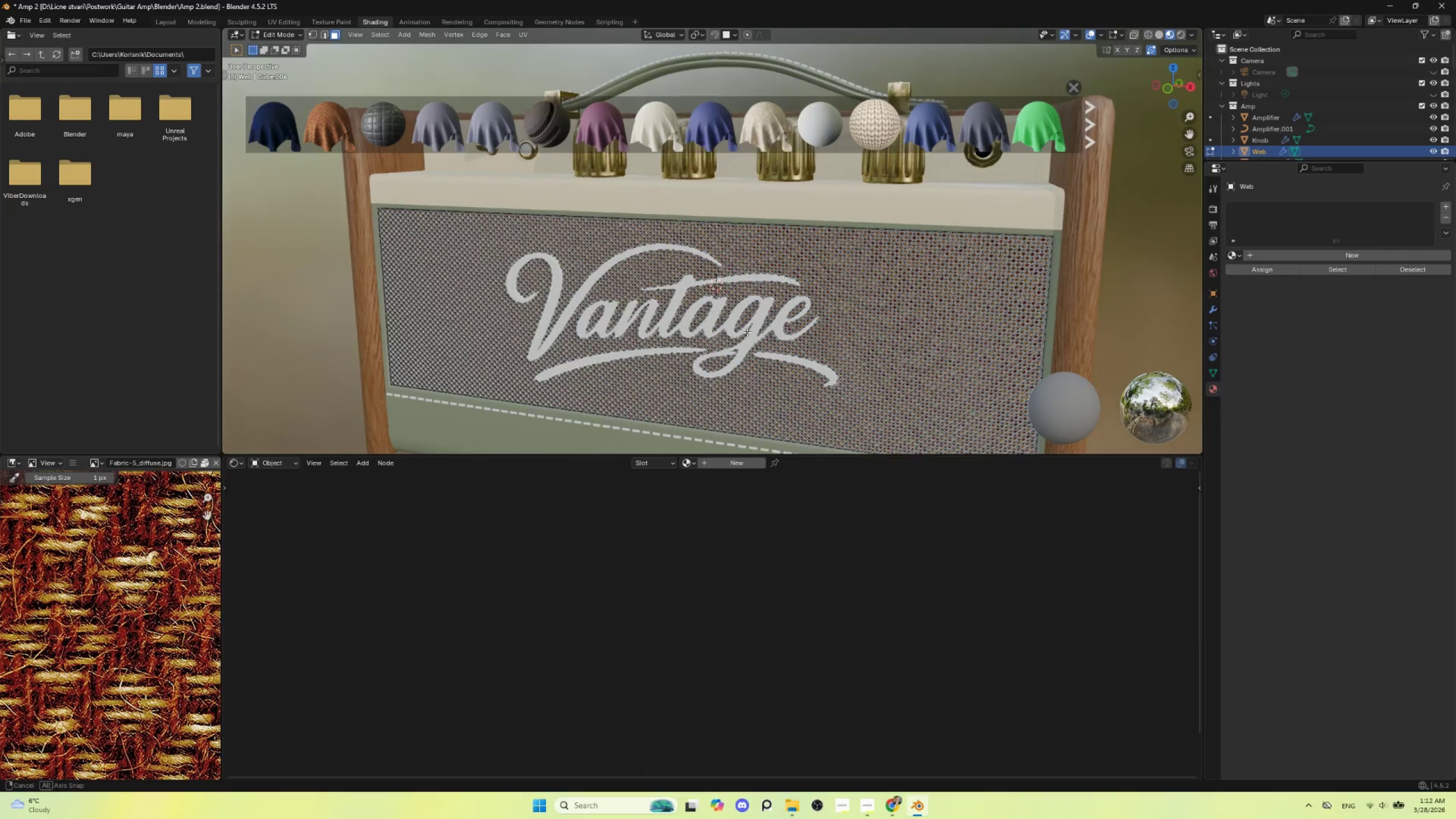 
scroll: coordinate [746, 337], scroll_direction: down, amount: 3.0
 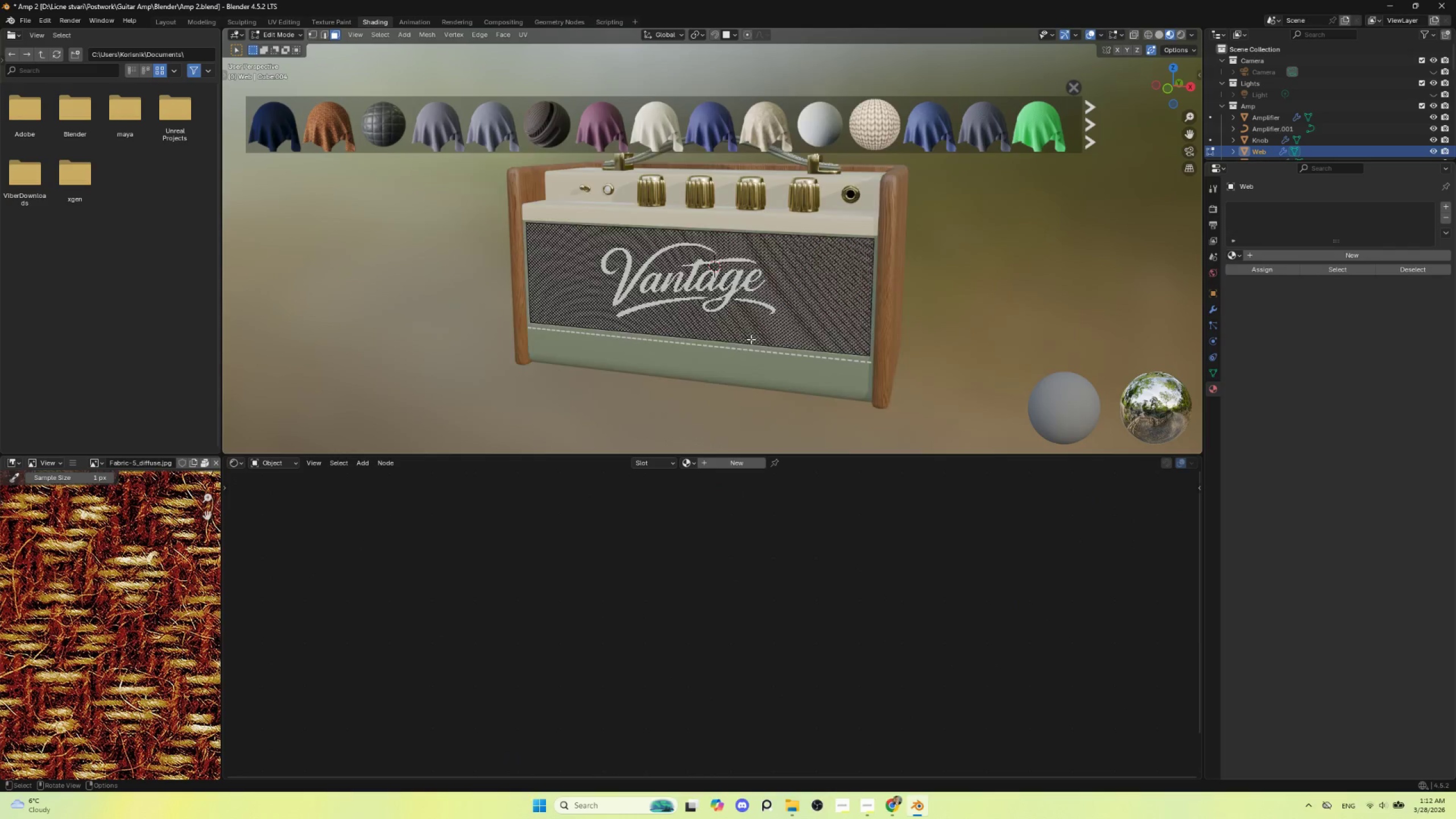 
key(Control+Z)
 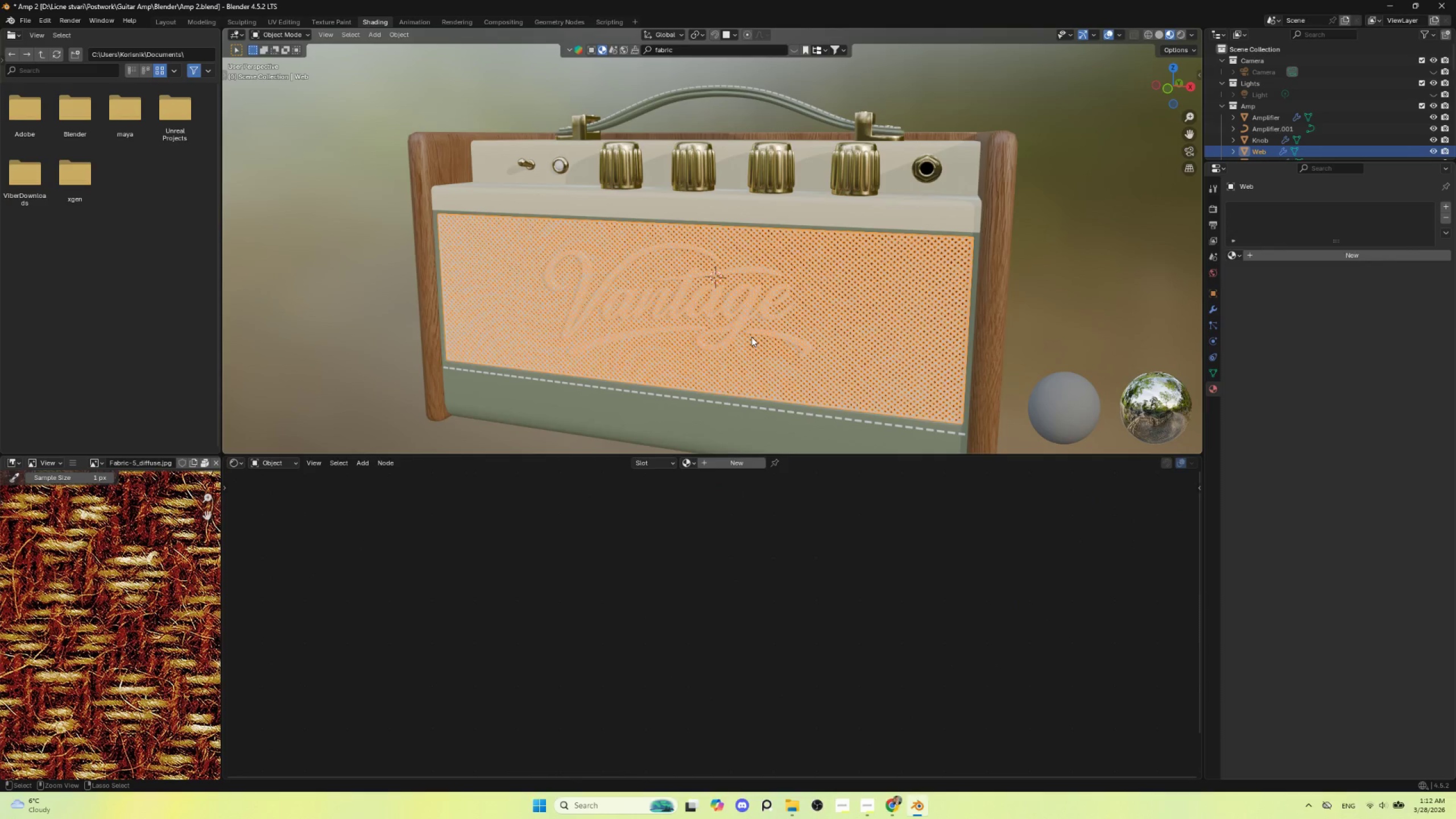 
scroll: coordinate [751, 339], scroll_direction: up, amount: 2.0
 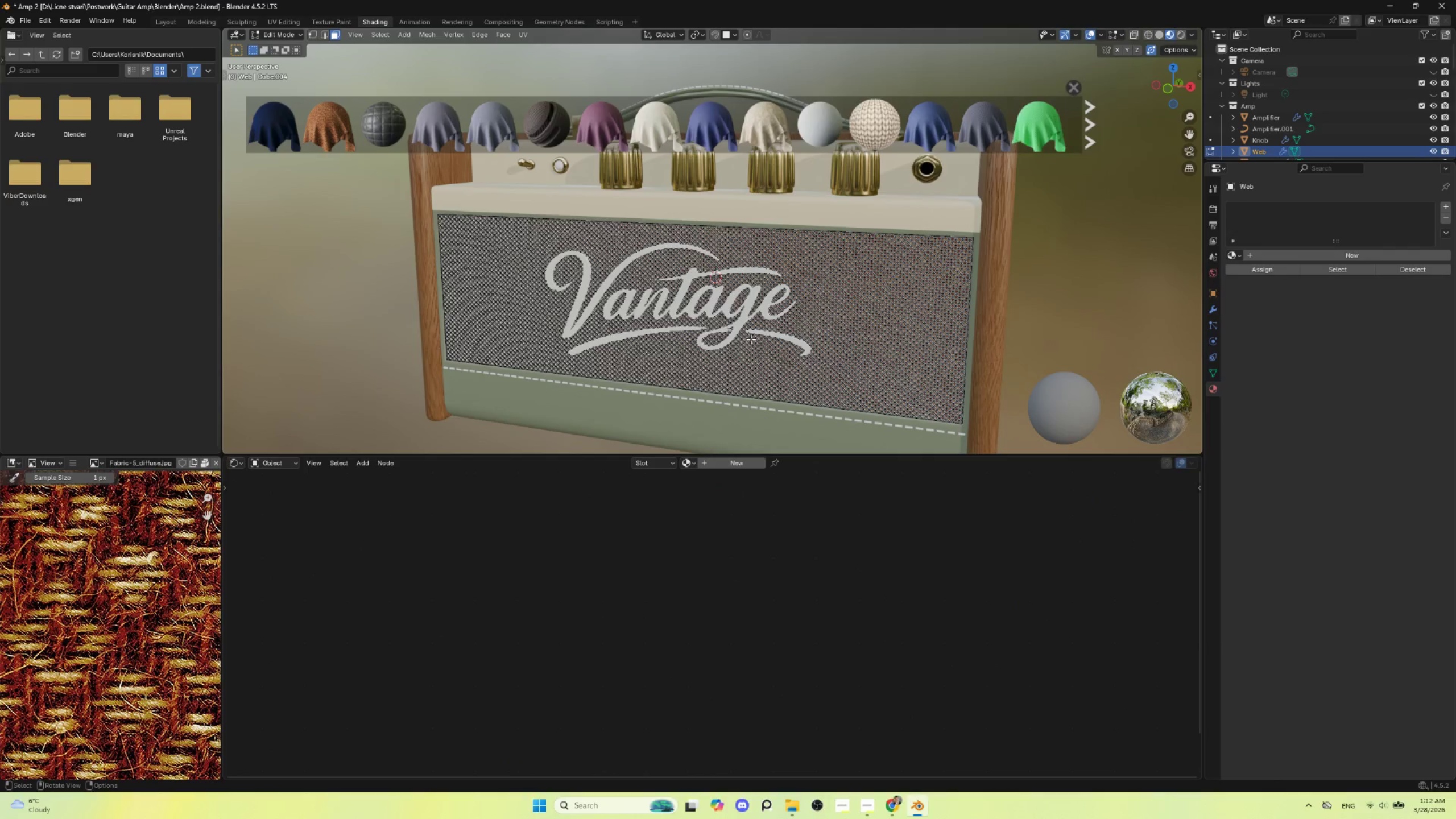 
key(Control+Z)
 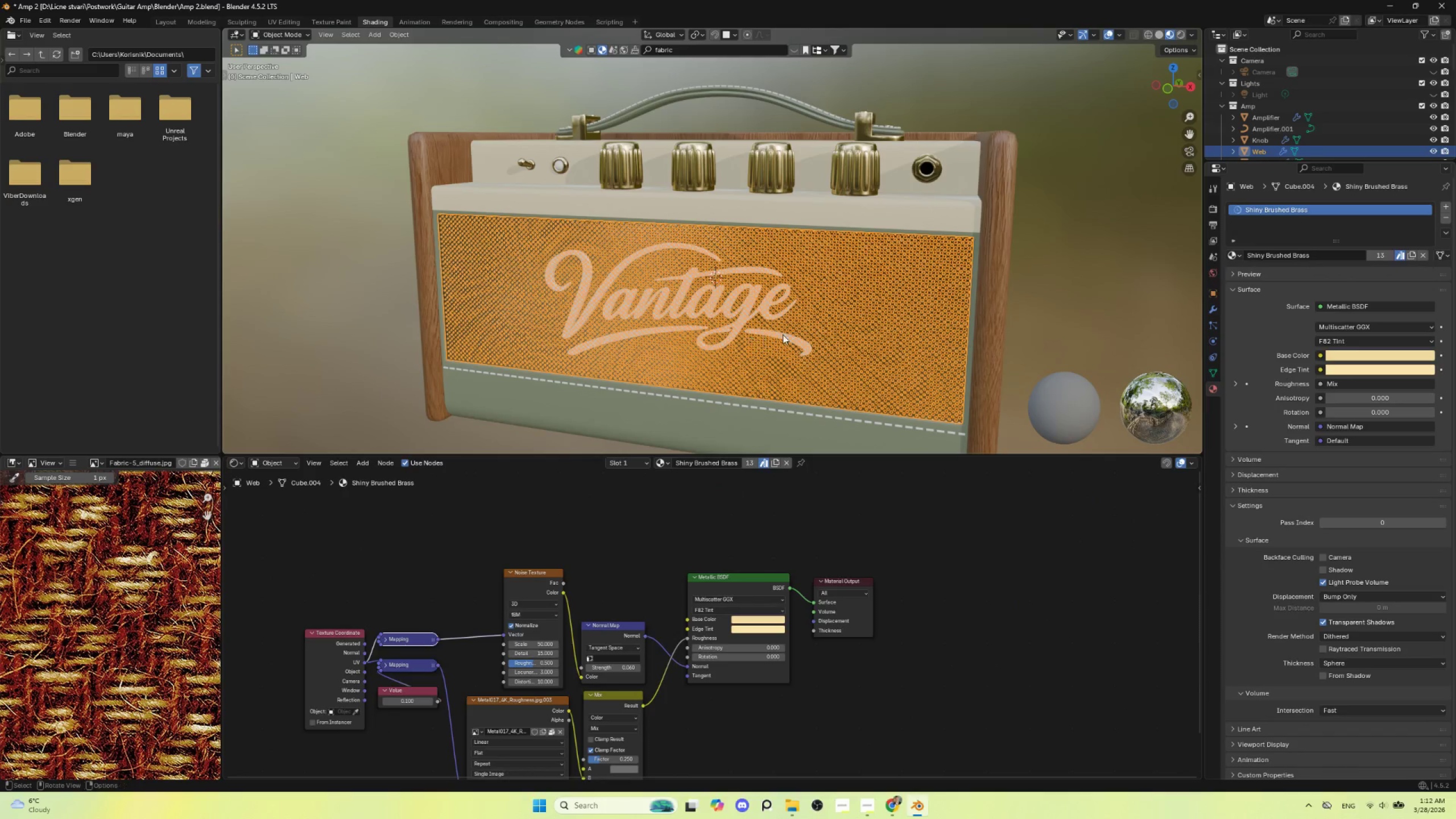 
key(Tab)
 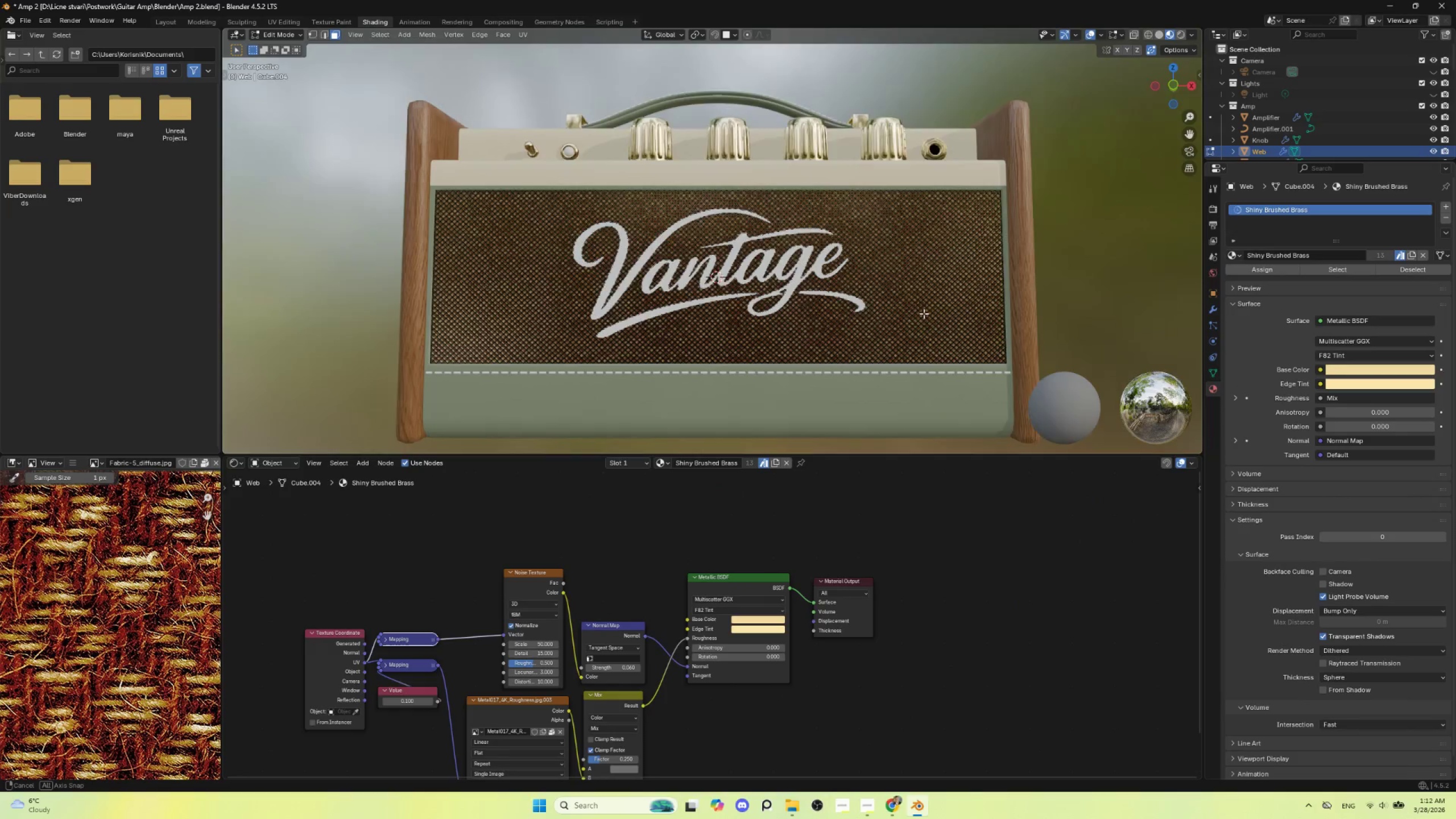 
hold_key(key=AltLeft, duration=0.34)
 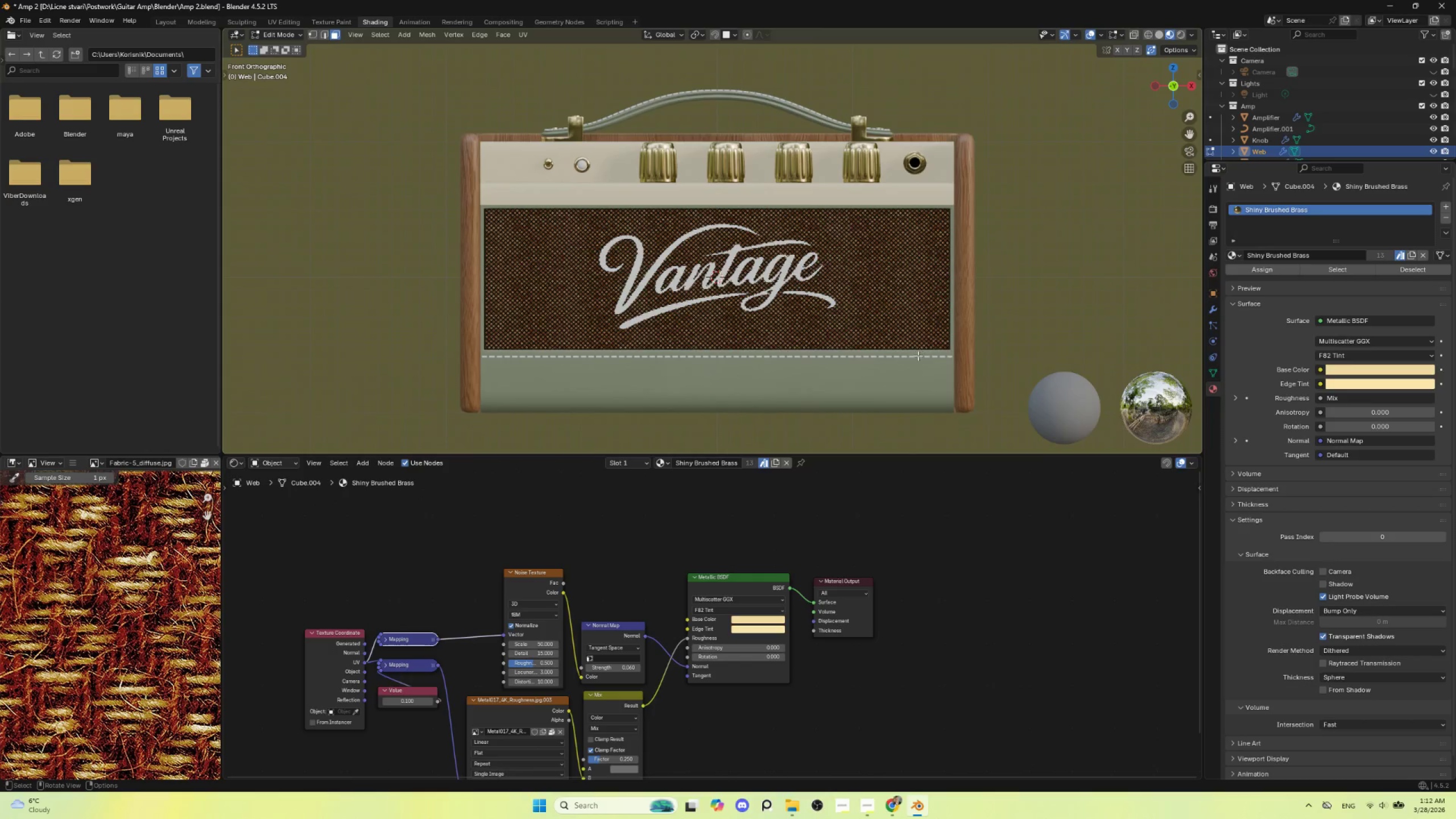 
scroll: coordinate [917, 358], scroll_direction: up, amount: 1.0
 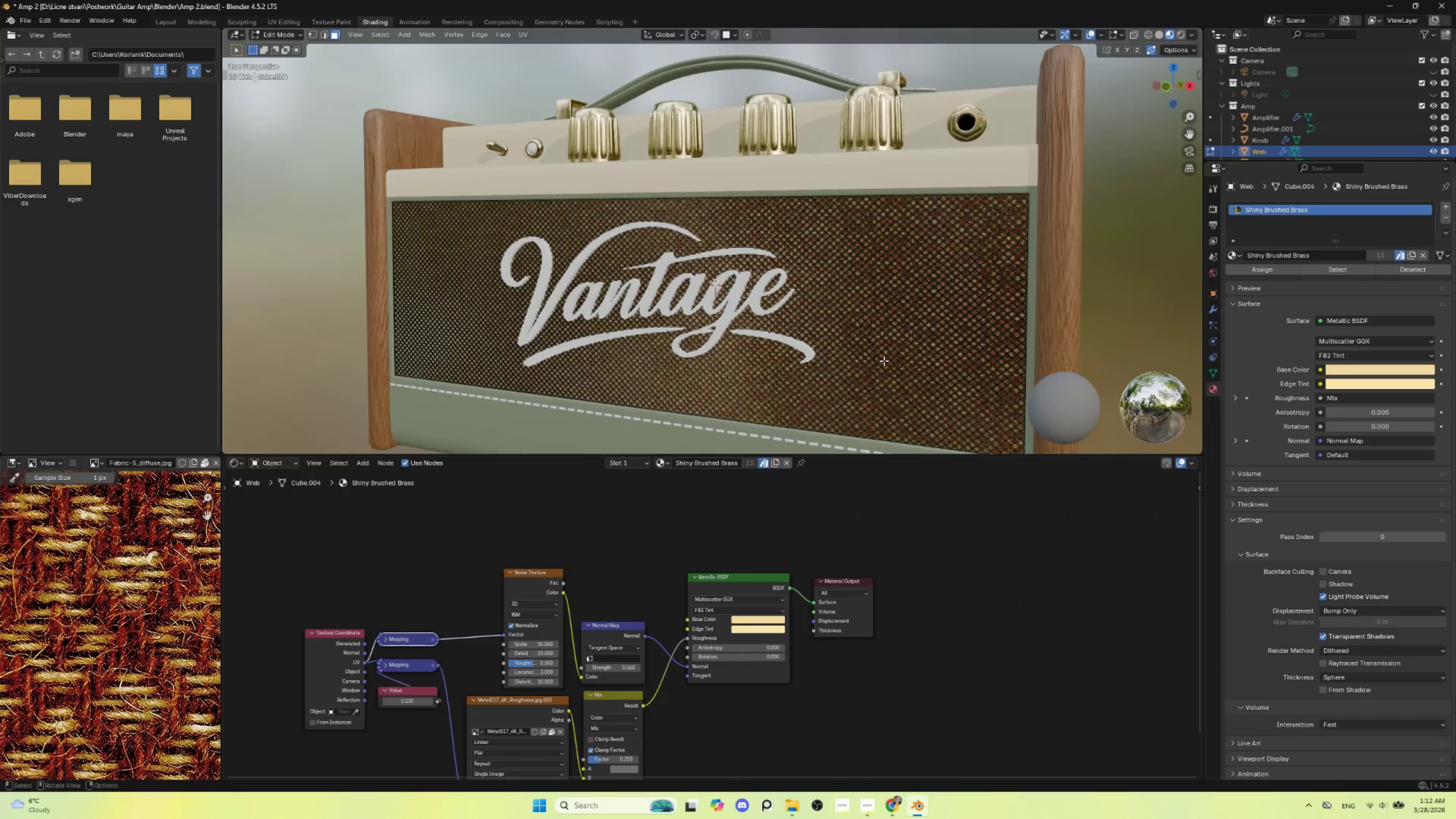 
scroll: coordinate [882, 359], scroll_direction: down, amount: 2.0
 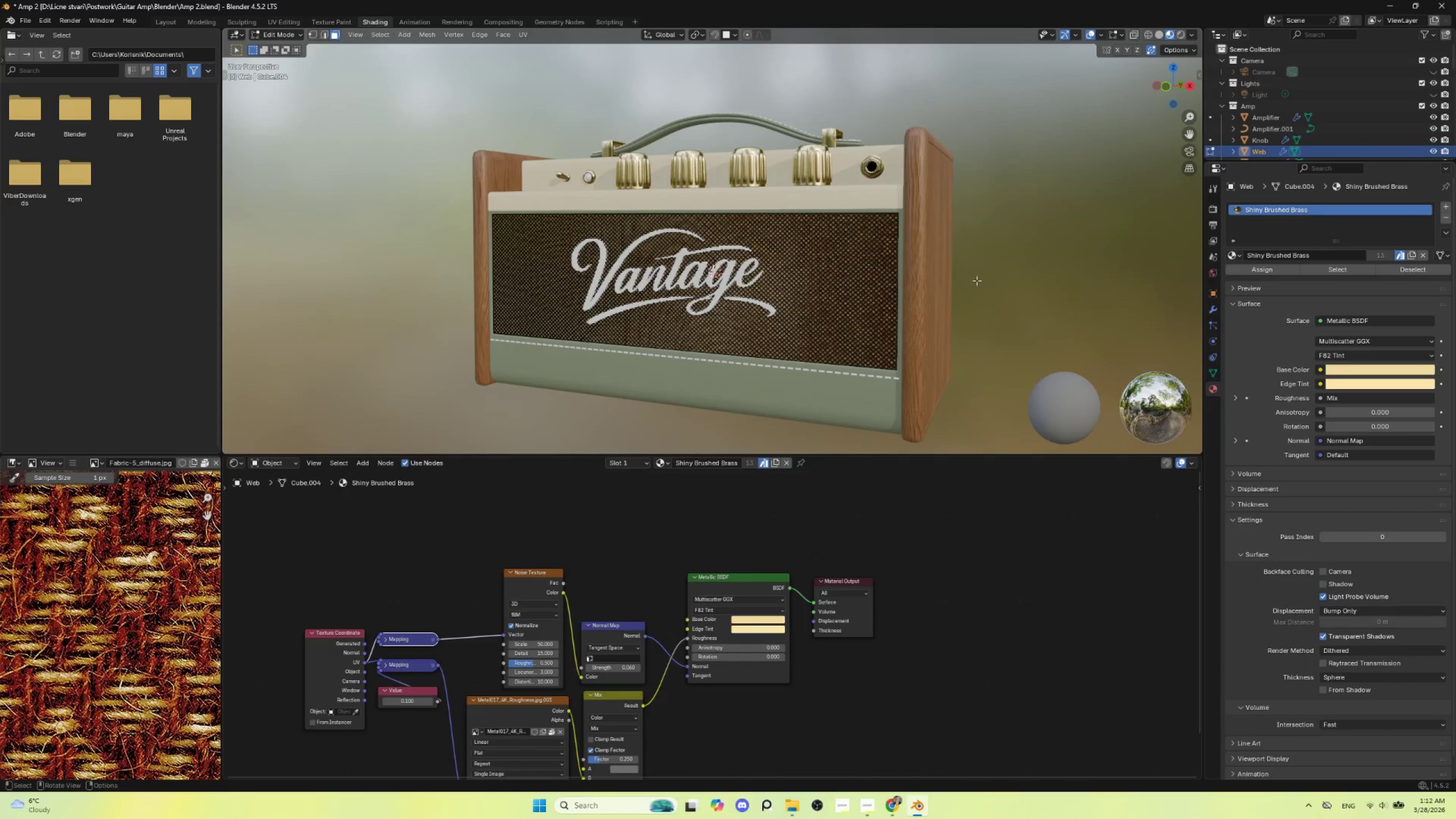 
left_click([978, 279])
 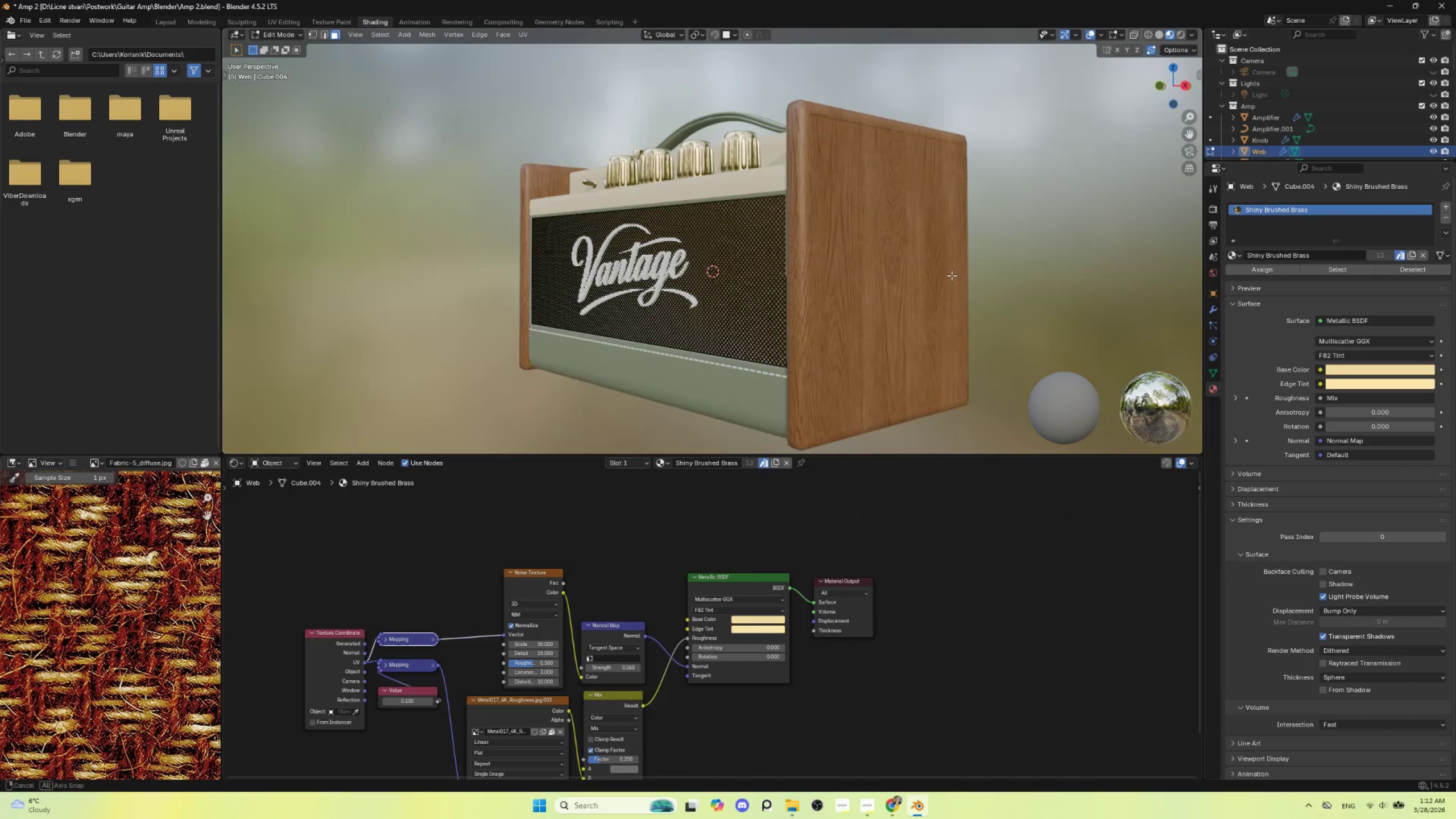 
key(Tab)
 